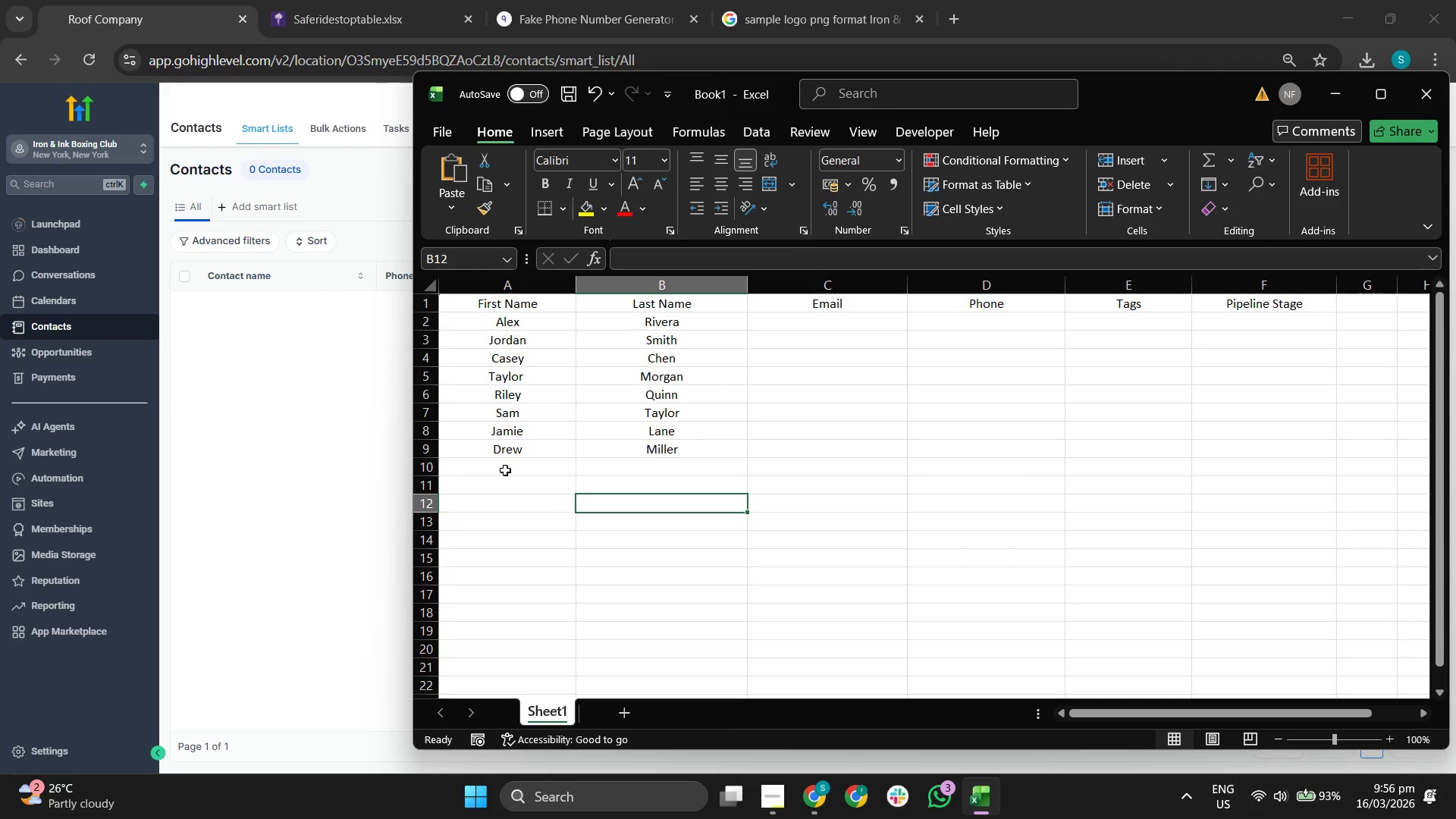 
left_click([505, 470])
 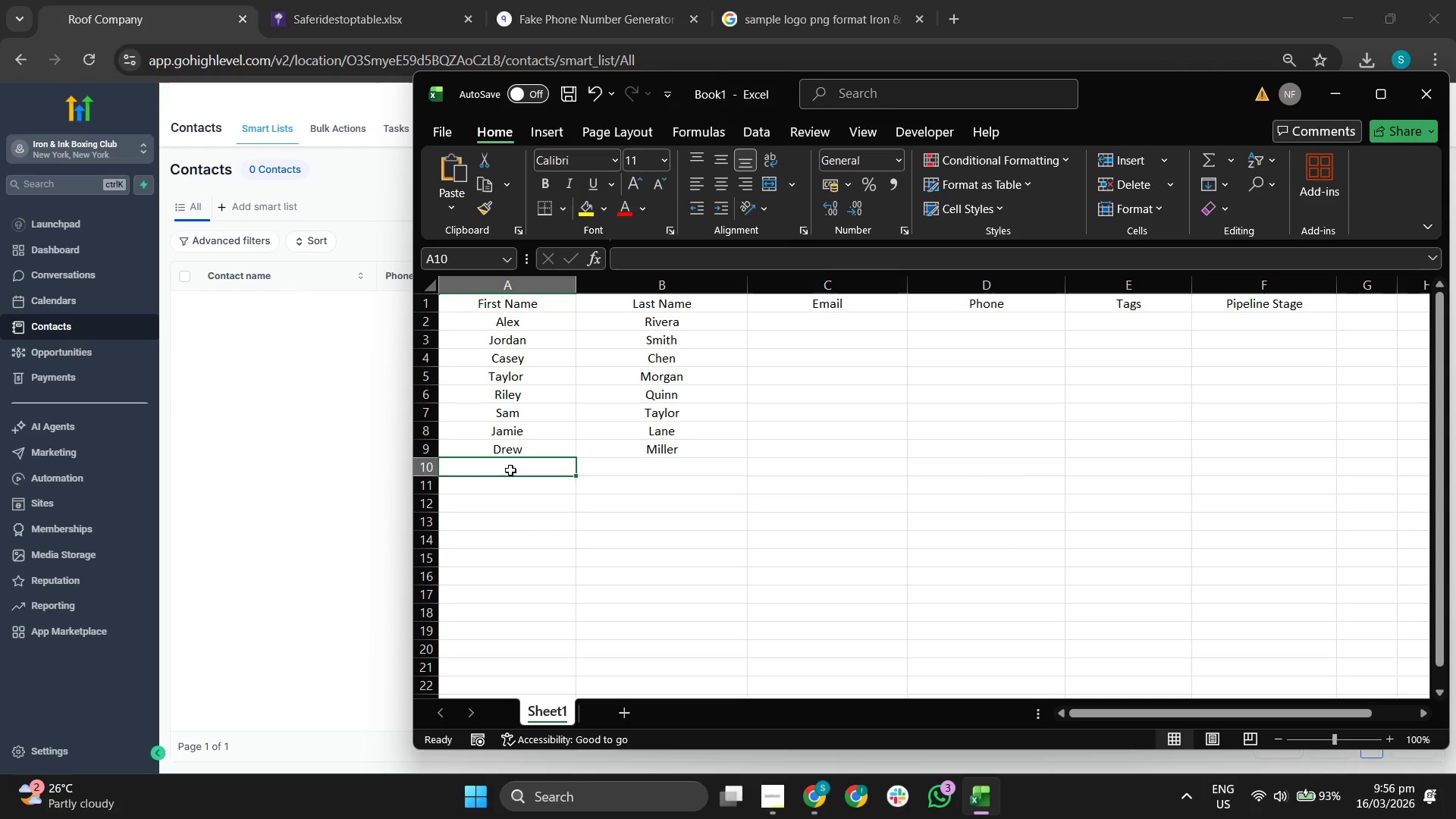 
type(Morgan)
 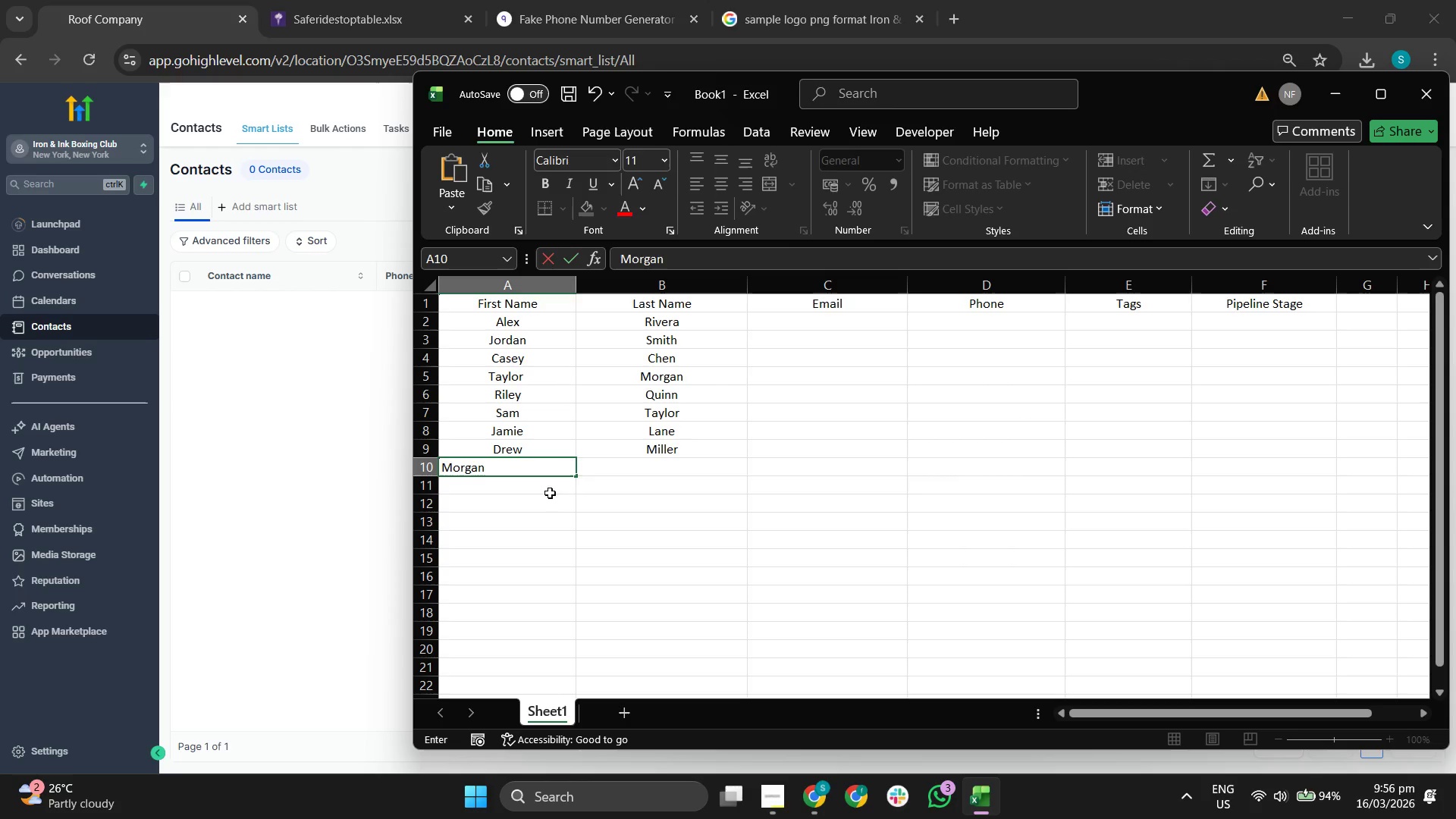 
left_click([684, 537])
 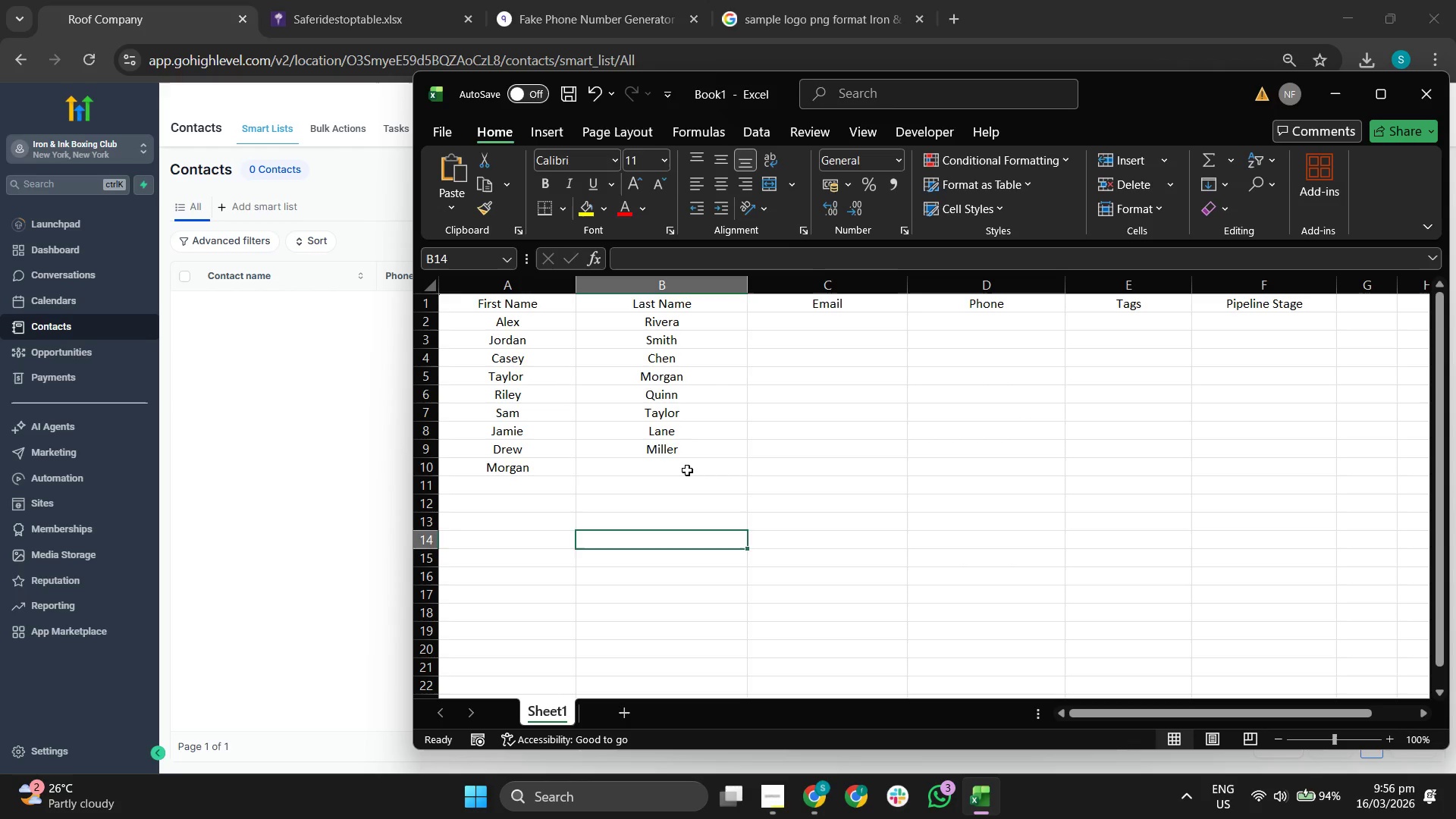 
left_click([687, 470])
 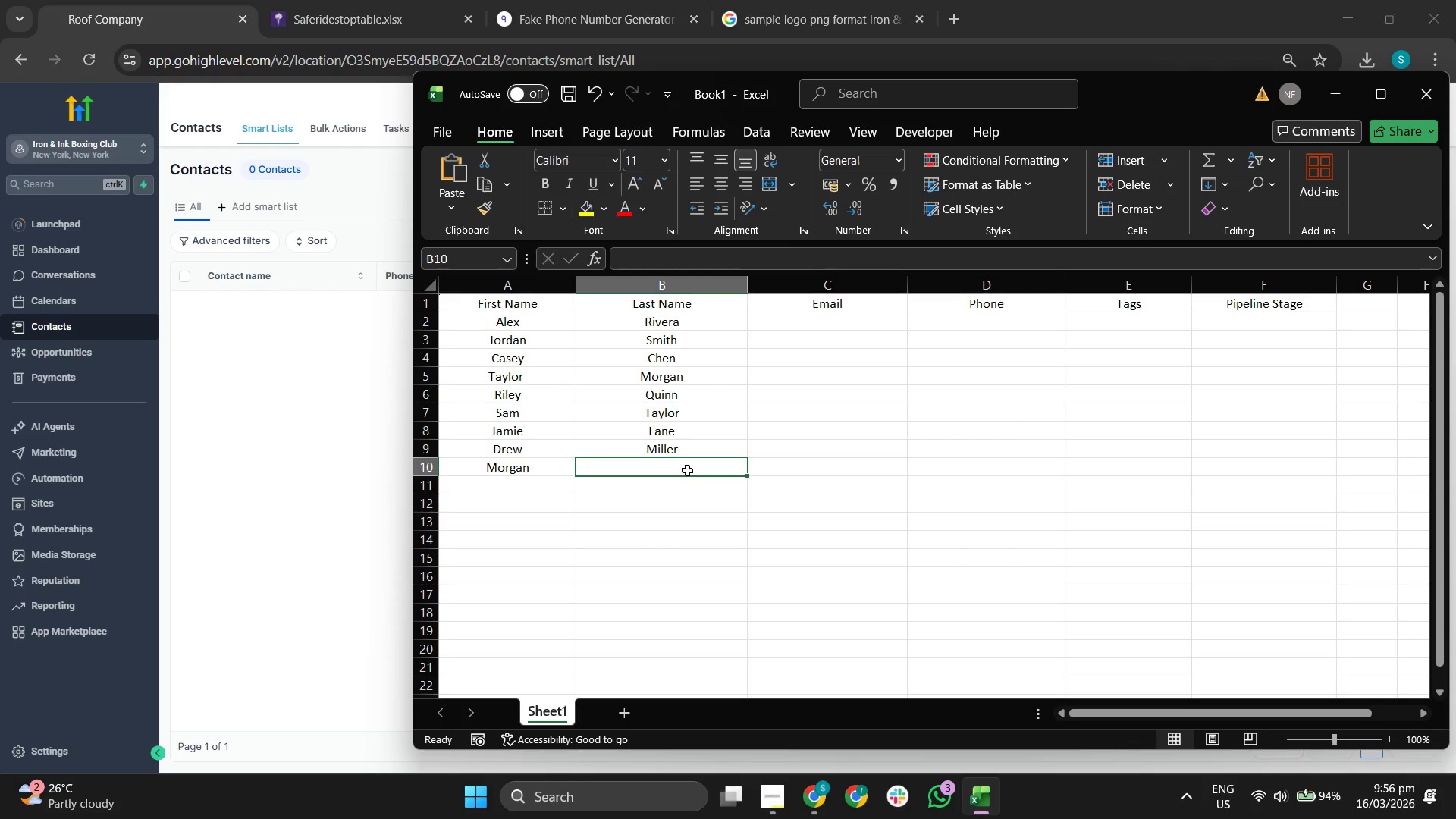 
type(Reed)
 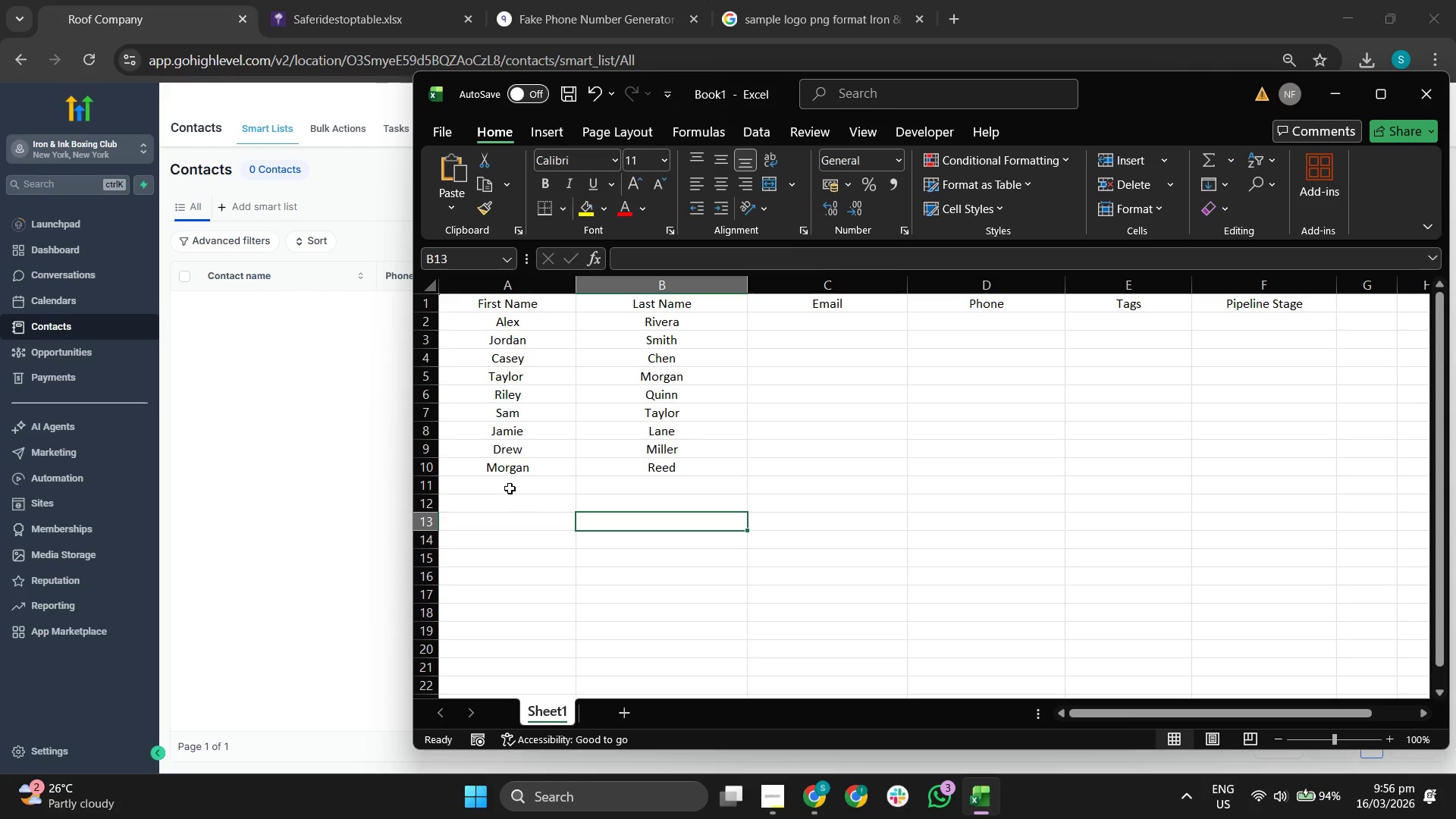 
left_click([510, 488])
 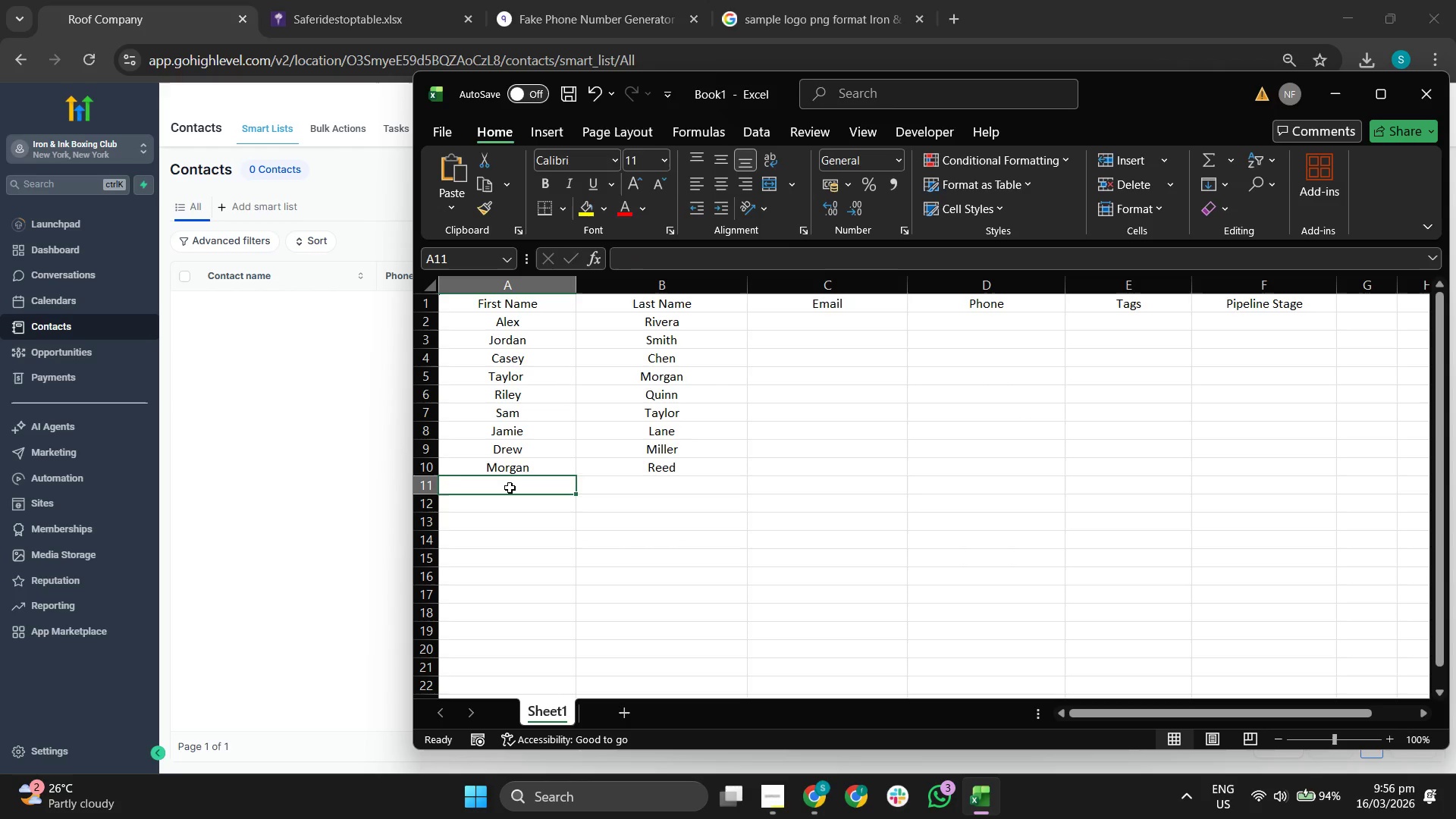 
type(Skyler)
 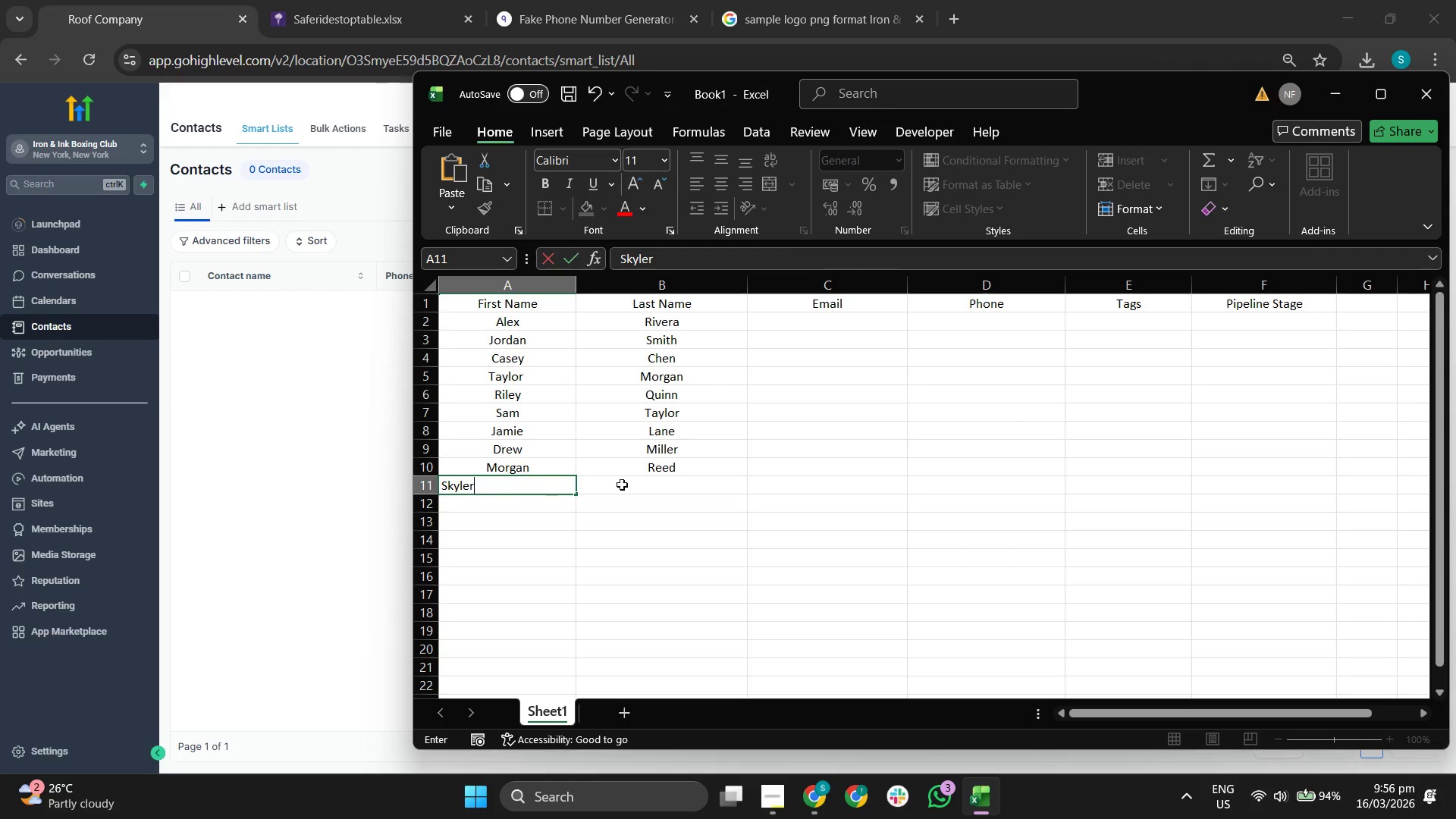 
left_click([699, 485])
 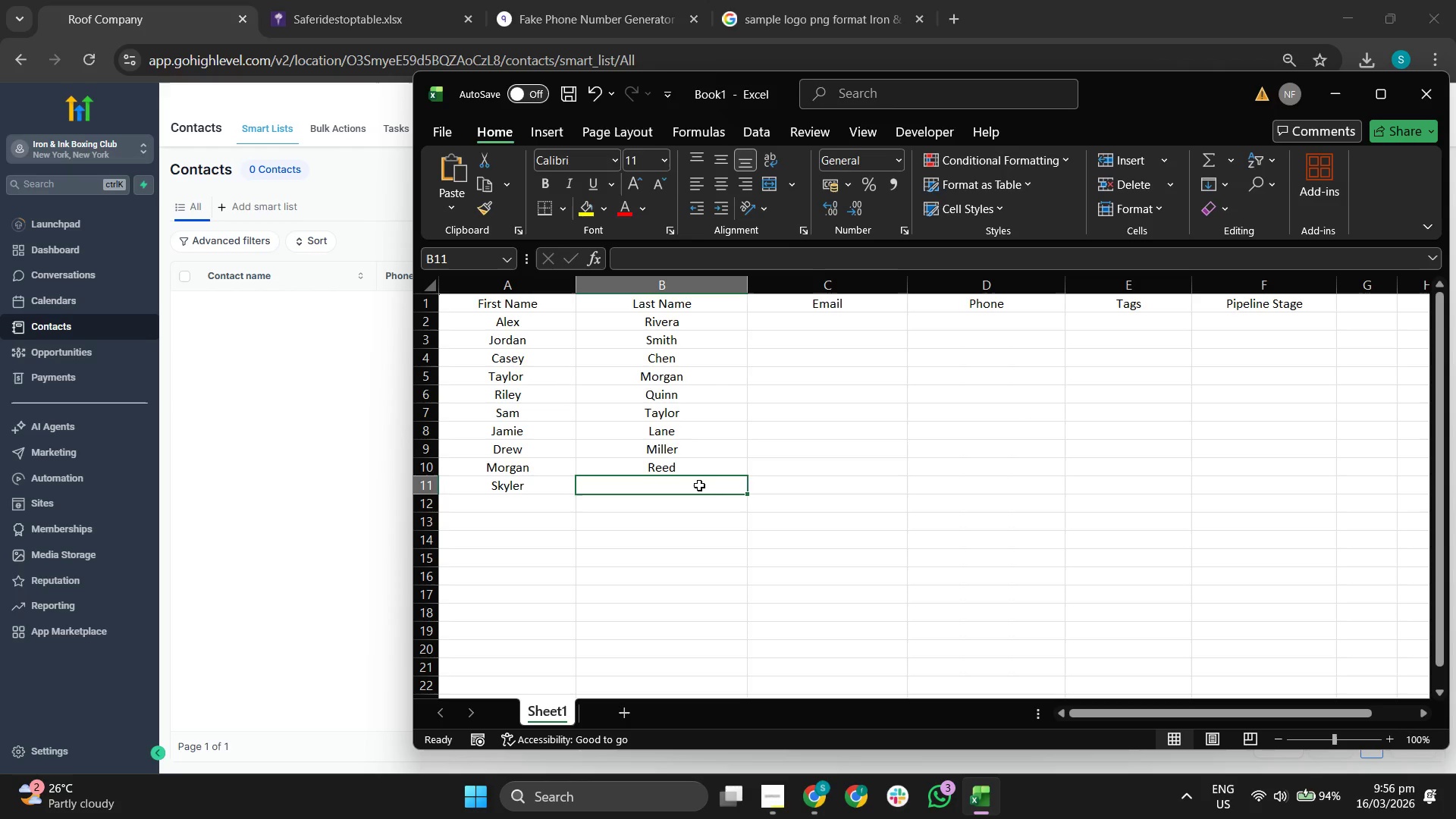 
type(Grey)
 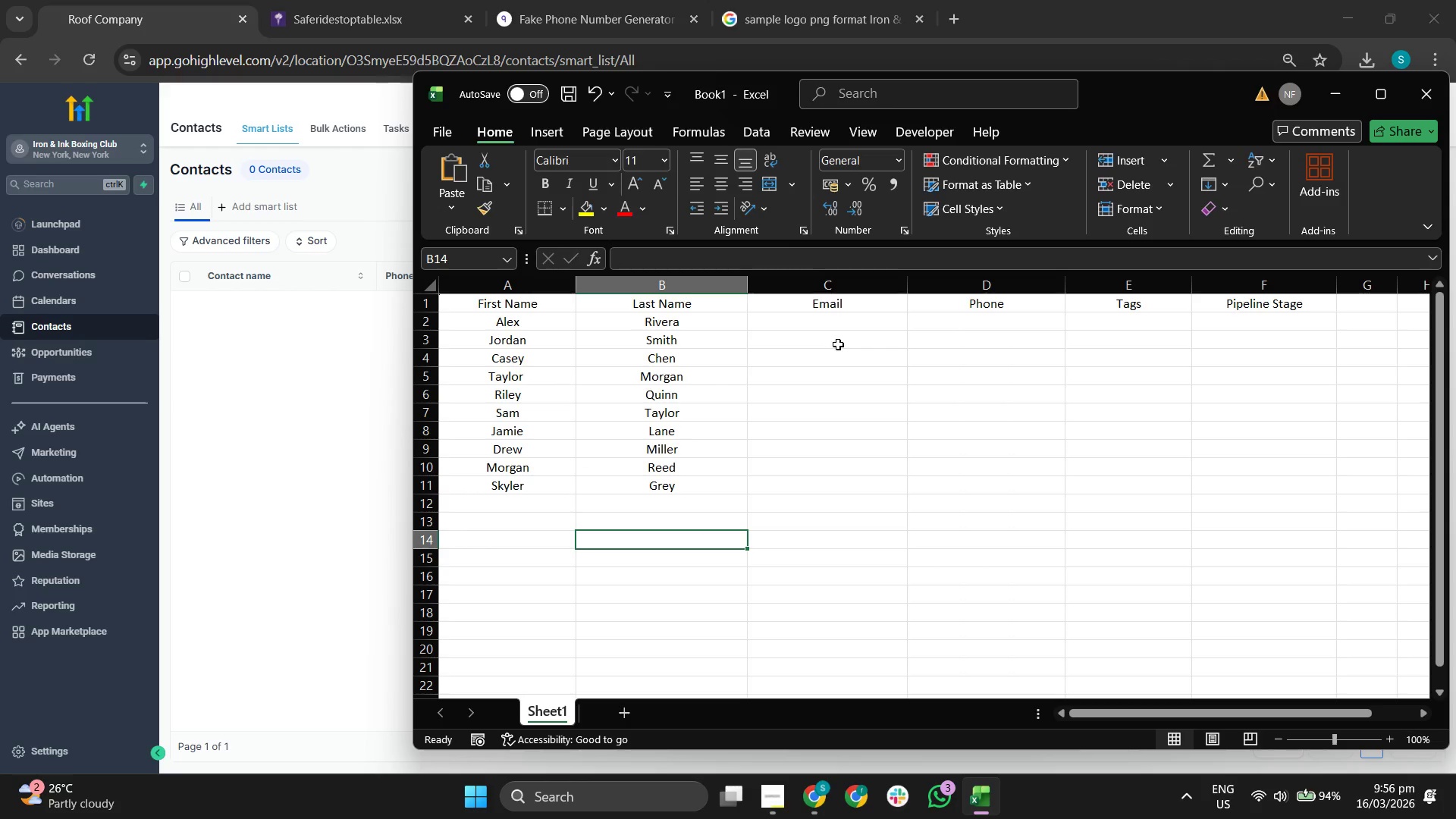 
wait(12.73)
 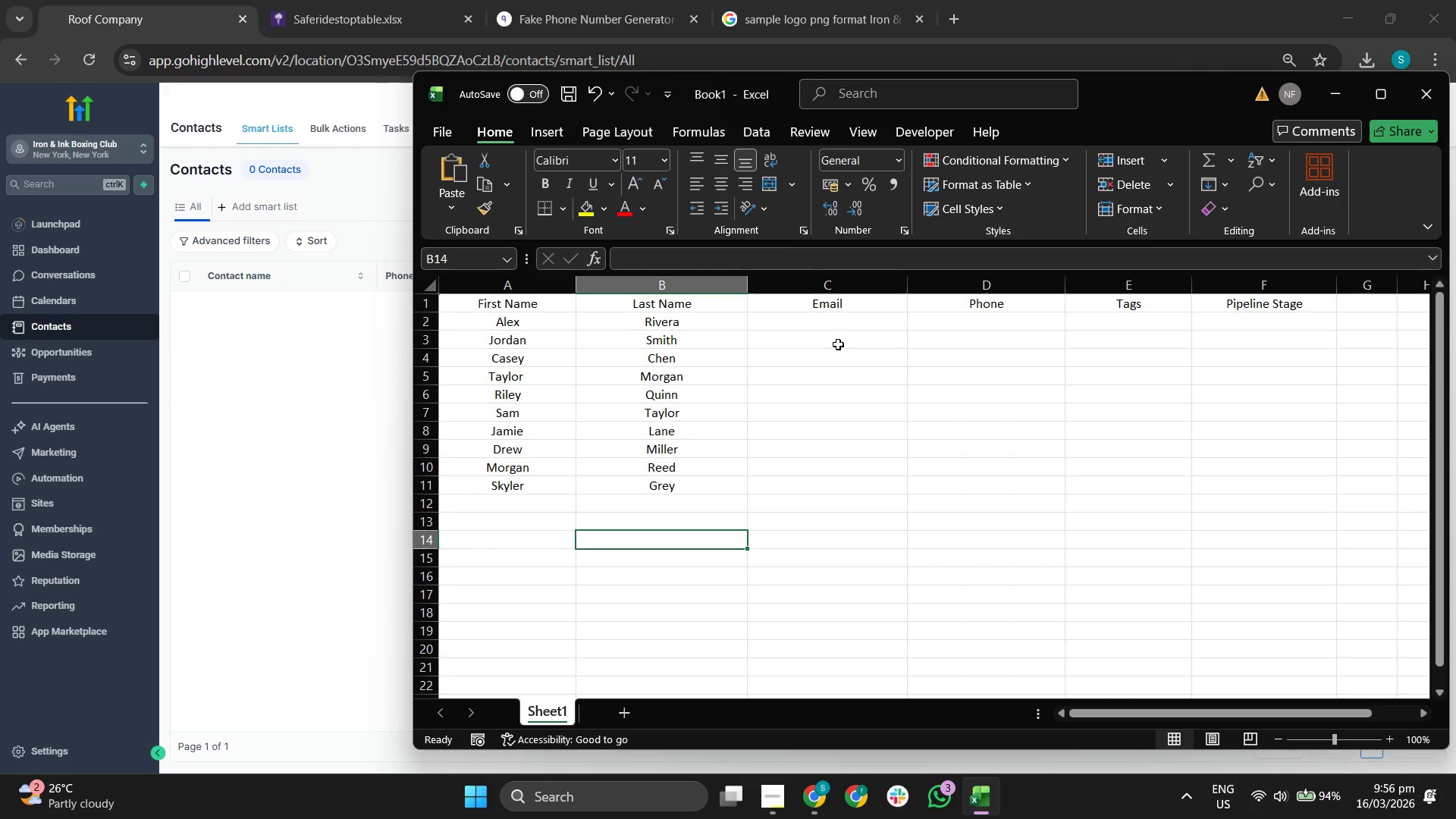 
type(+155 )
key(Backspace)
type(523)
 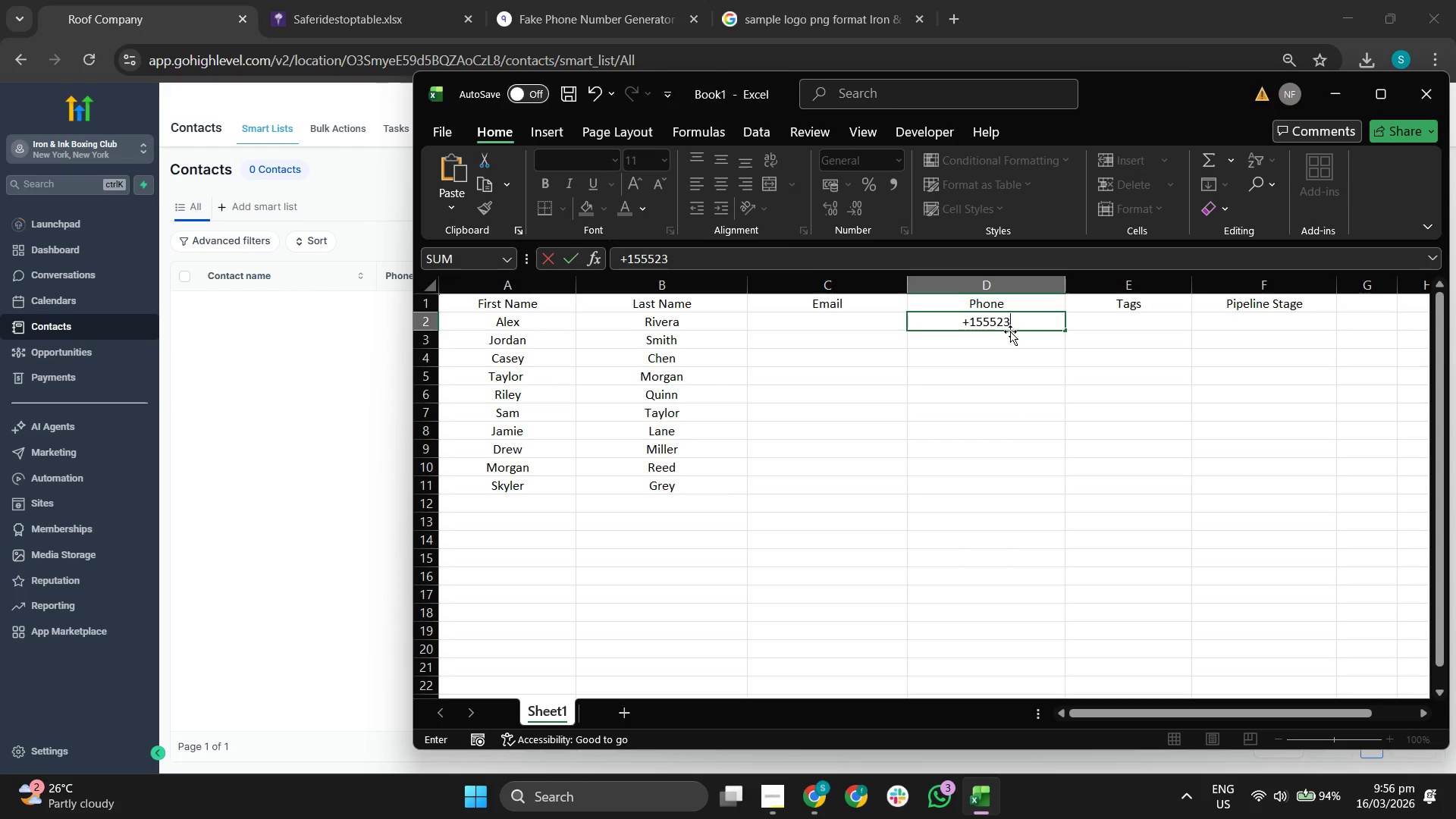 
wait(7.17)
 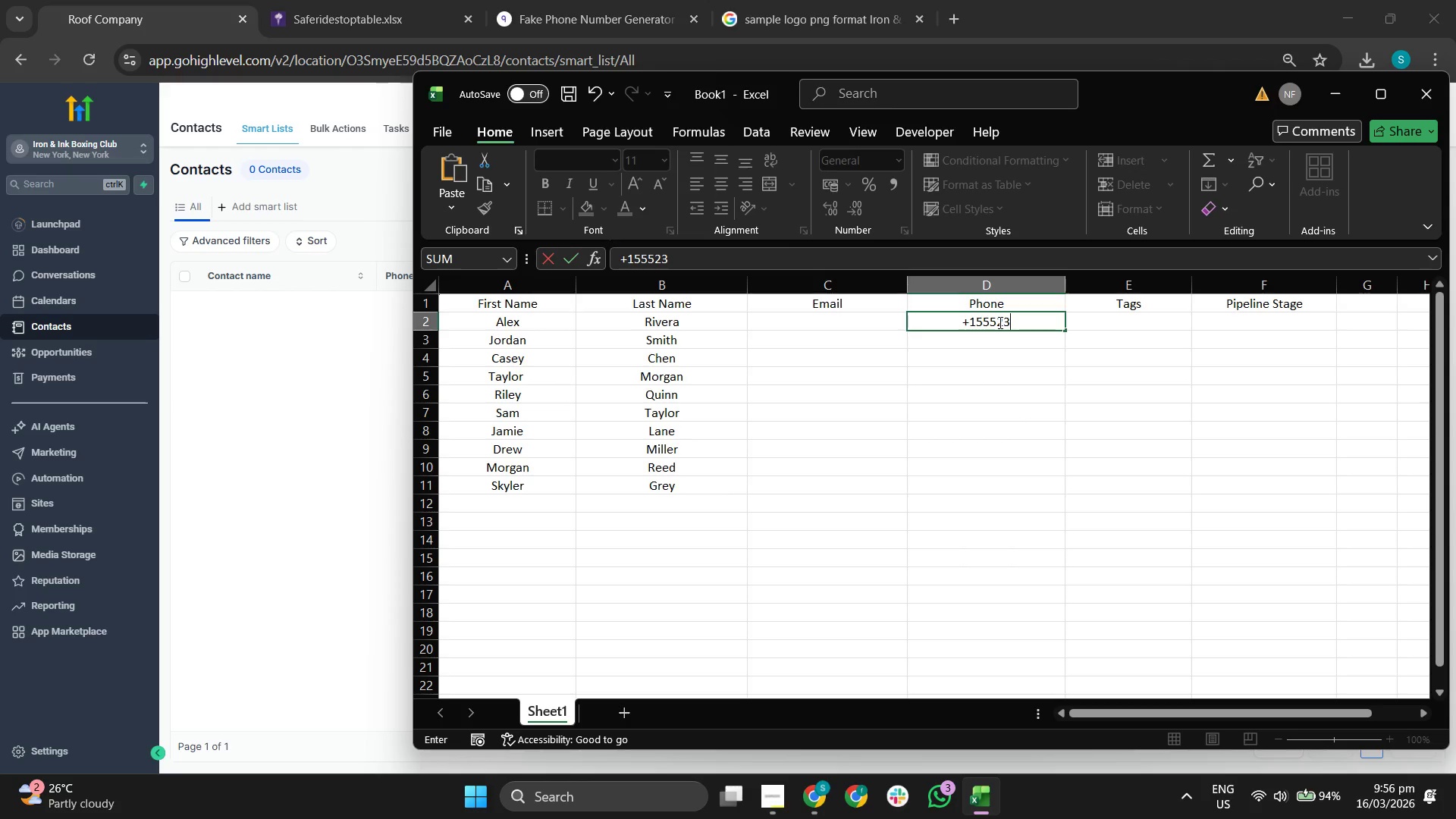 
left_click([836, 325])
 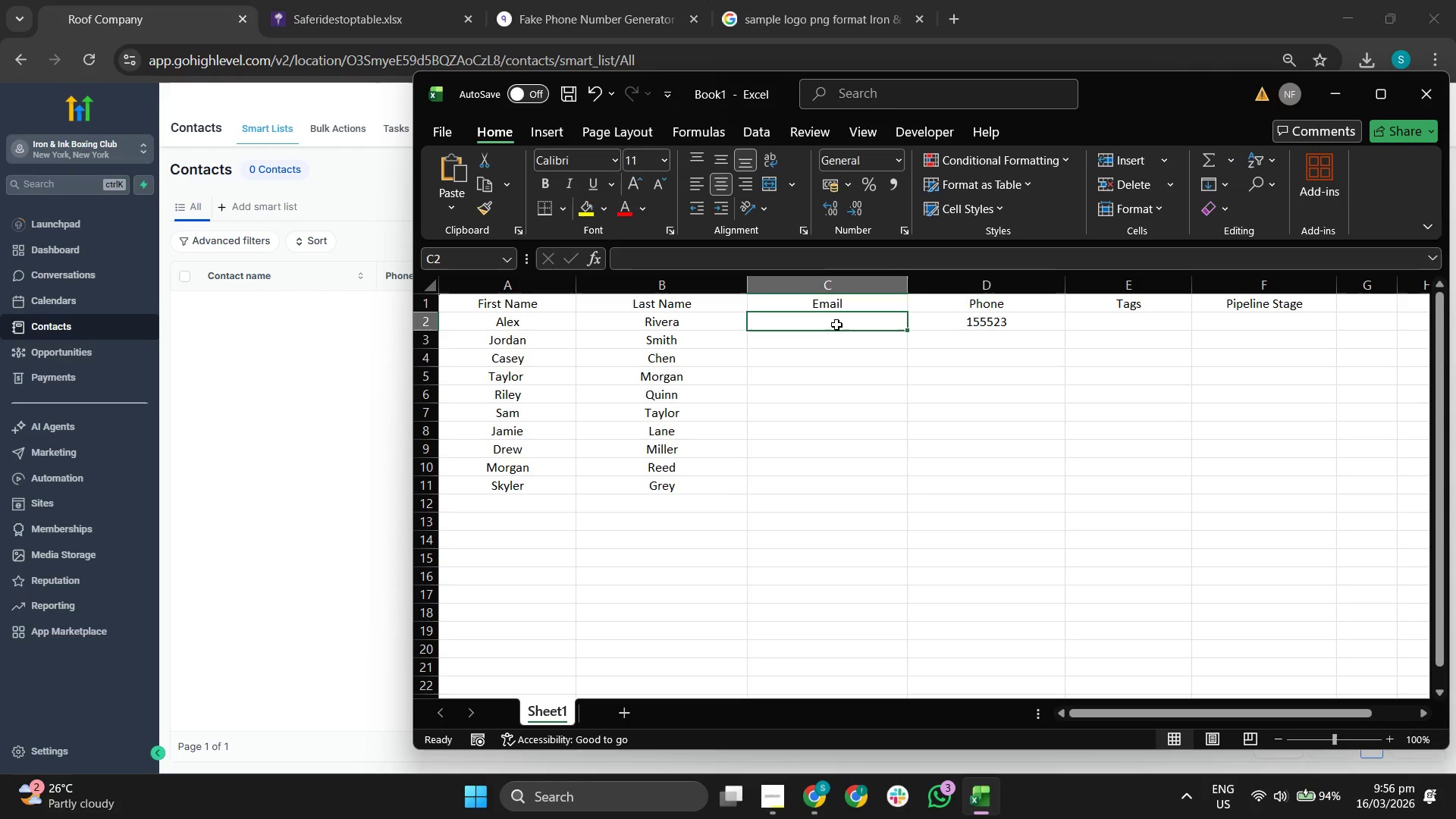 
type(A)
key(Backspace)
type(ALEX)
key(Backspace)
key(Backspace)
key(Backspace)
type(a)
key(Backspace)
key(Backspace)
type(aelx)
key(Backspace)
key(Backspace)
key(Backspace)
type(lex)
 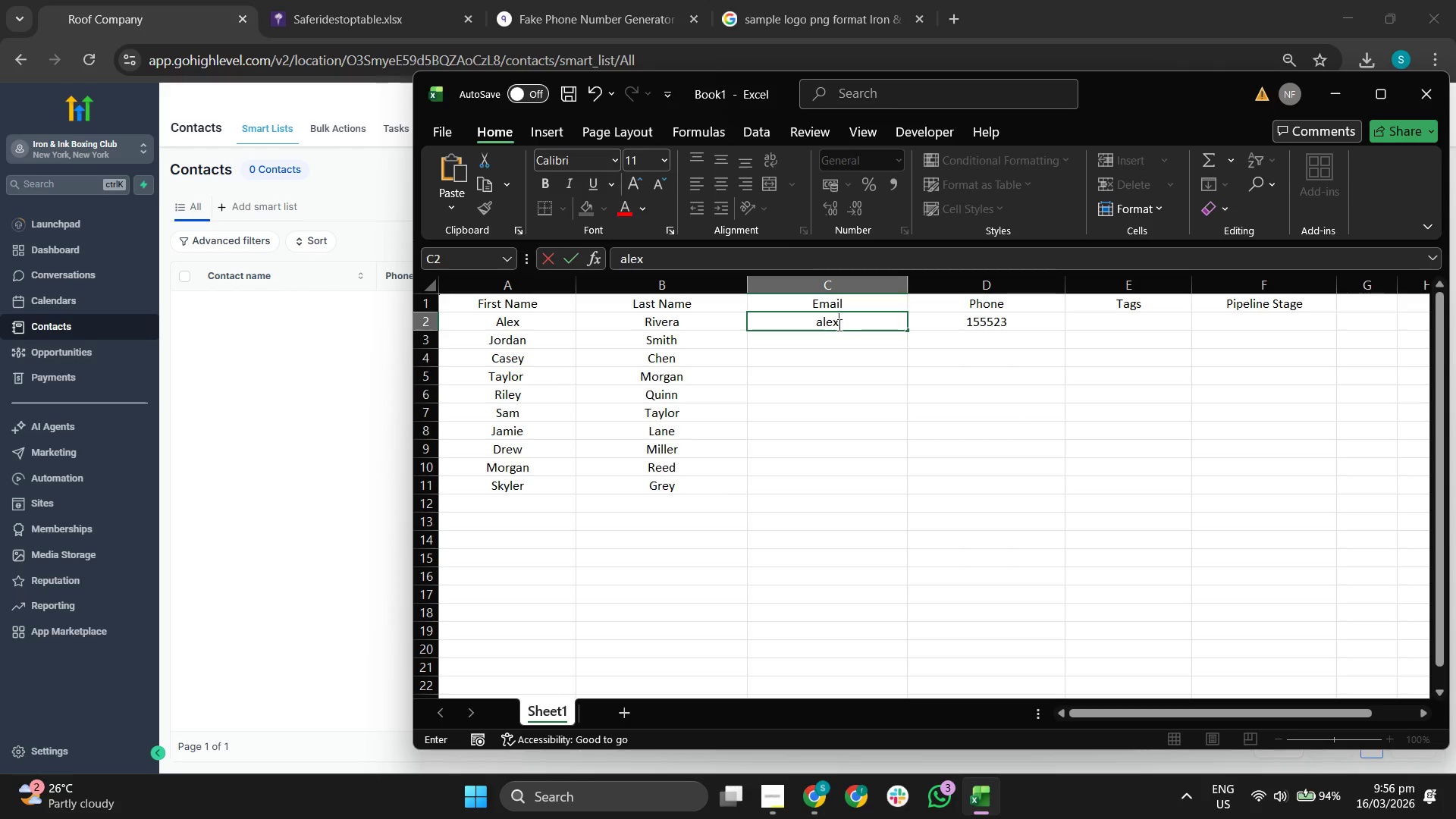 
type(.riv@gmail.com)
 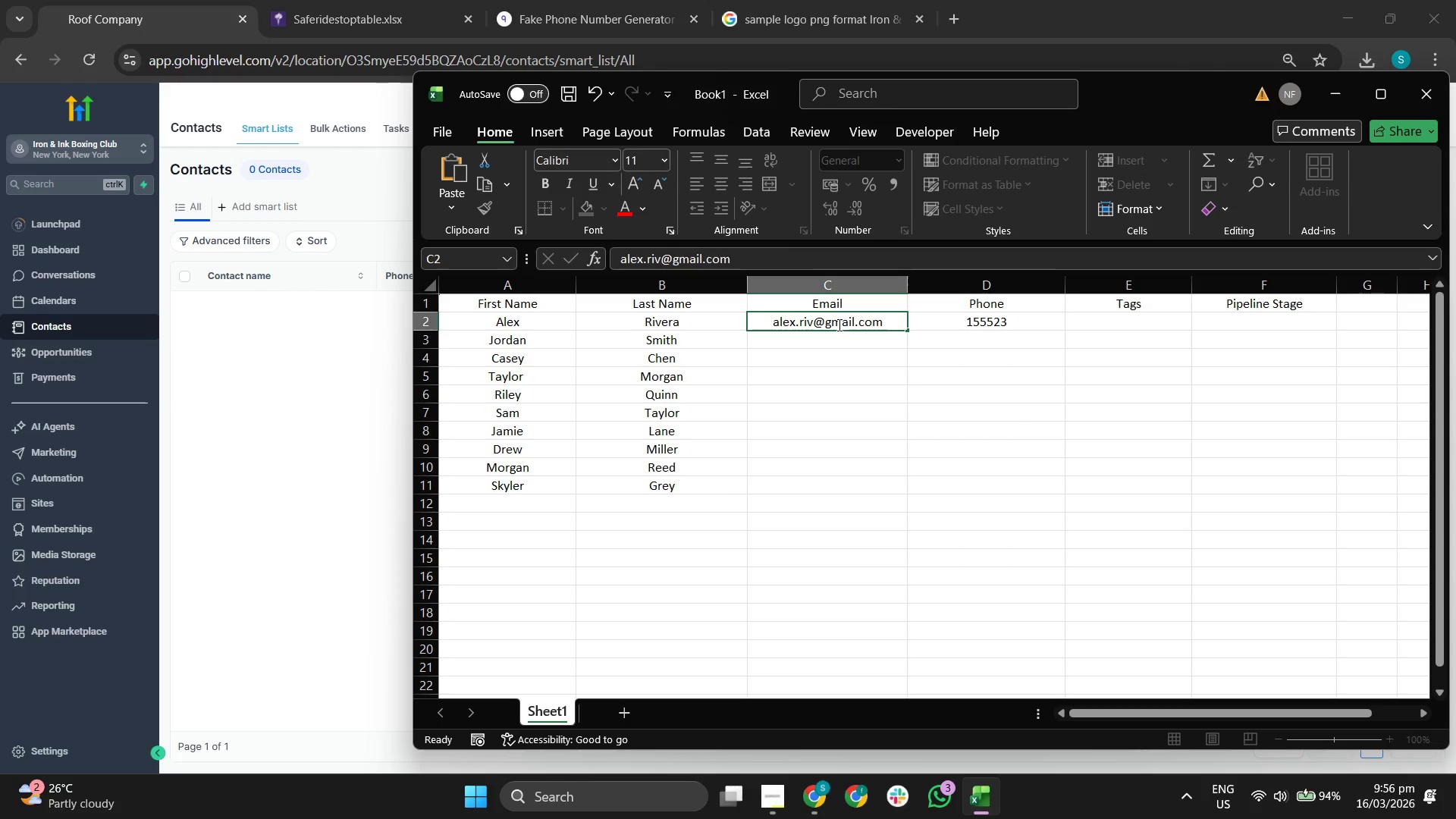 
 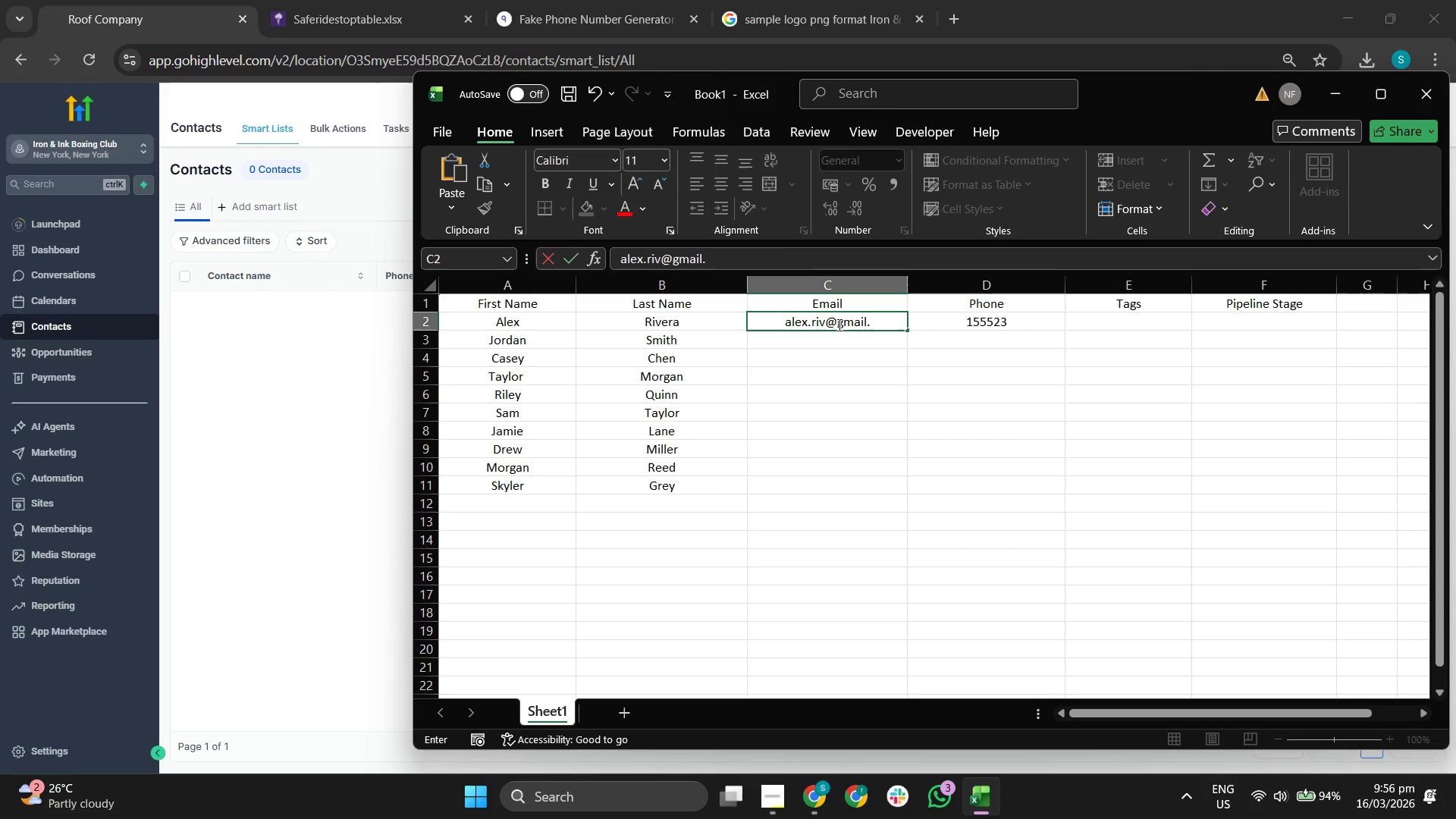 
key(Enter)
 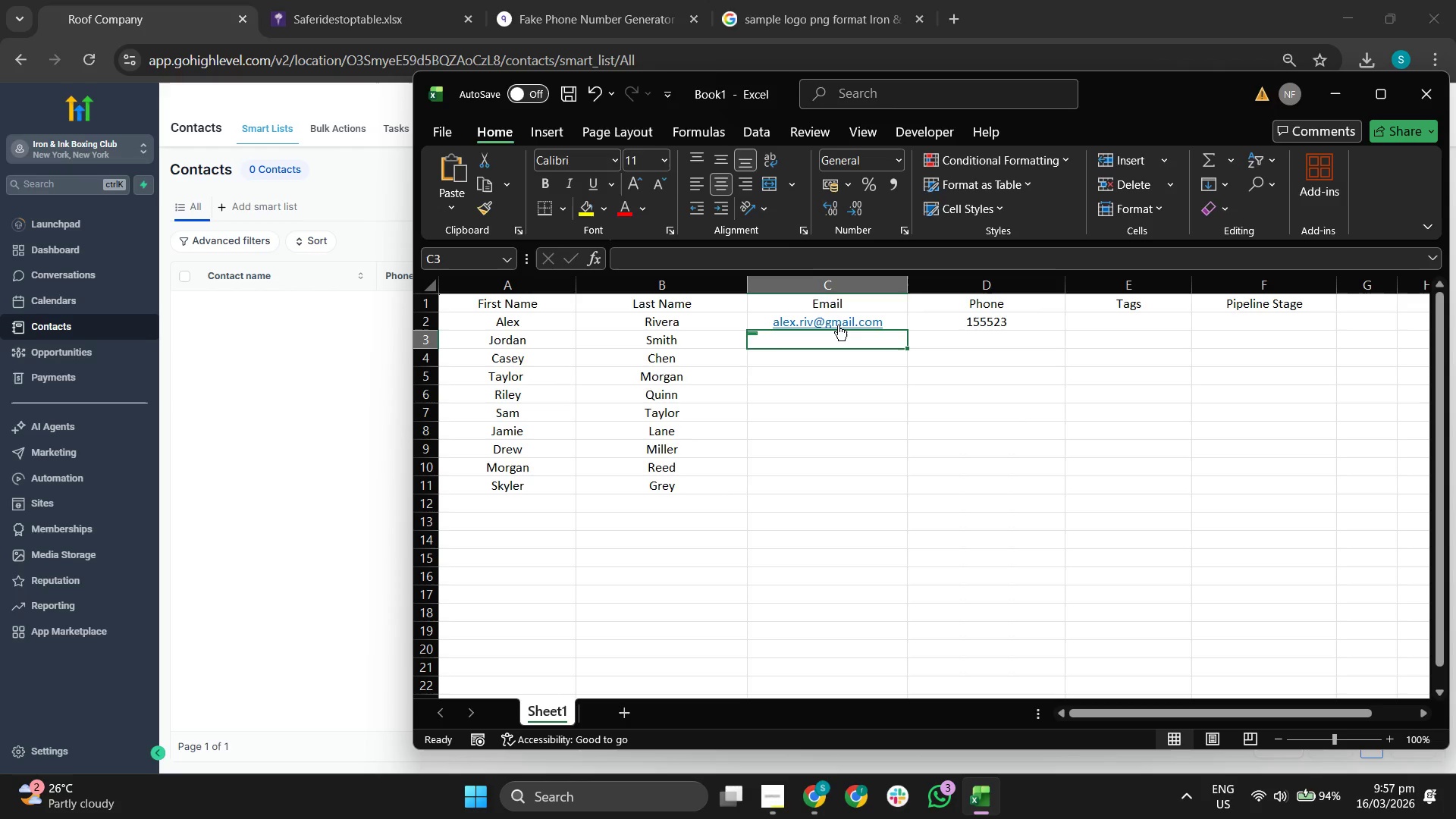 
key(J)
 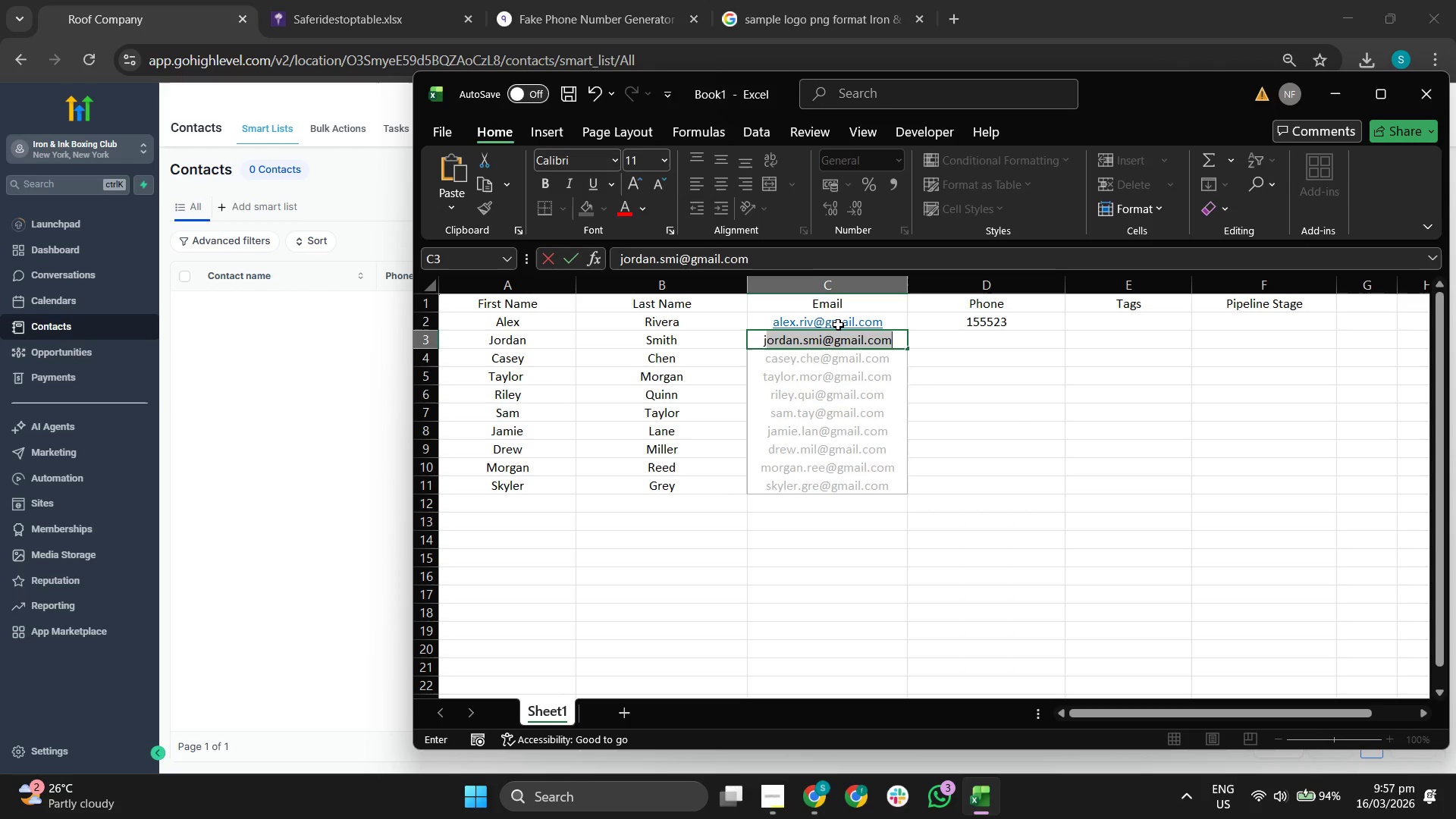 
wait(6.83)
 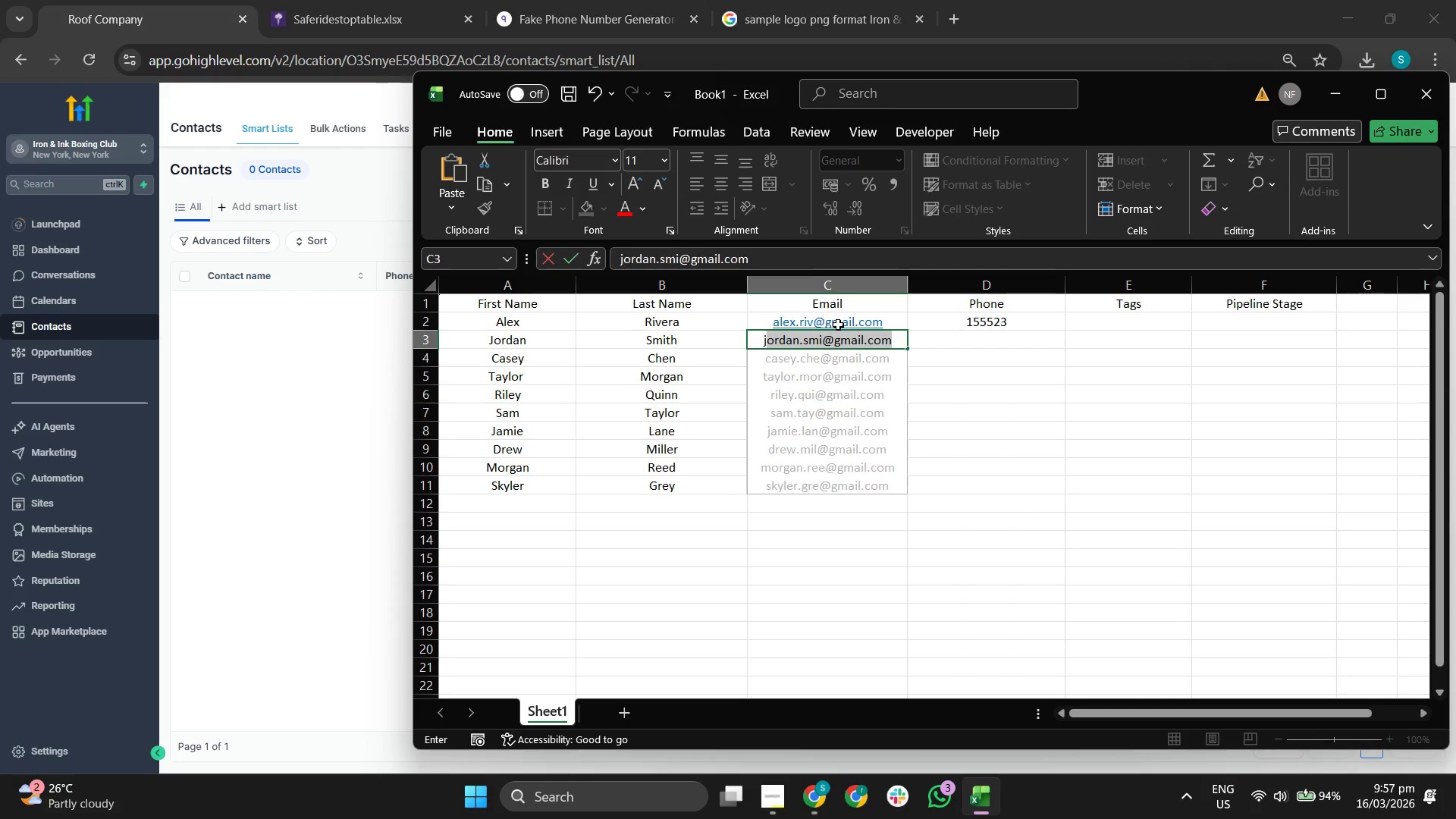 
key(Tab)
 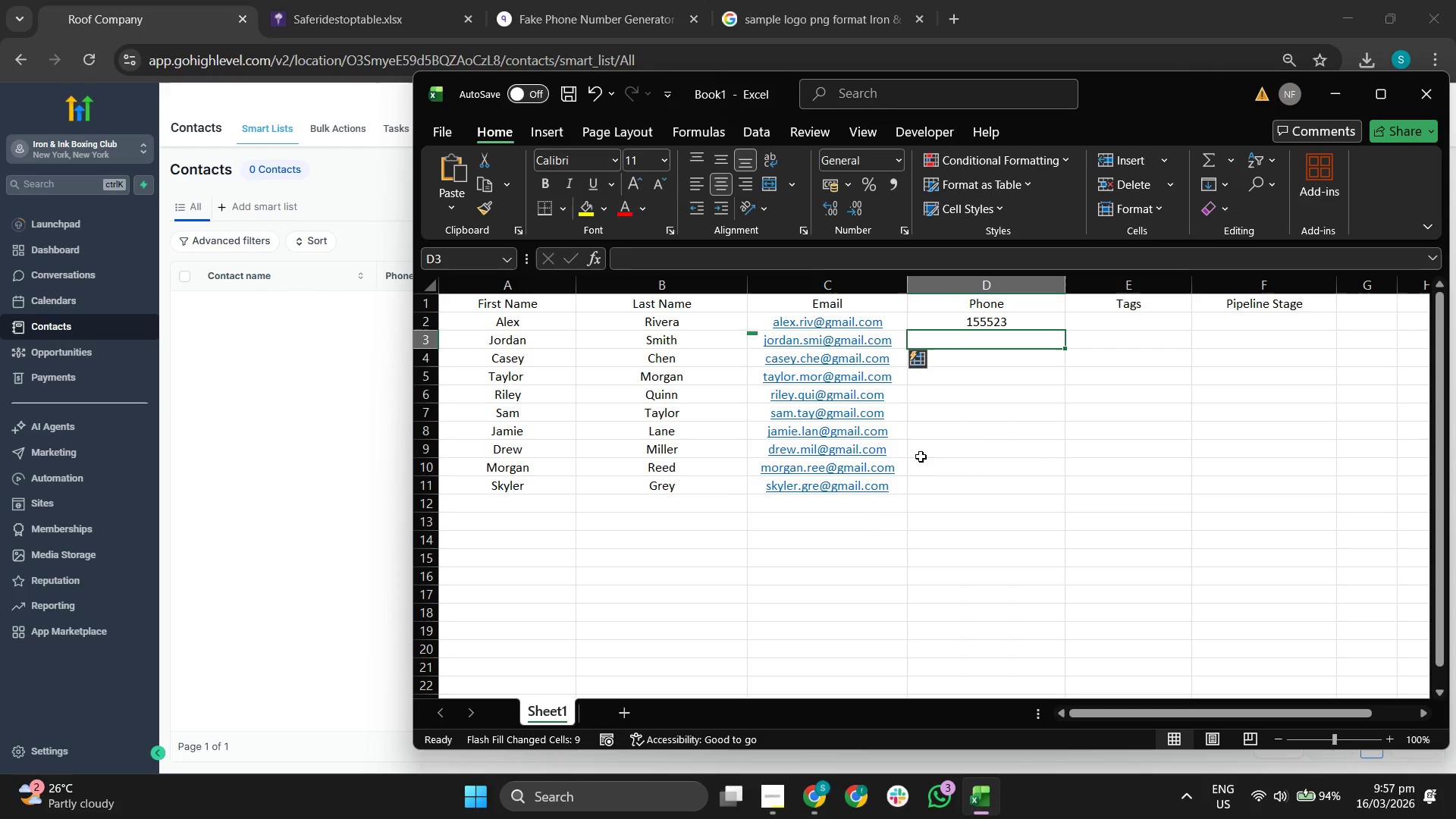 
left_click([980, 469])
 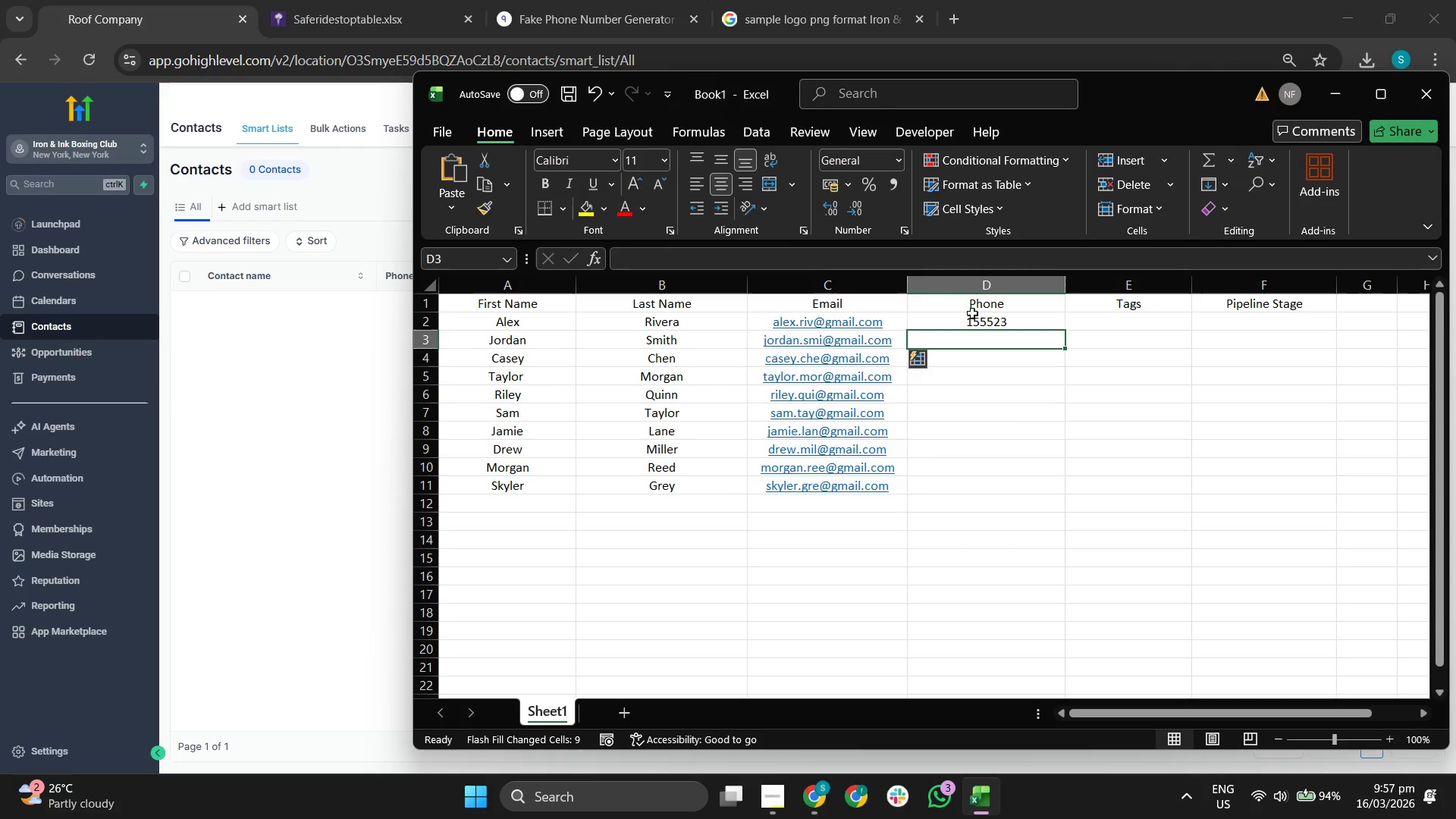 
double_click([969, 312])
 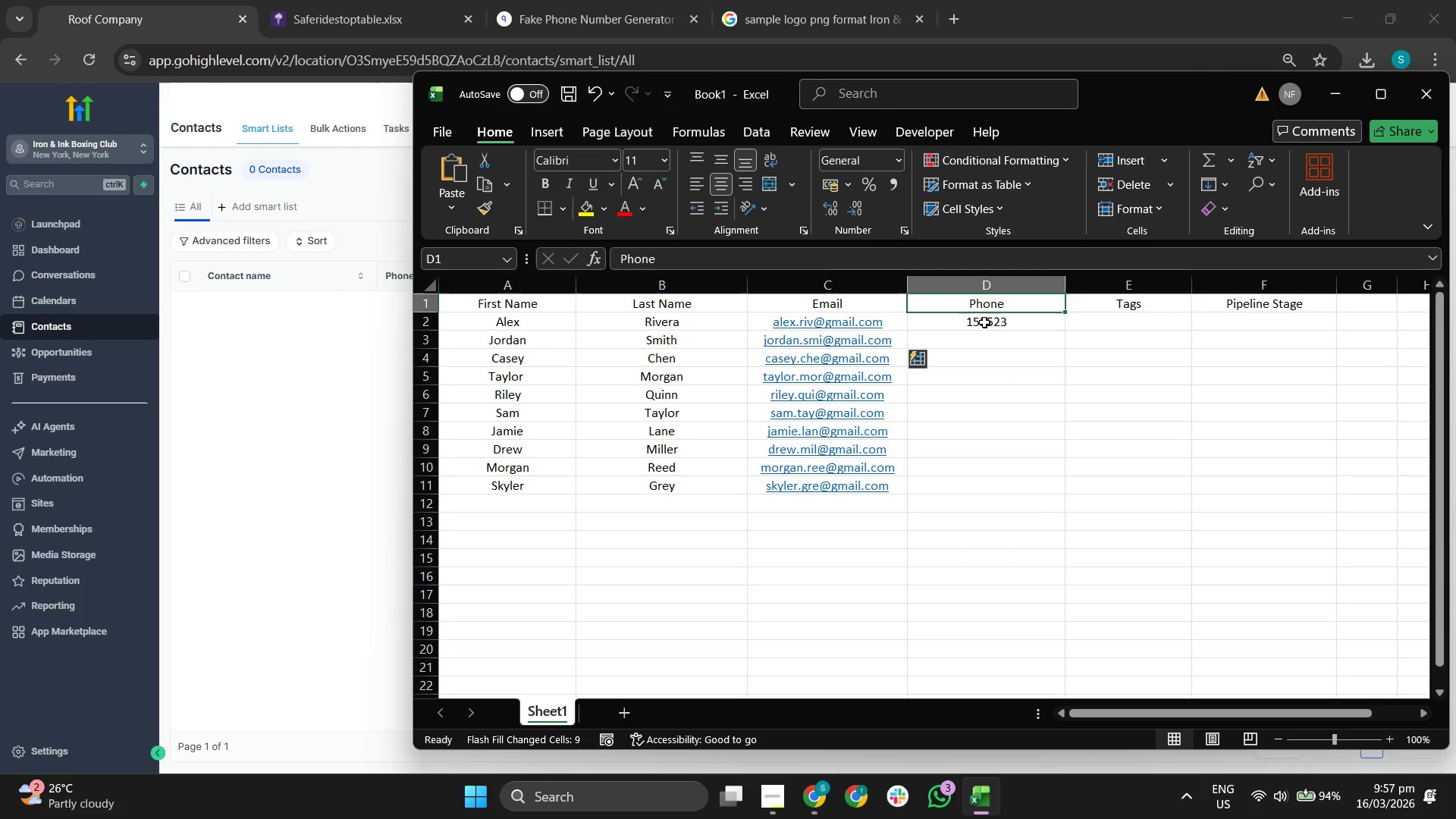 
triple_click([984, 322])
 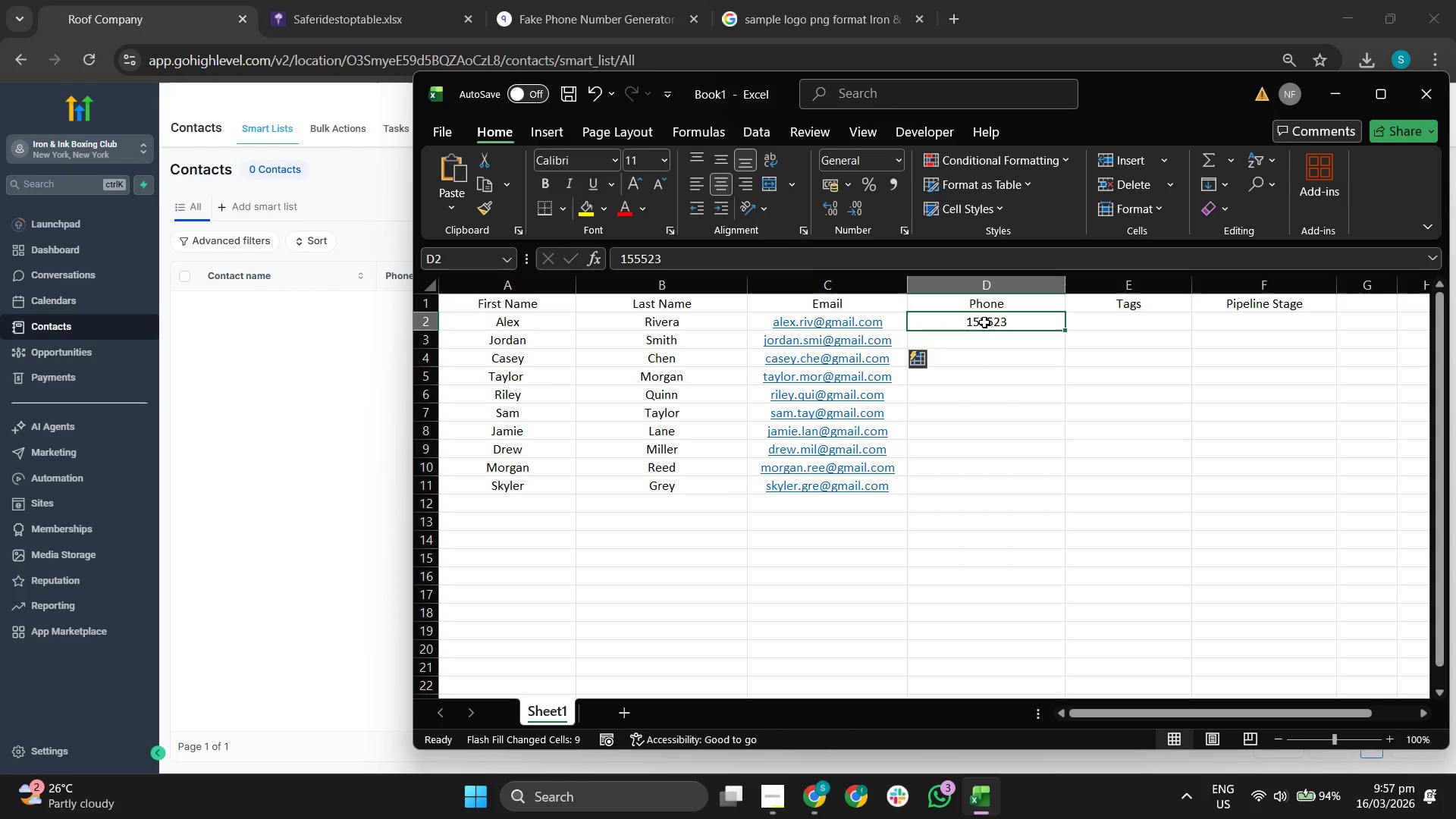 
triple_click([984, 322])
 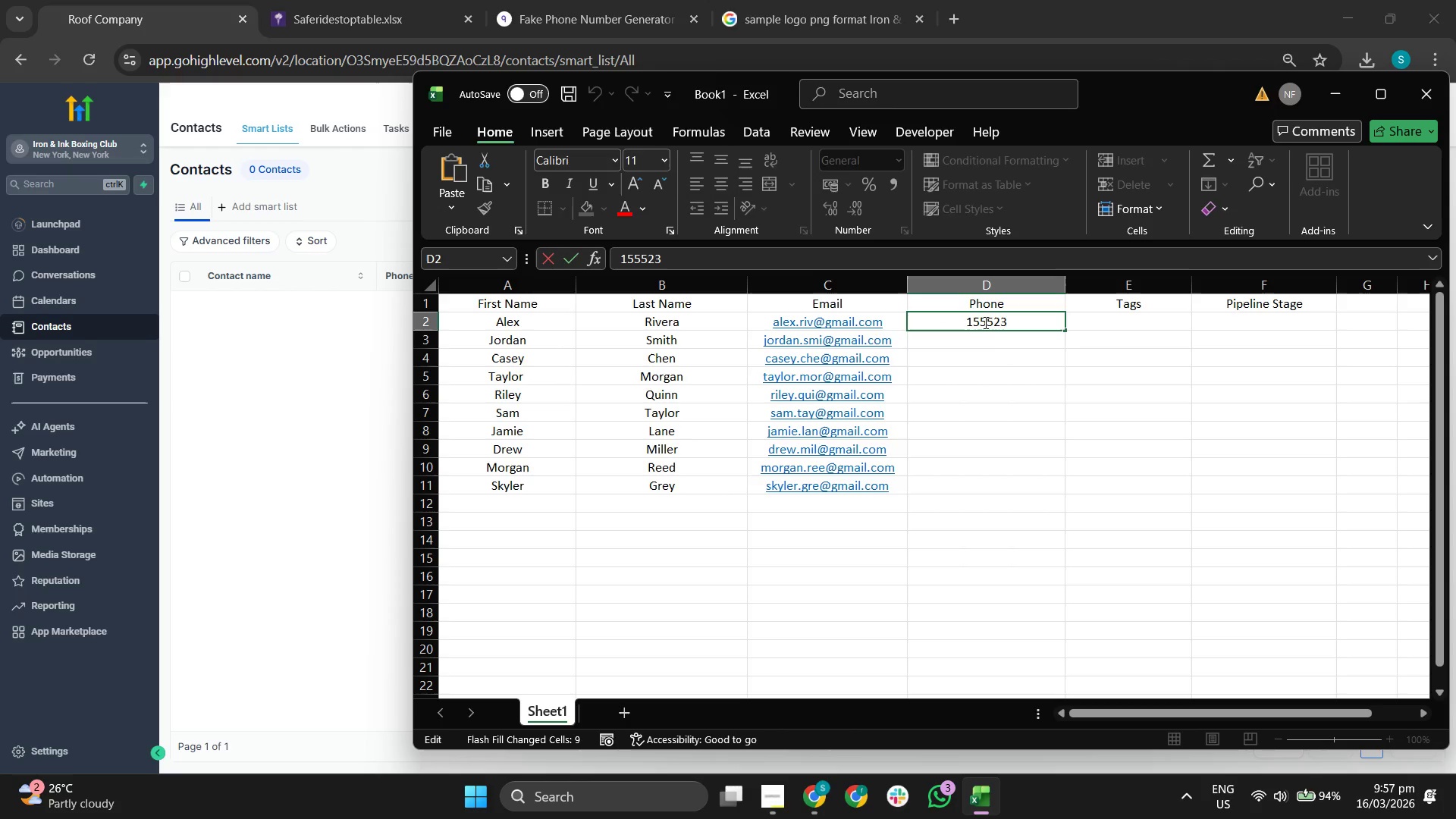 
triple_click([984, 322])
 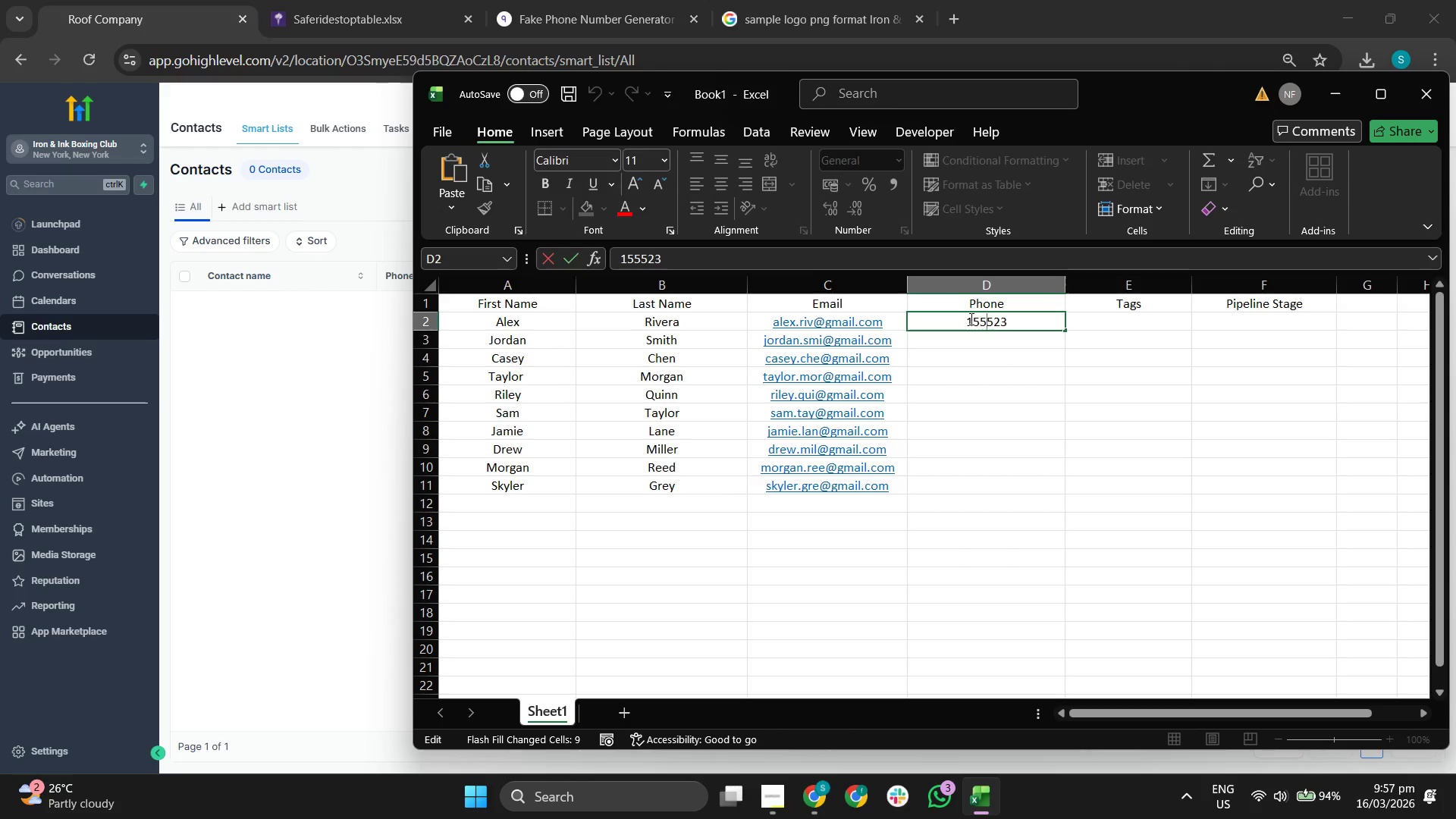 
triple_click([968, 318])
 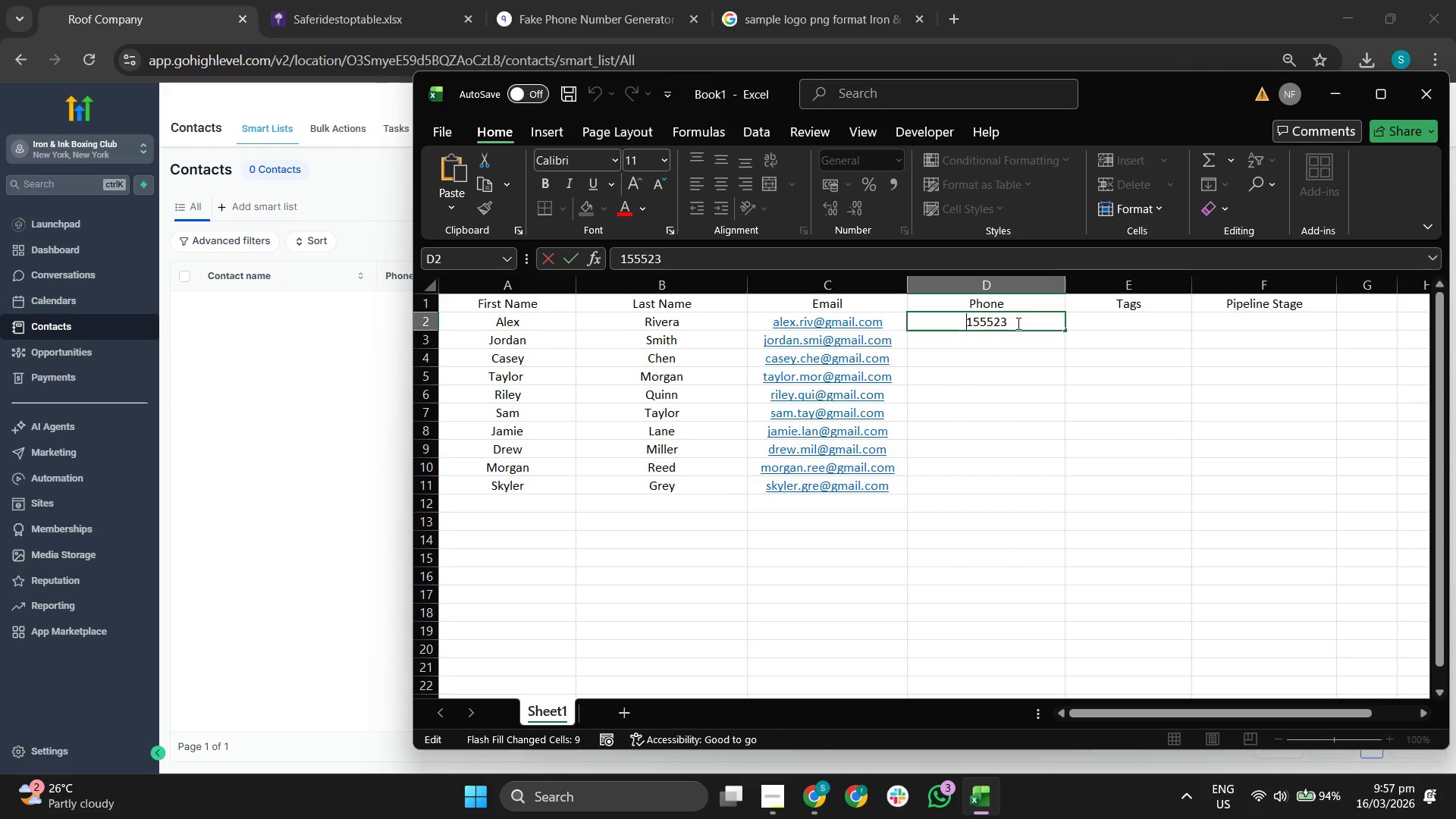 
key(Shift+ShiftRight)
 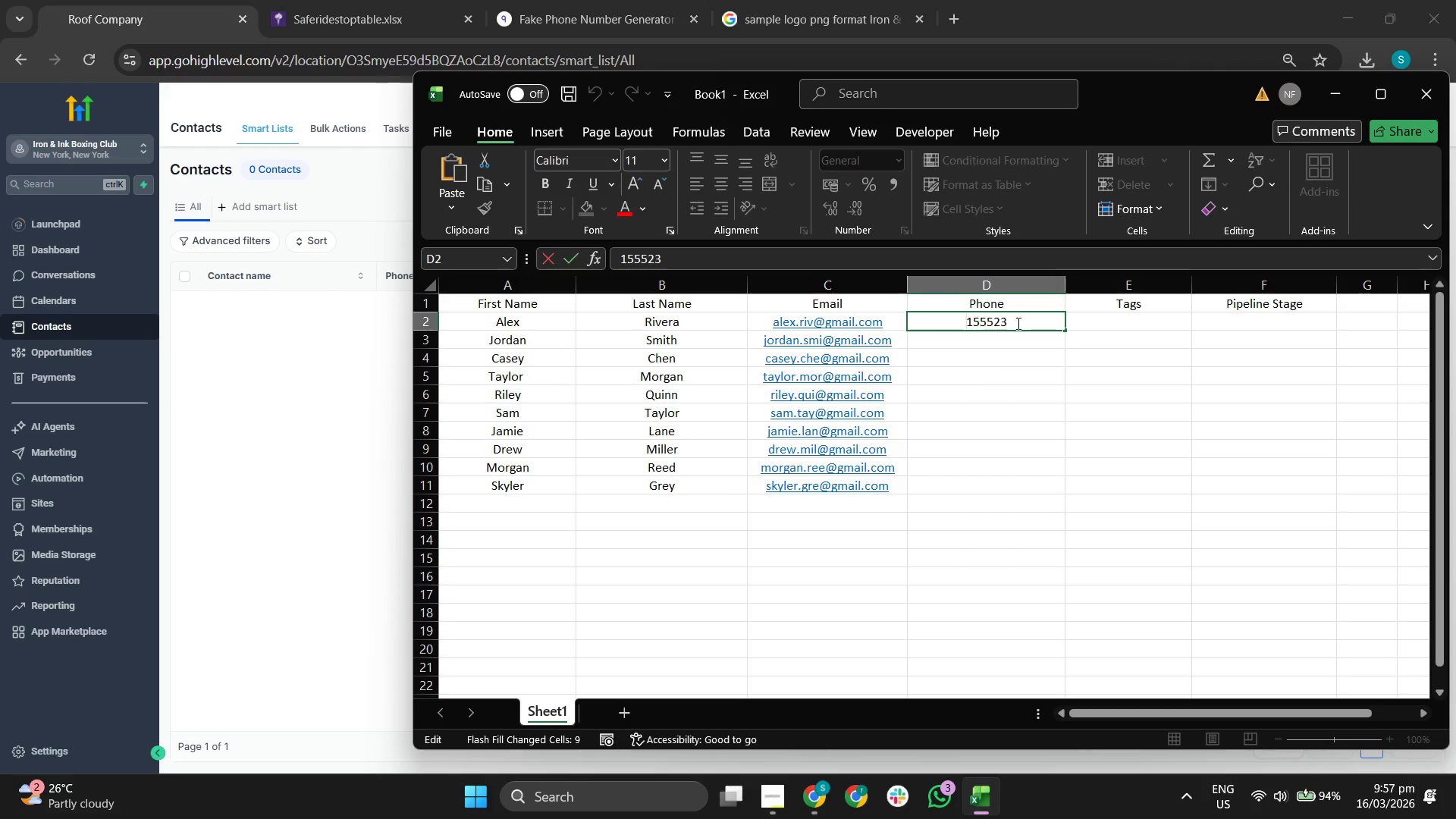 
key(Shift+Equal)
 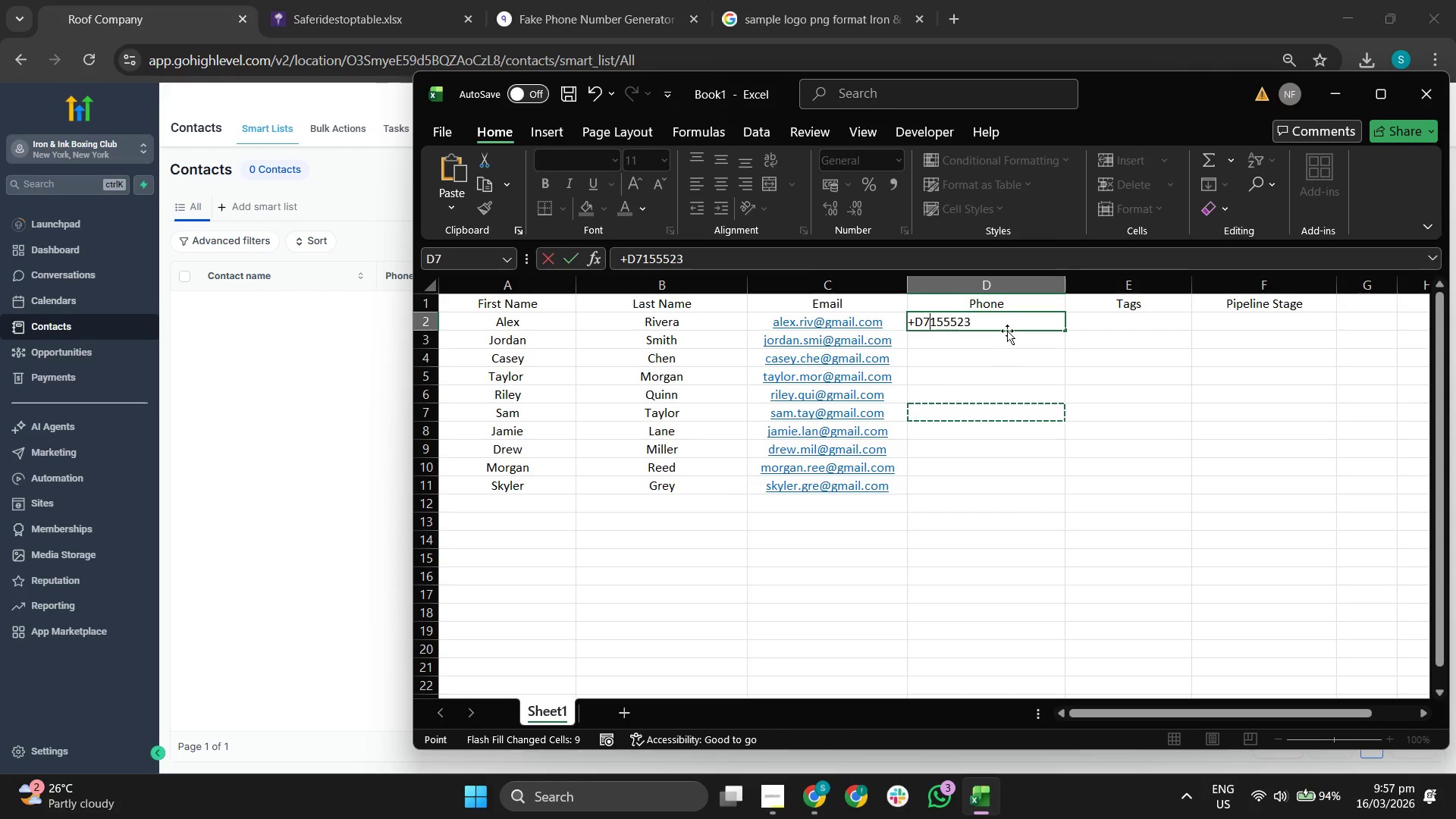 
double_click([1007, 325])
 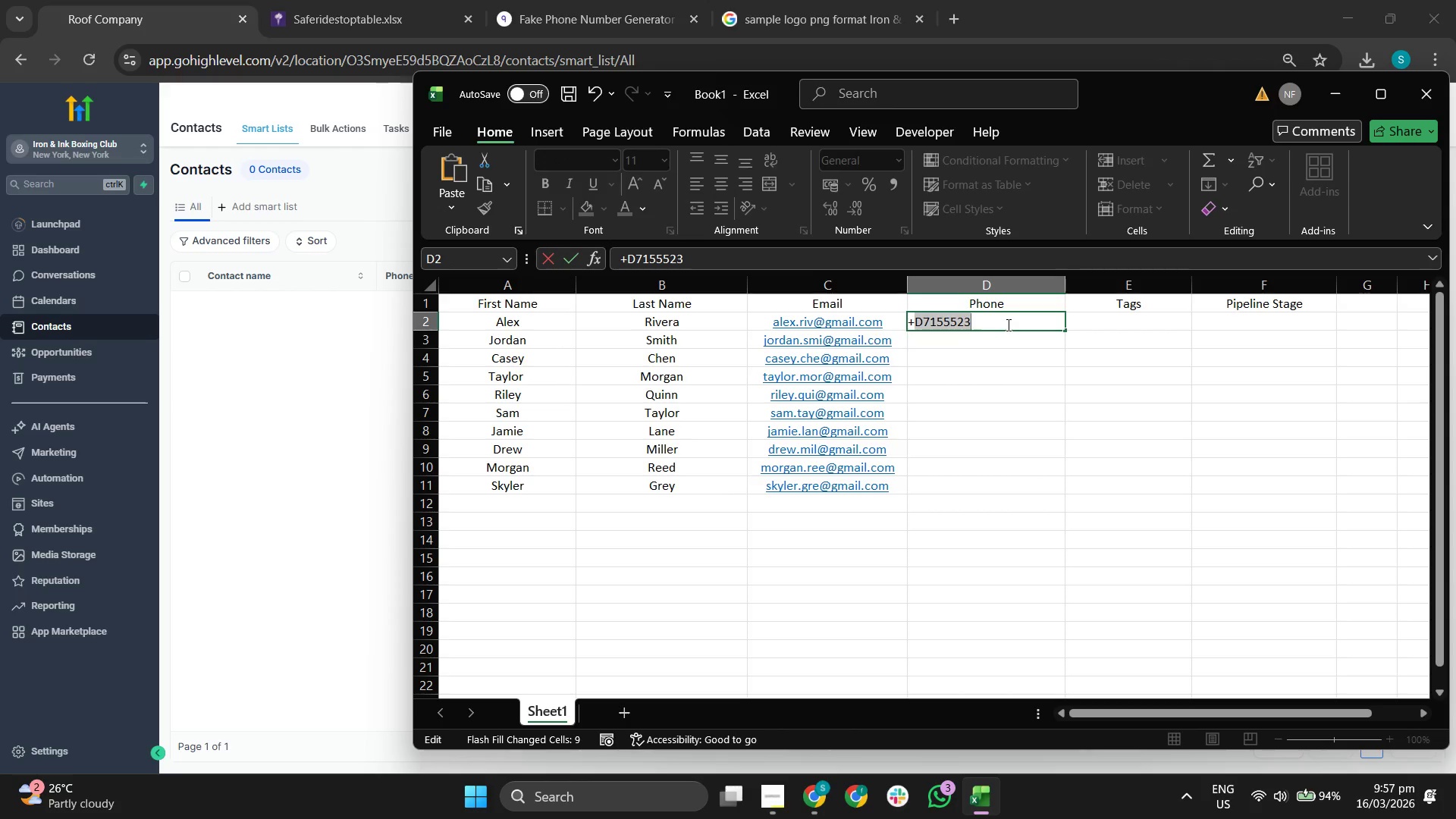 
triple_click([1007, 325])
 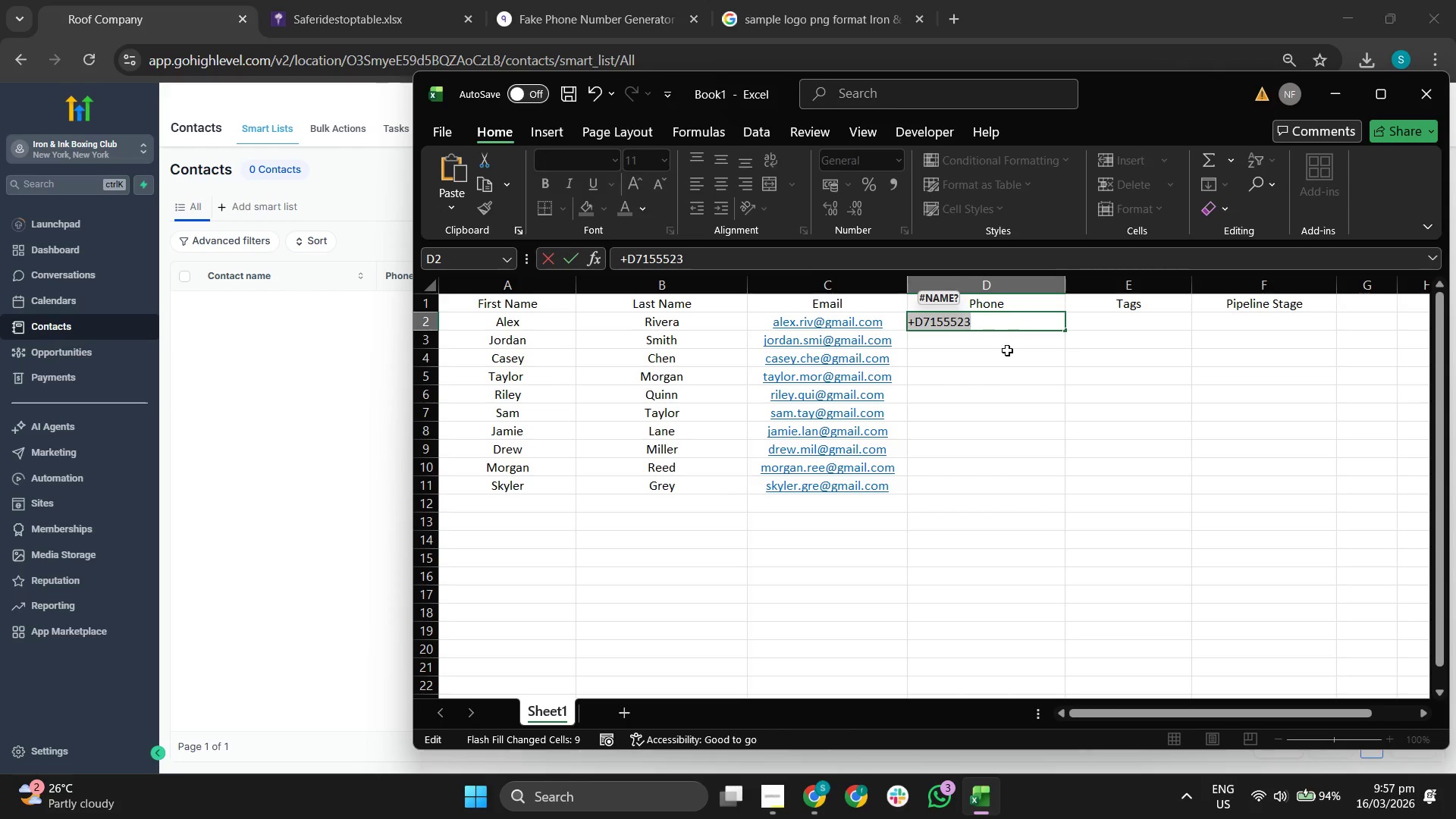 
key(Backspace)
 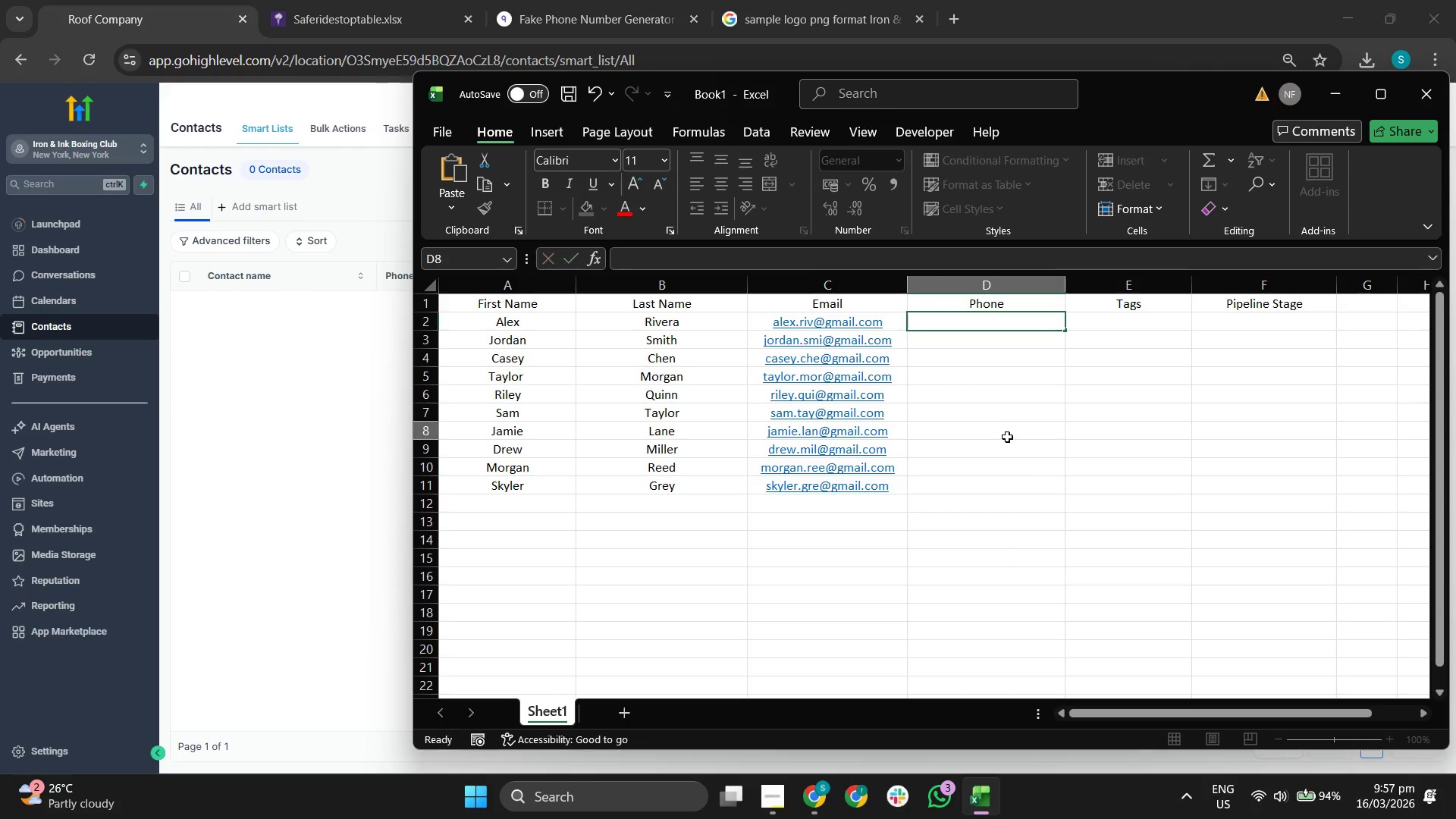 
left_click([1007, 437])
 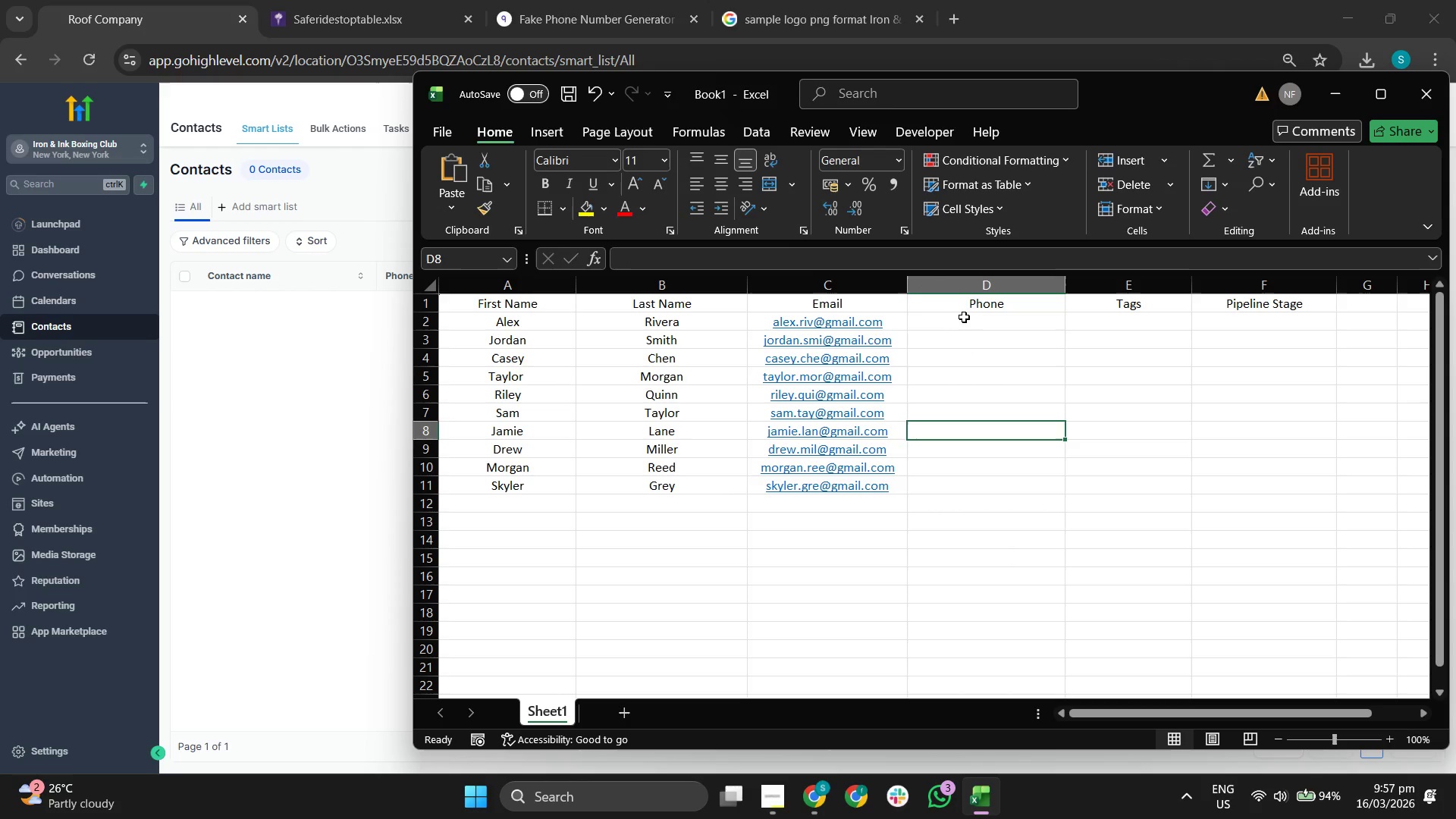 
left_click_drag(start_coordinate=[965, 315], to_coordinate=[1003, 556])
 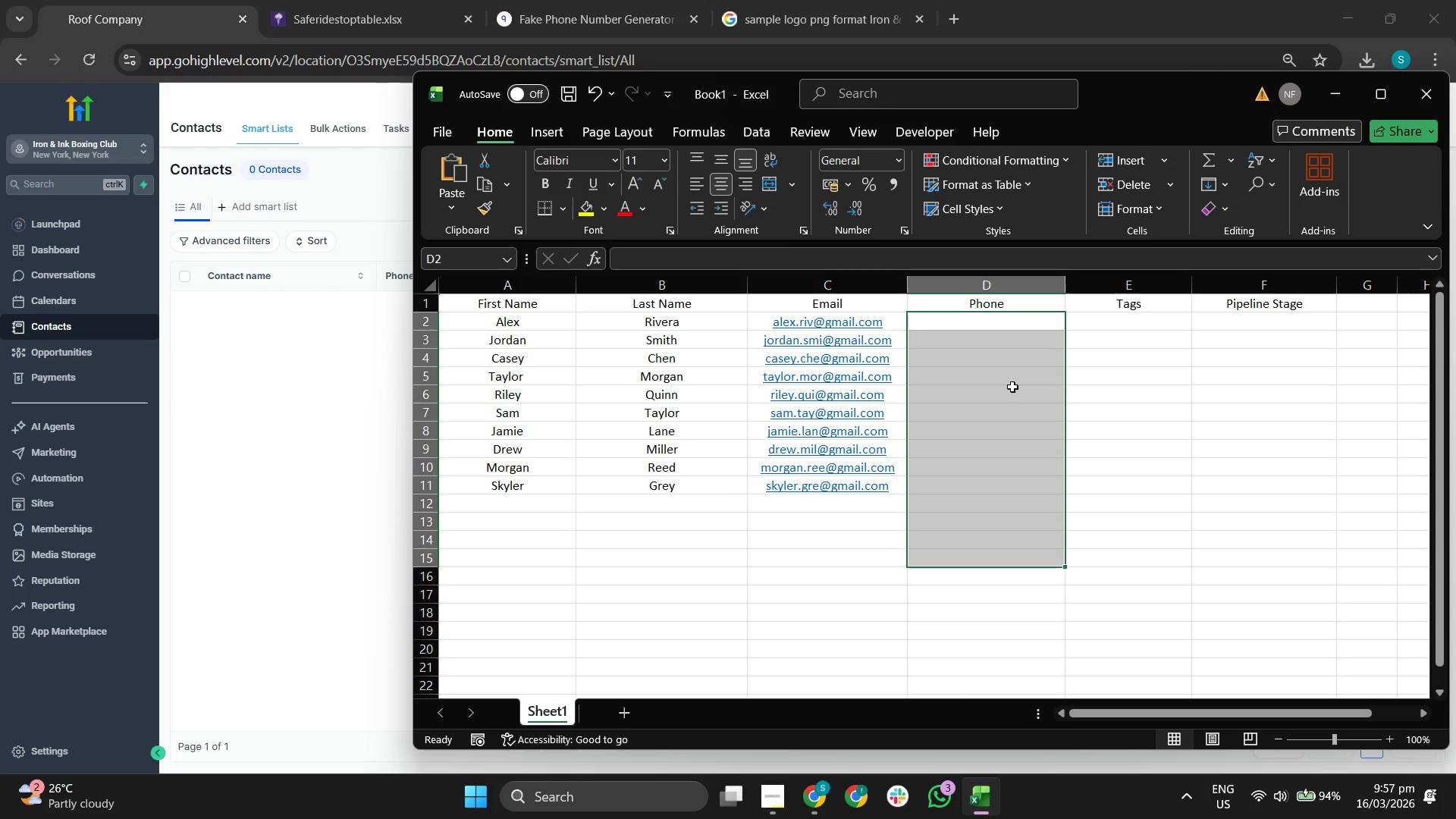 
left_click([896, 168])
 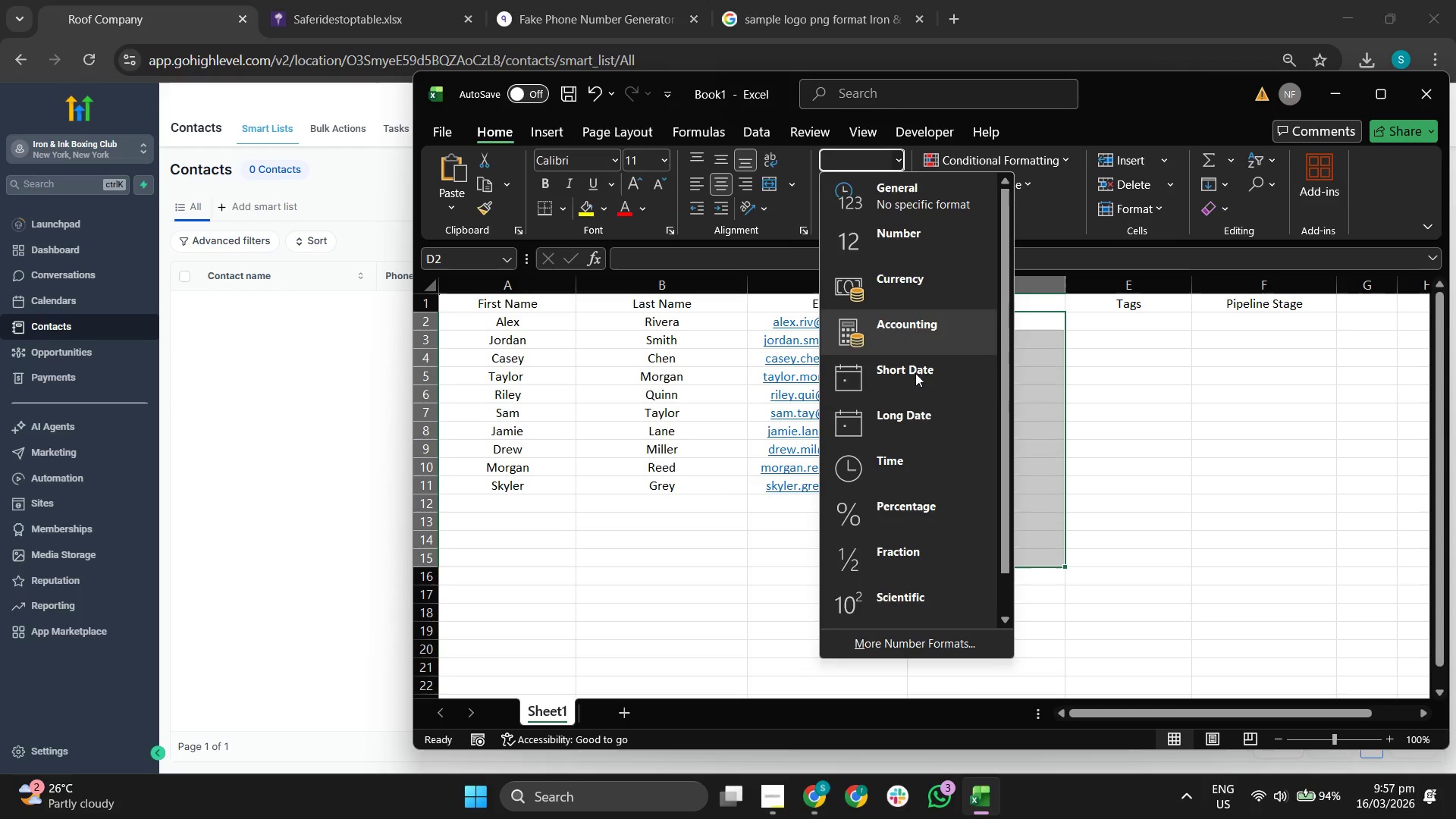 
scroll: coordinate [931, 450], scroll_direction: down, amount: 5.0
 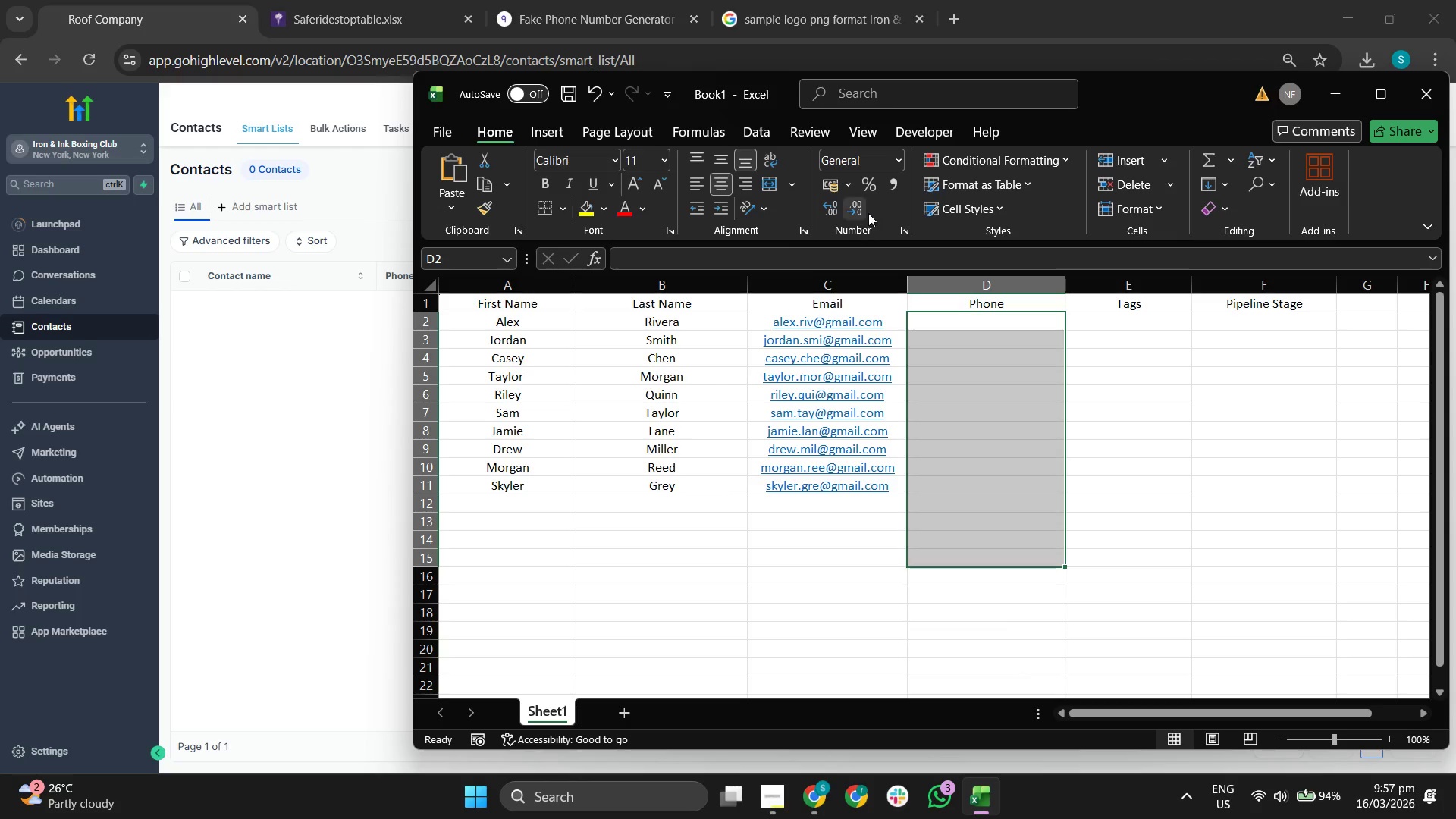 
left_click([890, 164])
 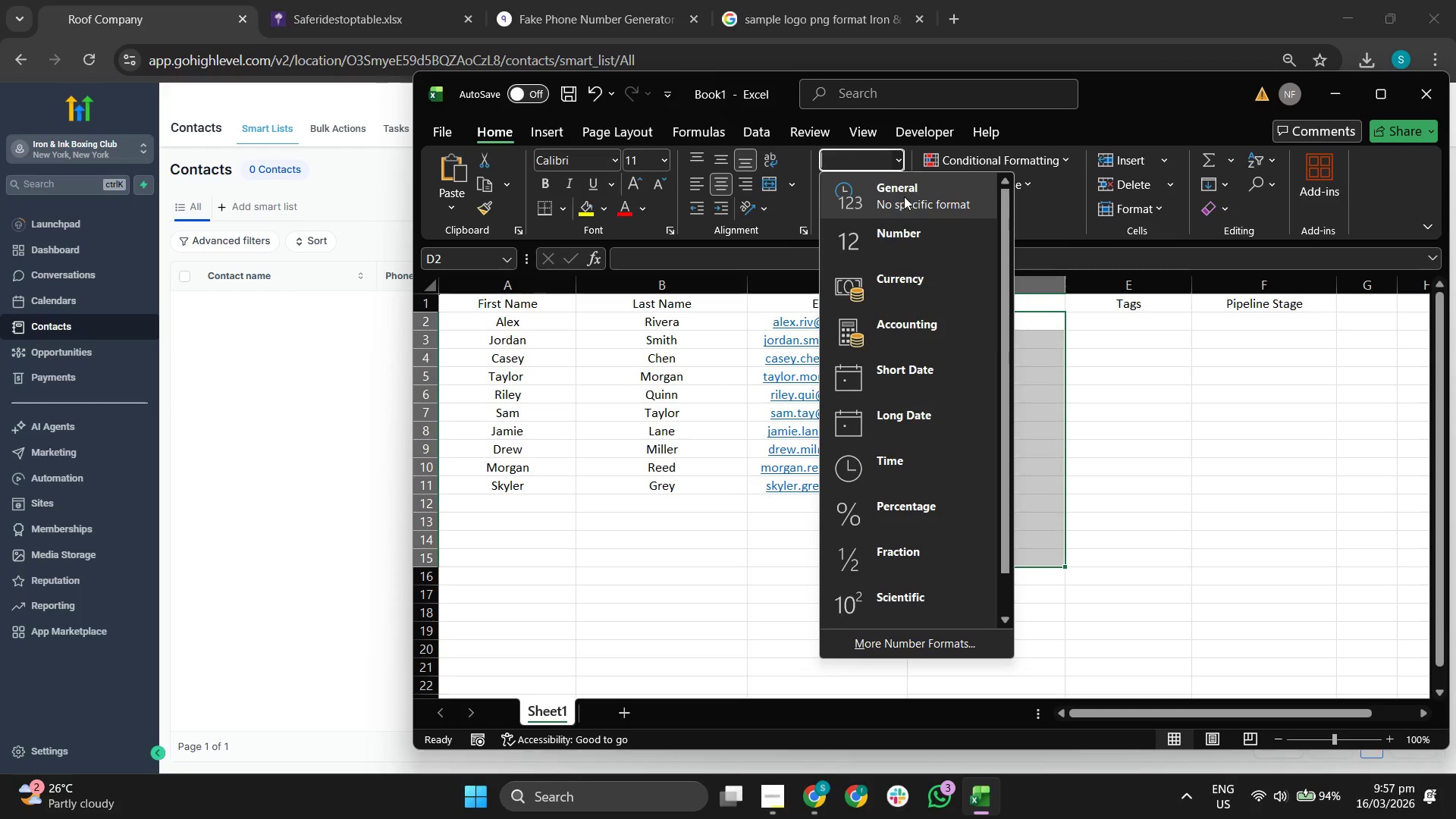 
scroll: coordinate [915, 544], scroll_direction: down, amount: 3.0
 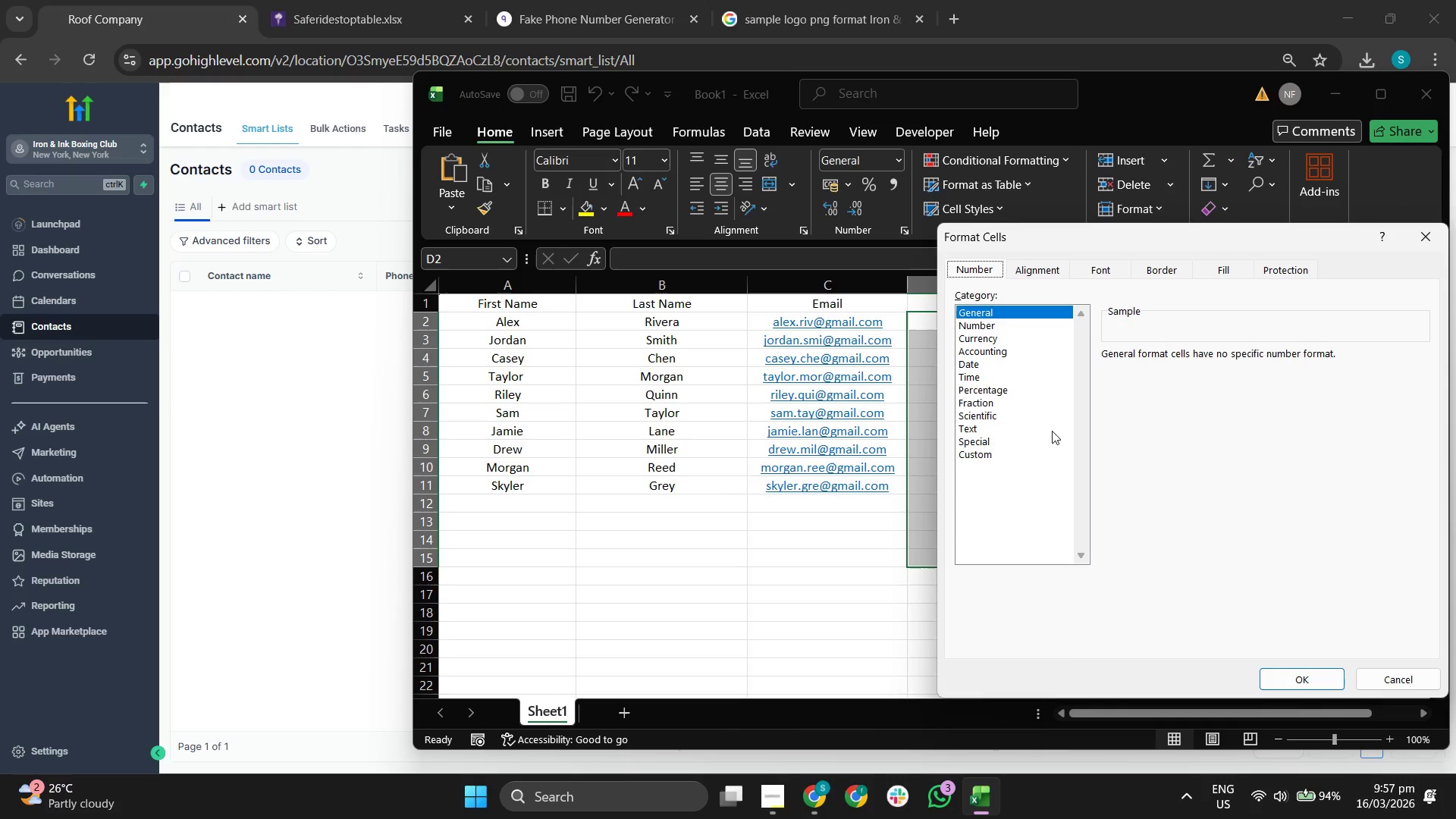 
left_click([1012, 454])
 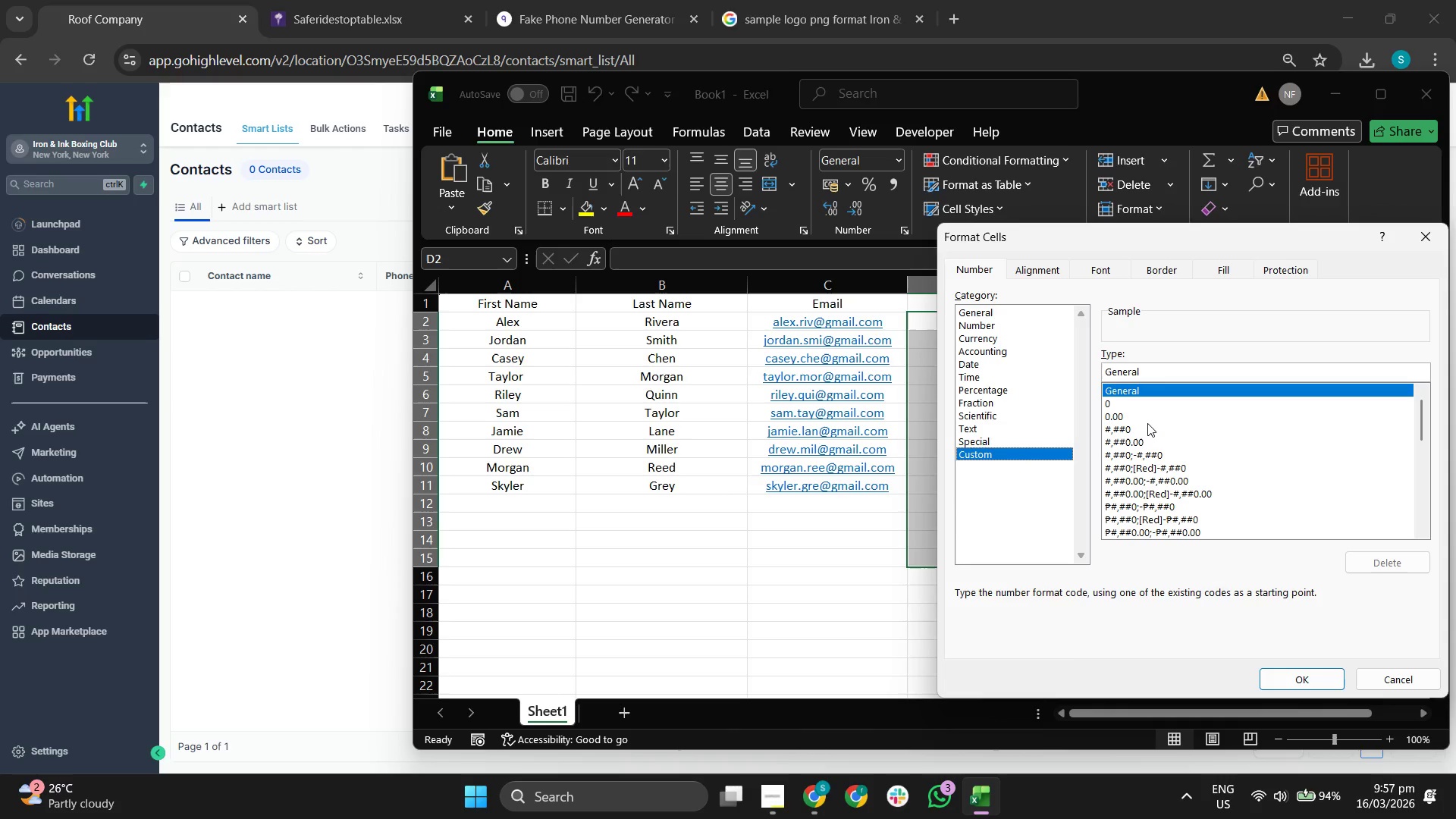 
left_click([1144, 429])
 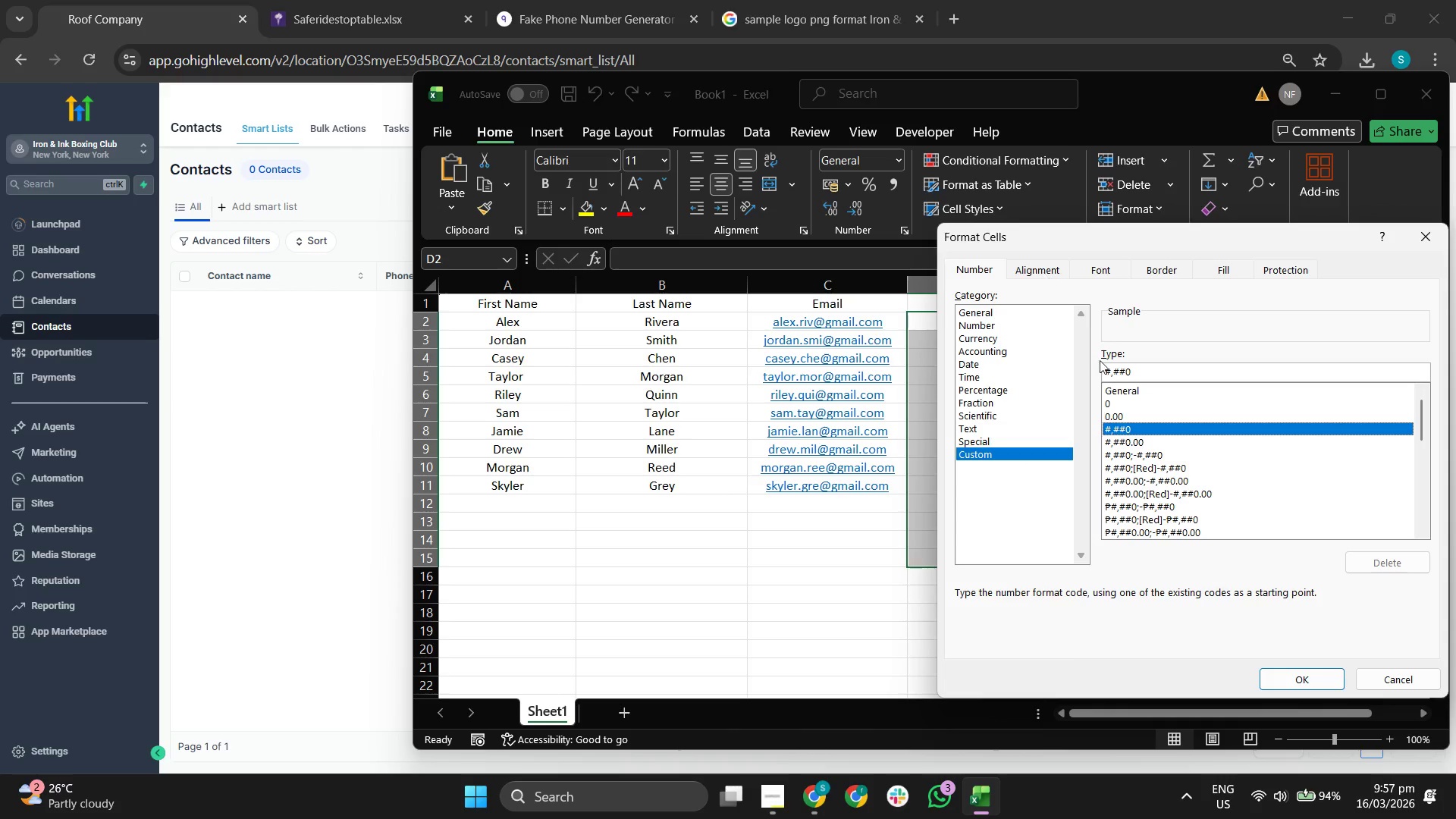 
left_click([1135, 414])
 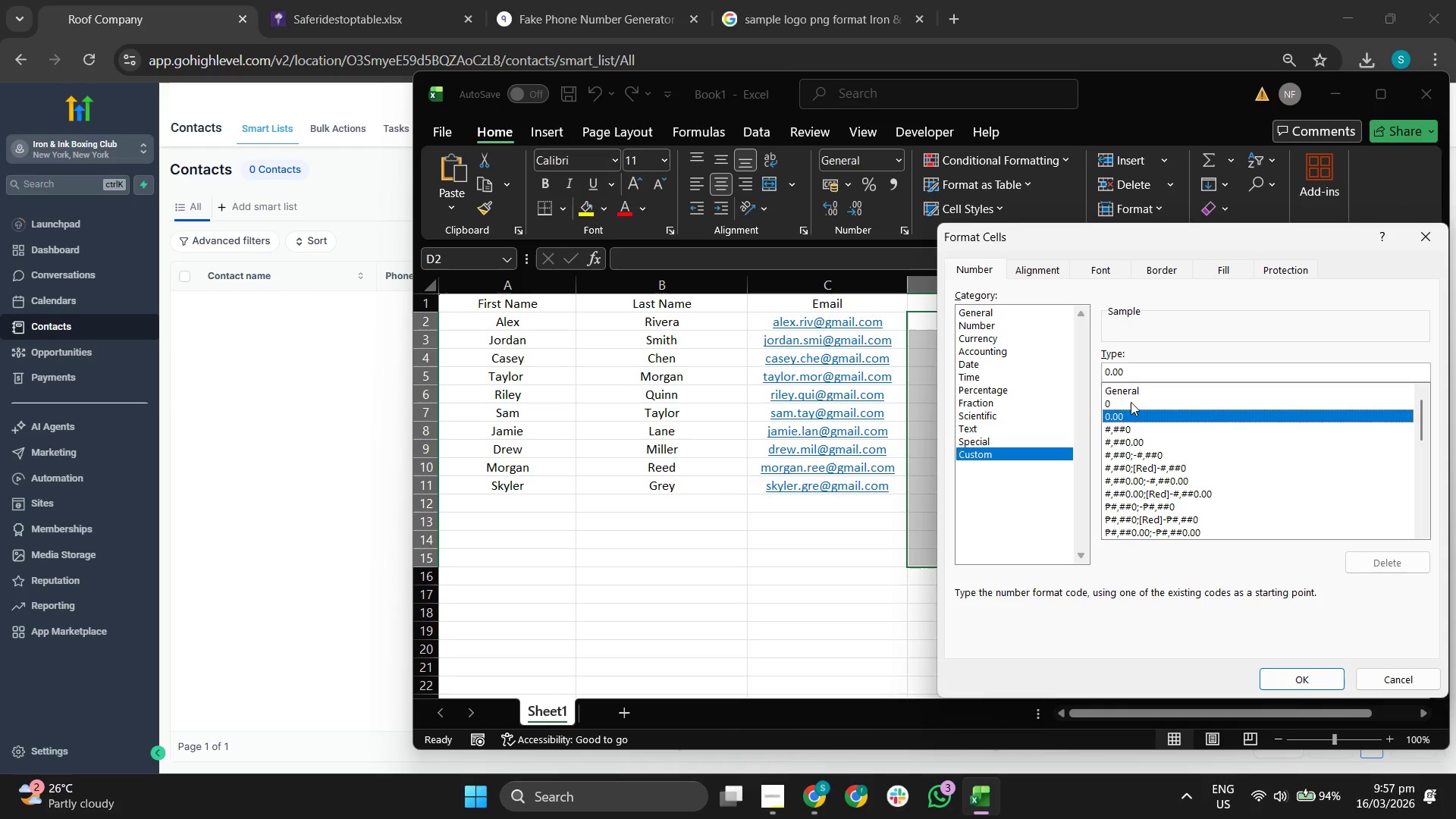 
left_click([1131, 402])
 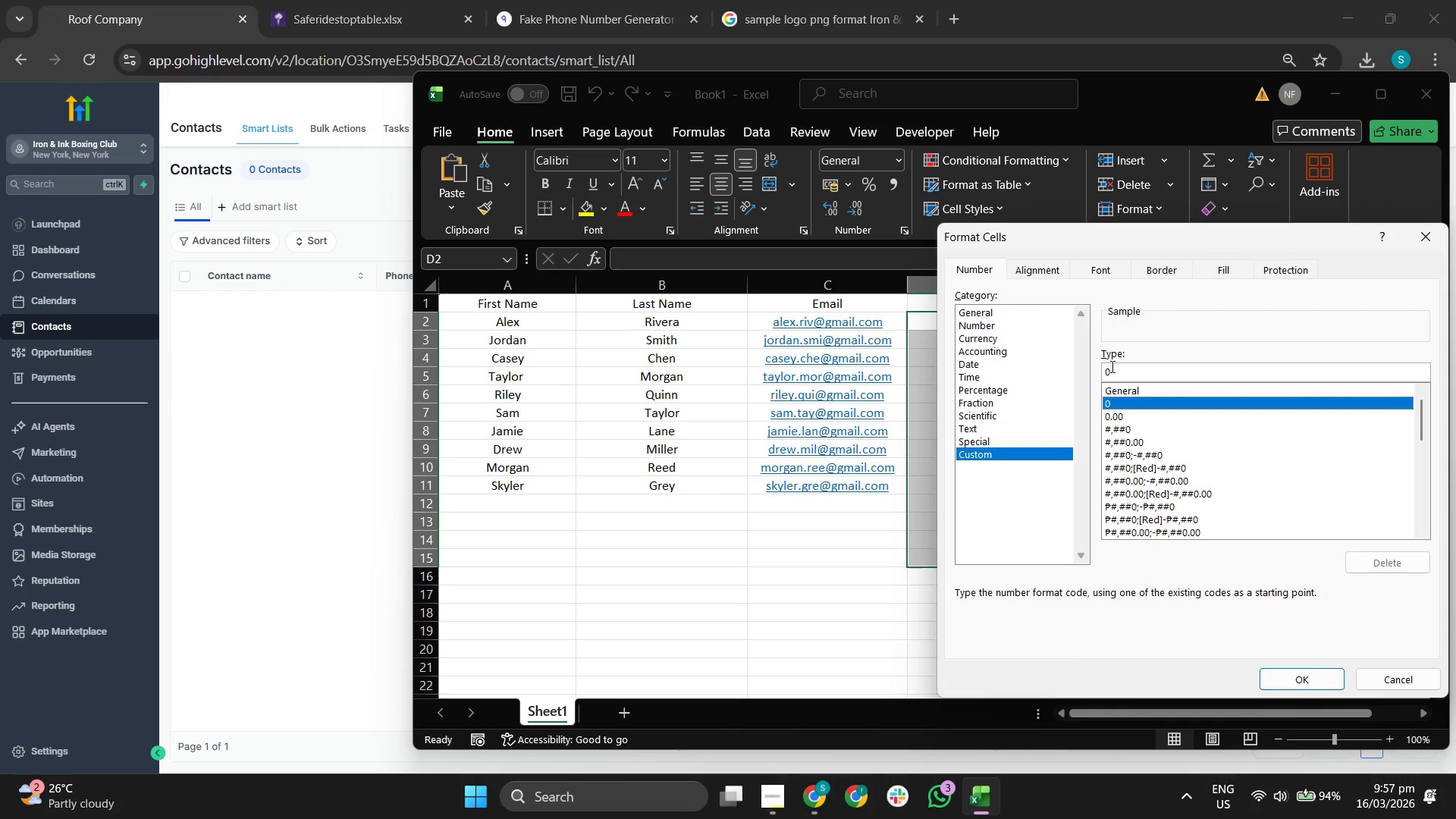 
left_click([1110, 366])
 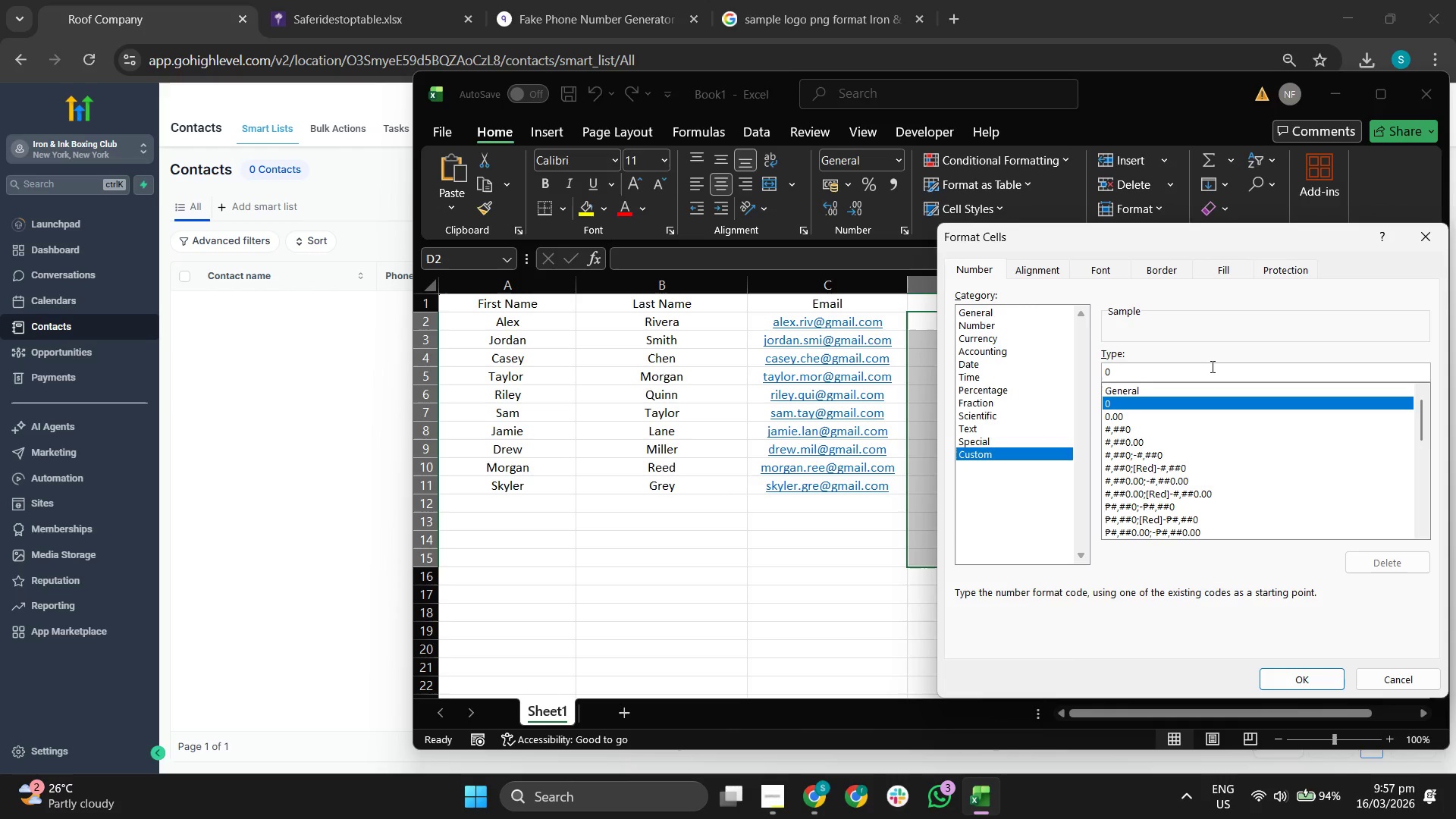 
key(ArrowLeft)
 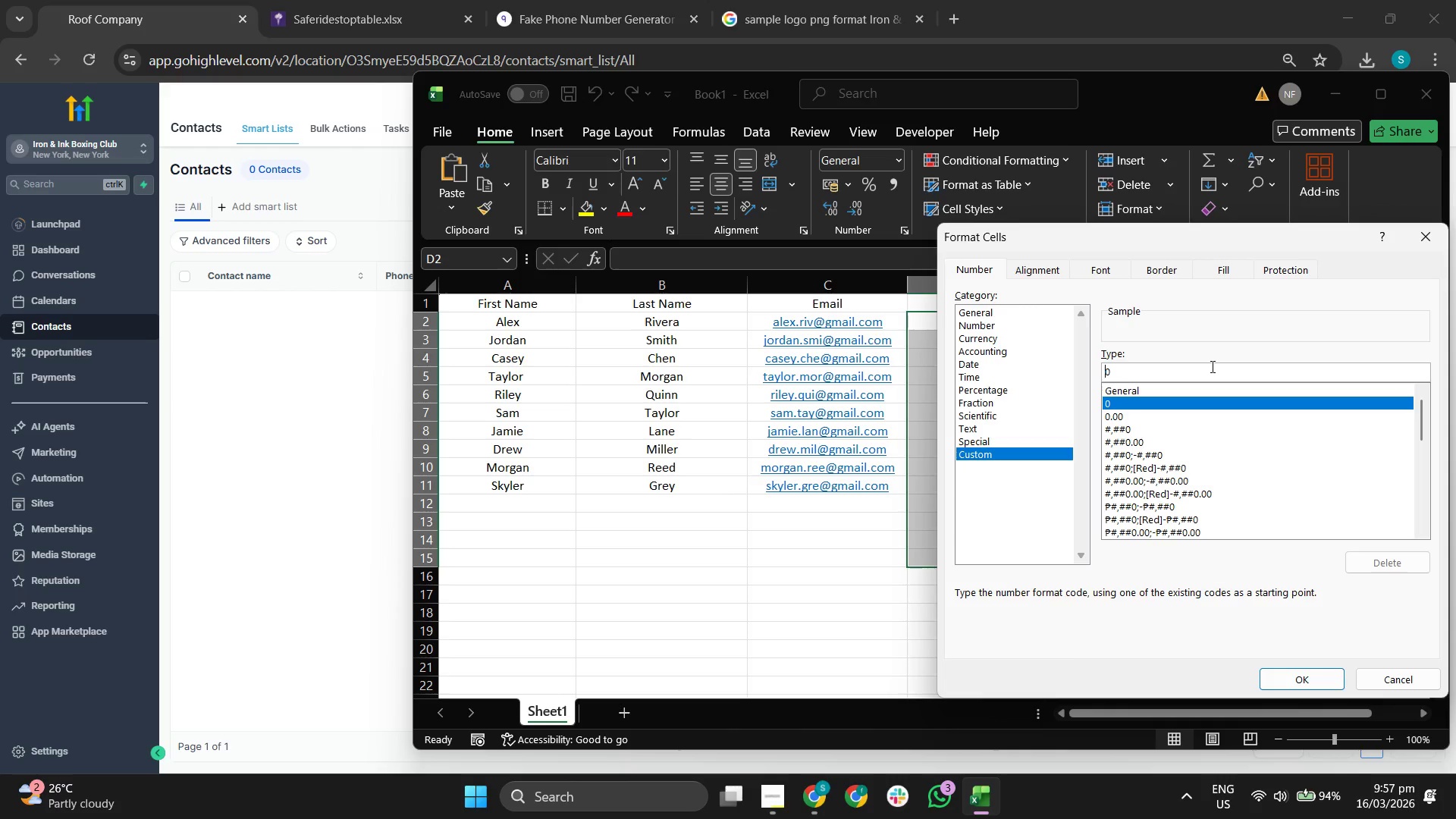 
key(Shift+Equal)
 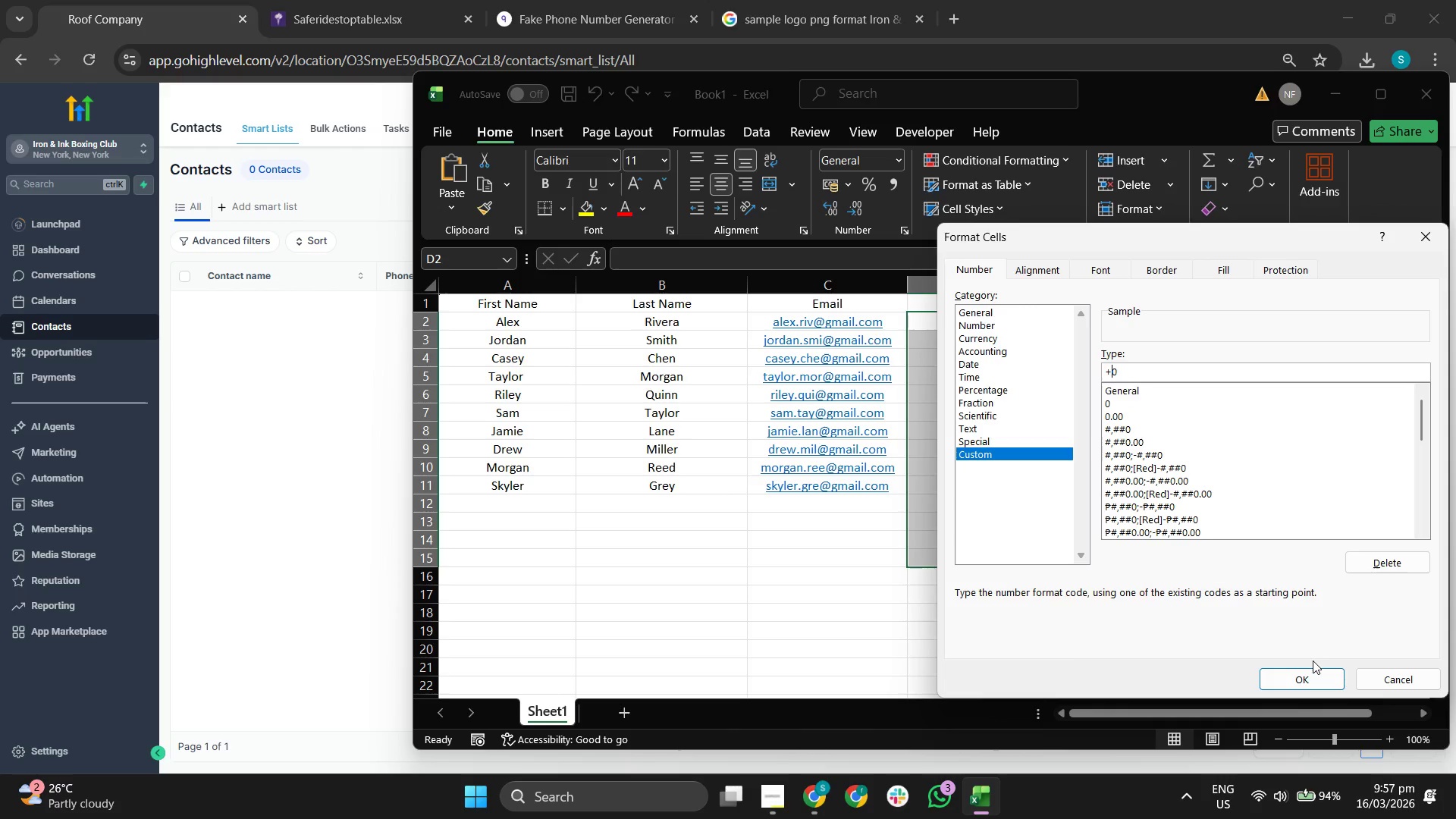 
key(Space)
 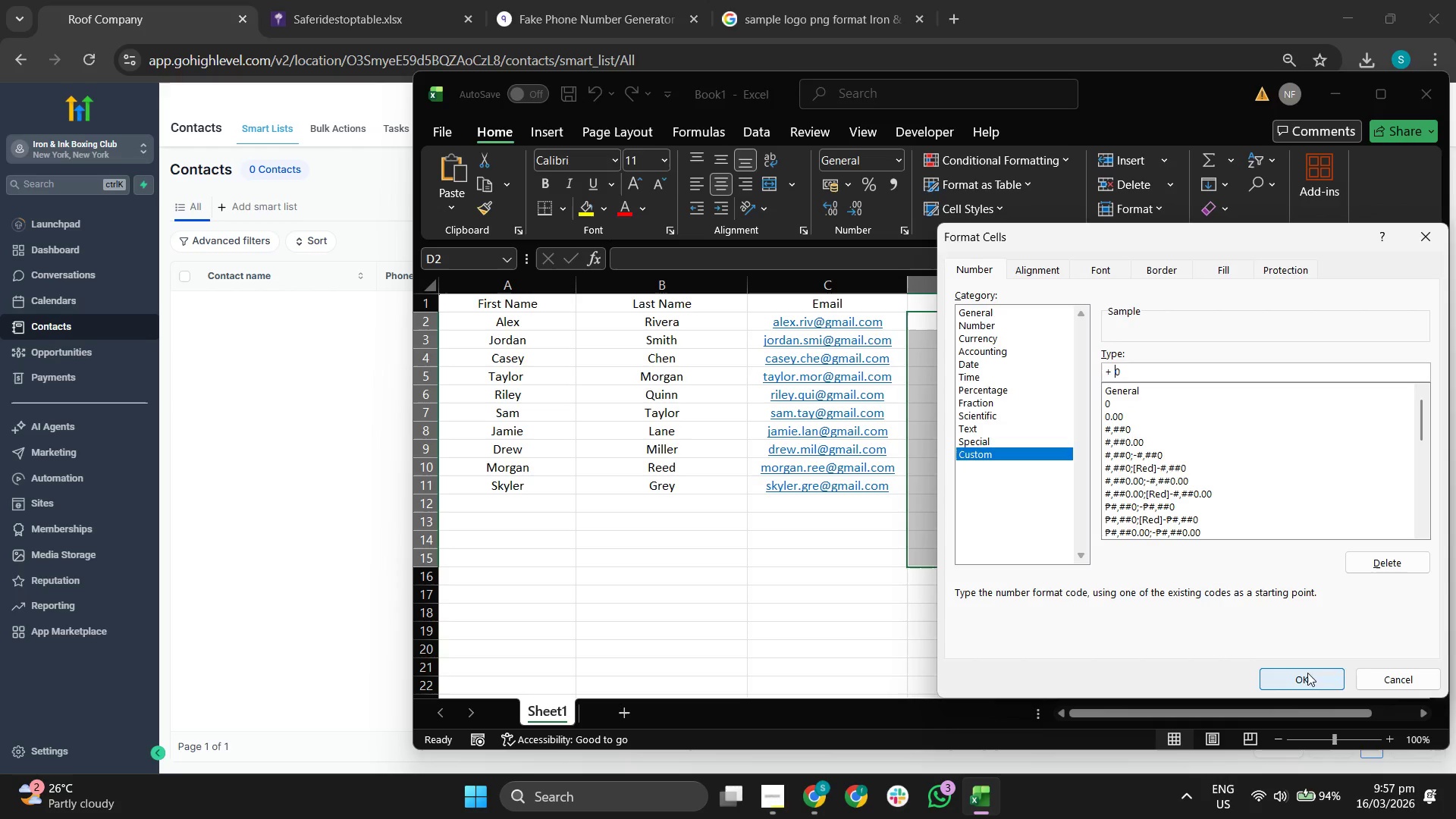 
left_click([1307, 673])
 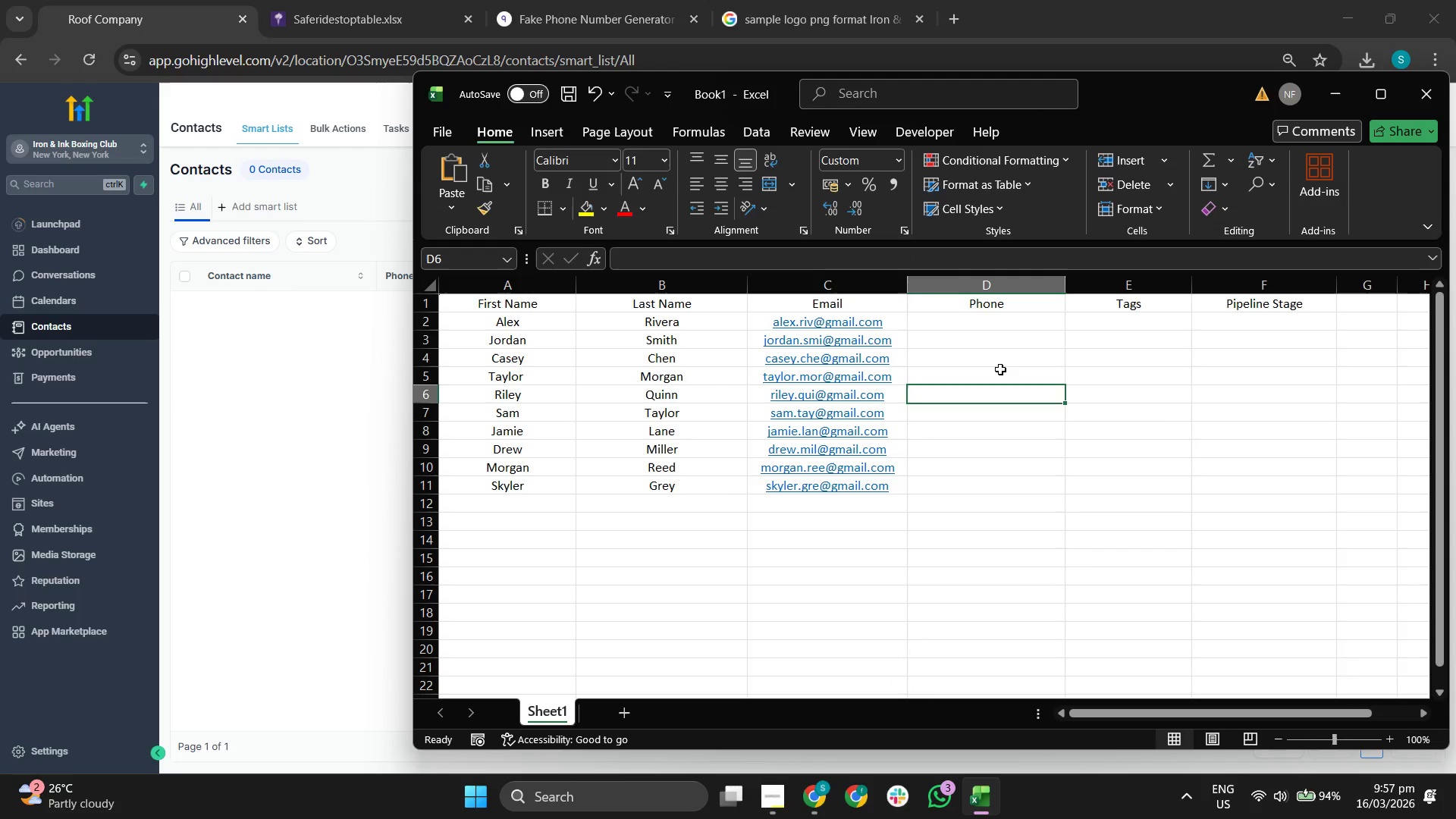 
double_click([987, 323])
 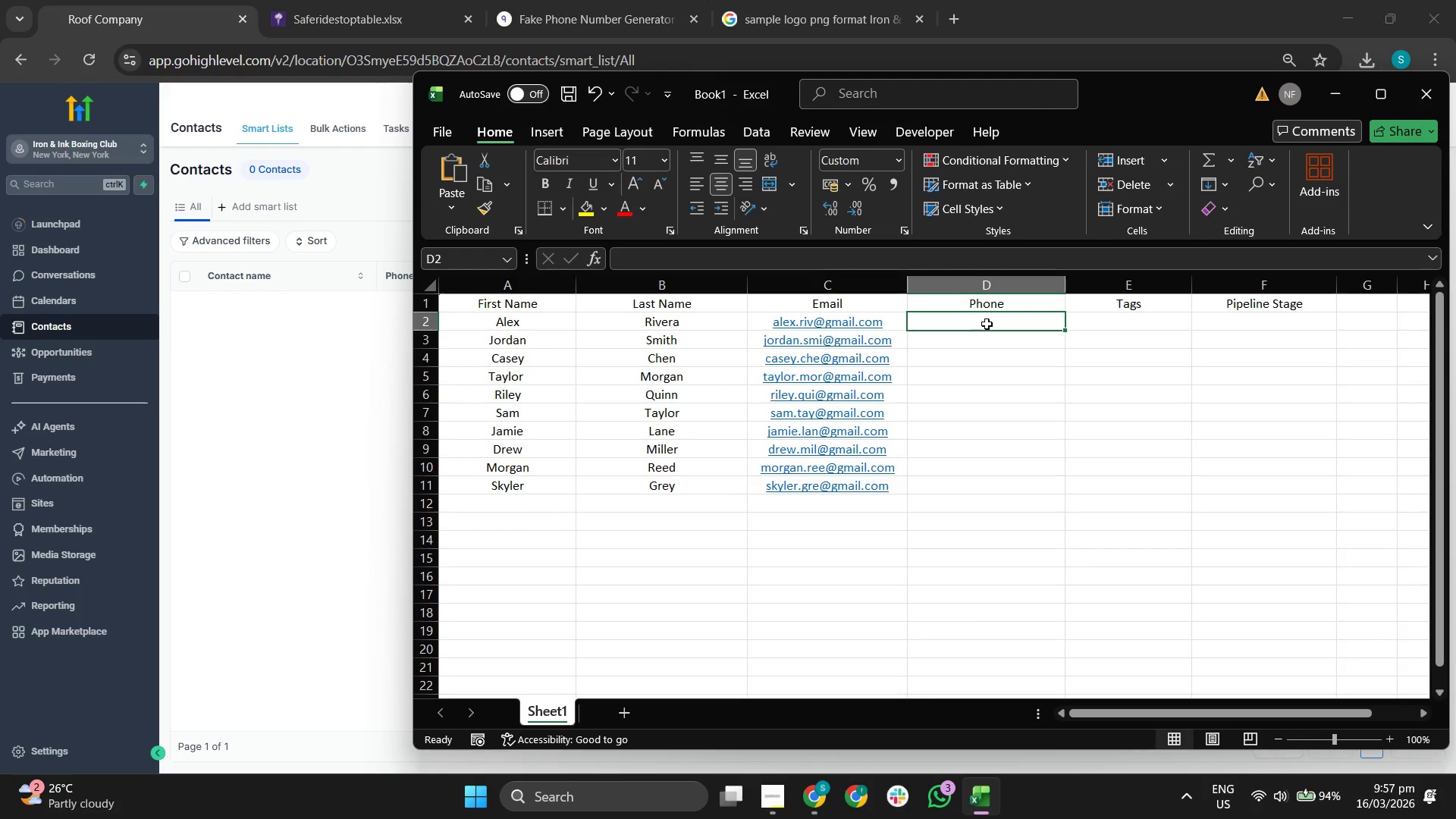 
hold_key(key=ShiftRight, duration=0.58)
 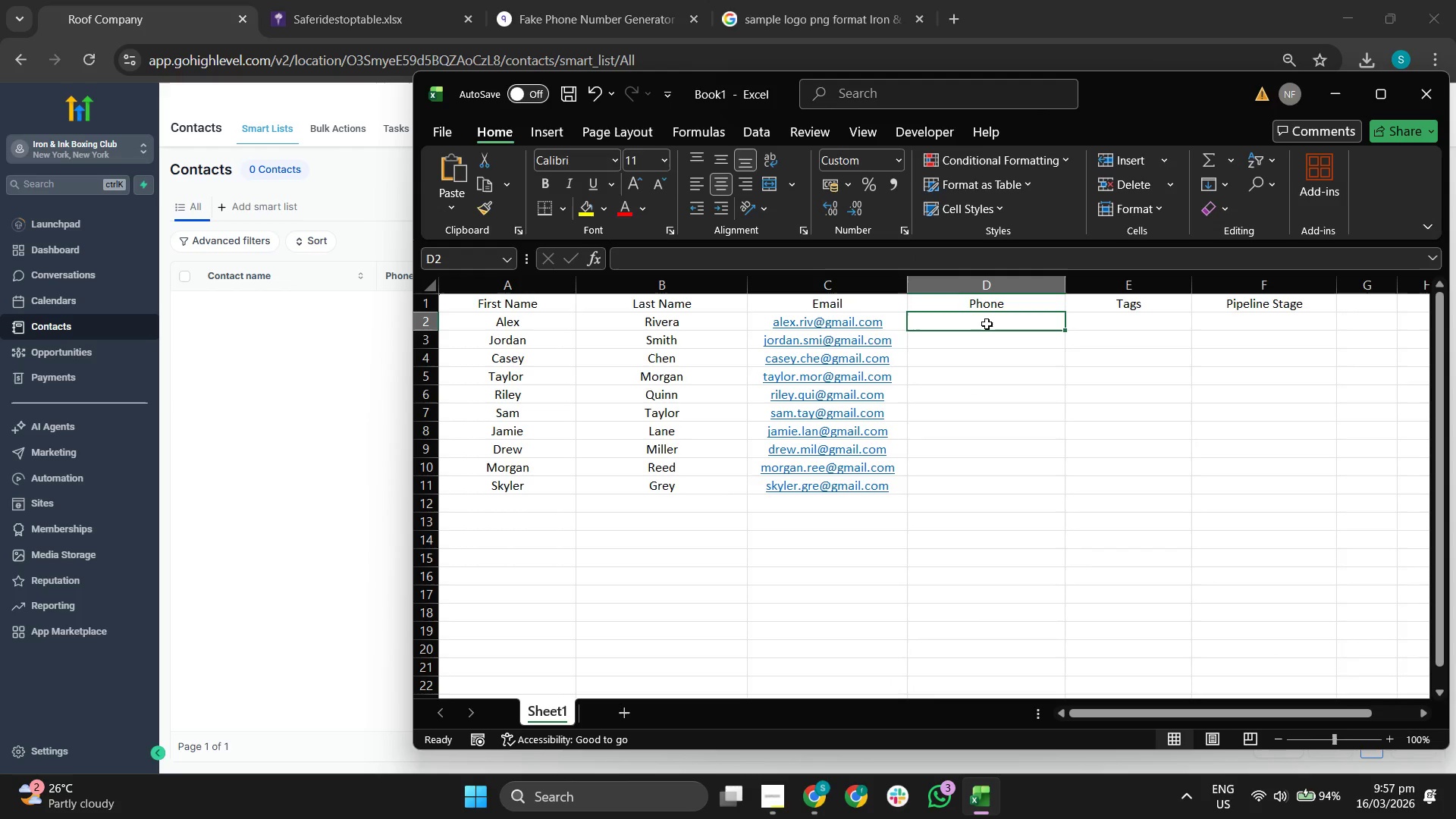 
type(+123)
 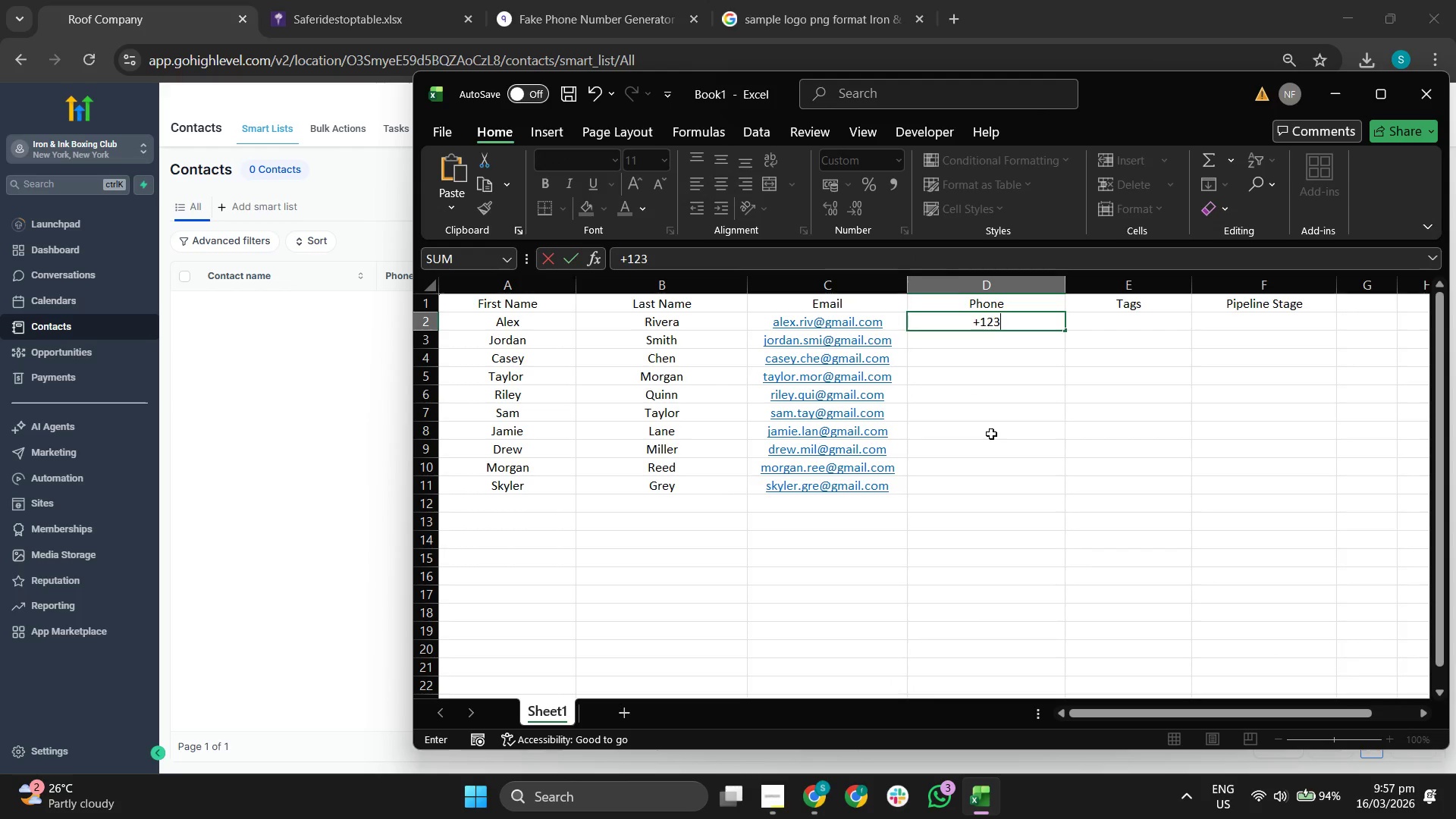 
left_click_drag(start_coordinate=[991, 436], to_coordinate=[991, 440])
 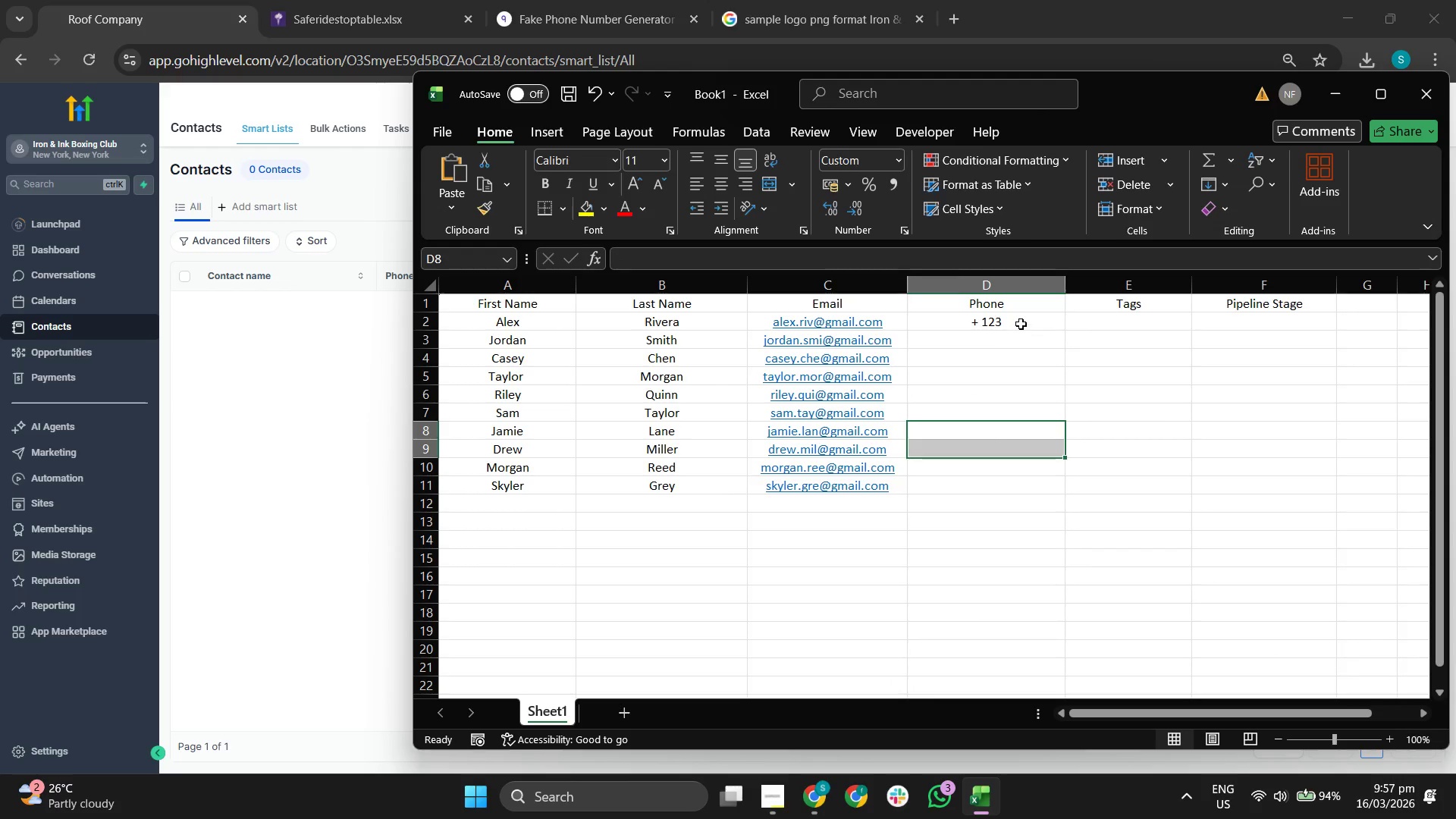 
double_click([1021, 318])
 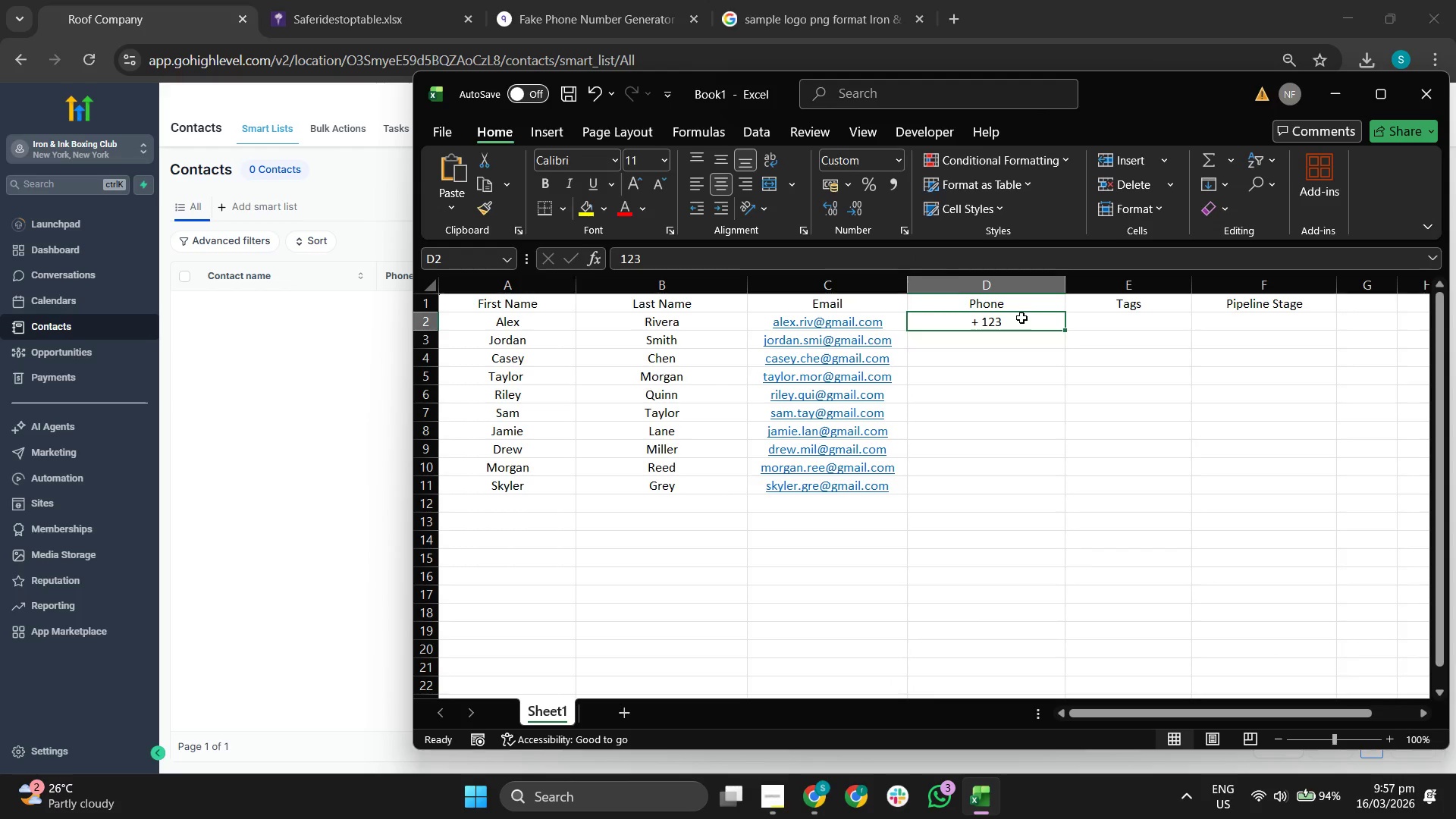 
triple_click([1021, 318])
 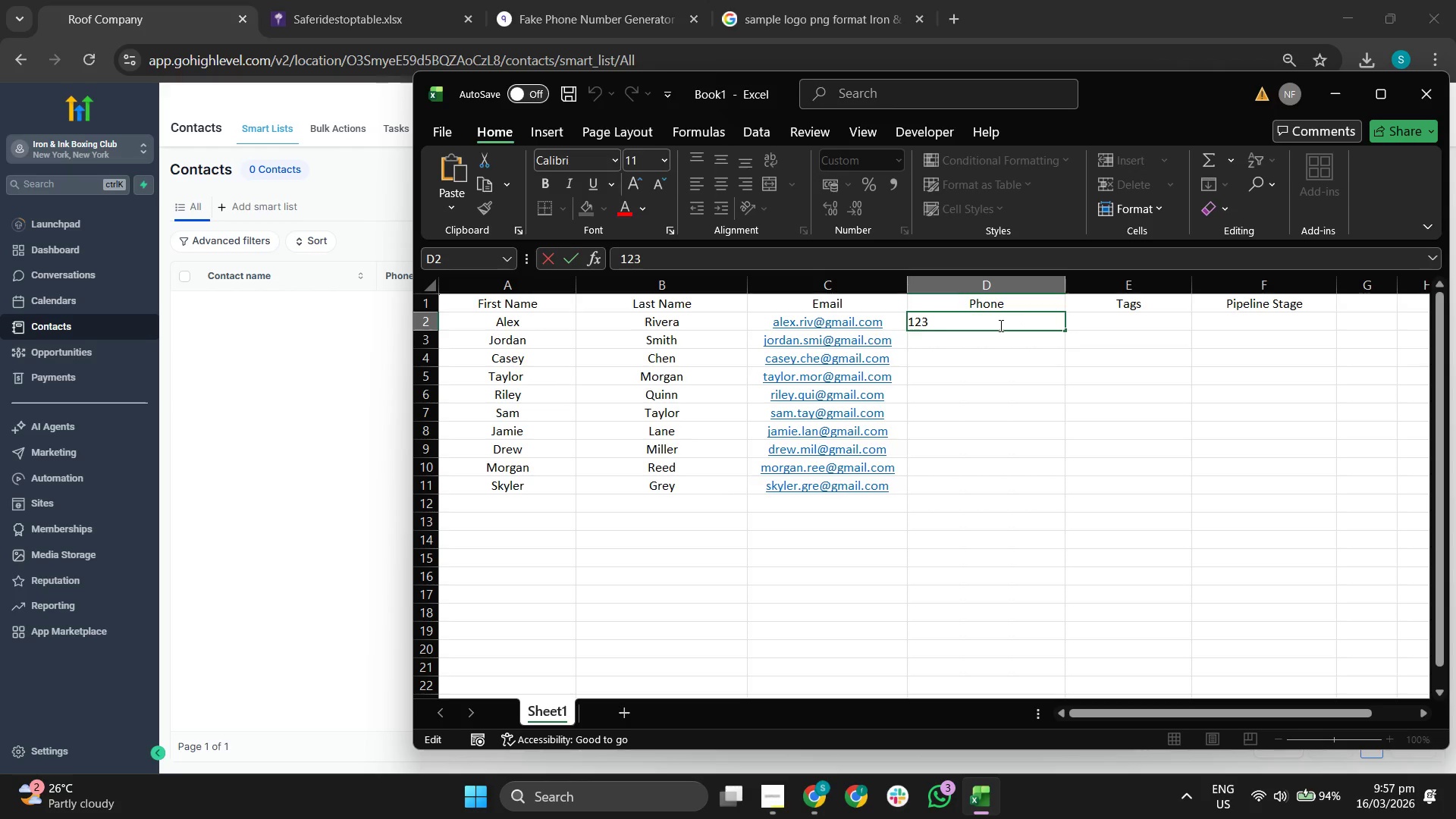 
left_click([999, 325])
 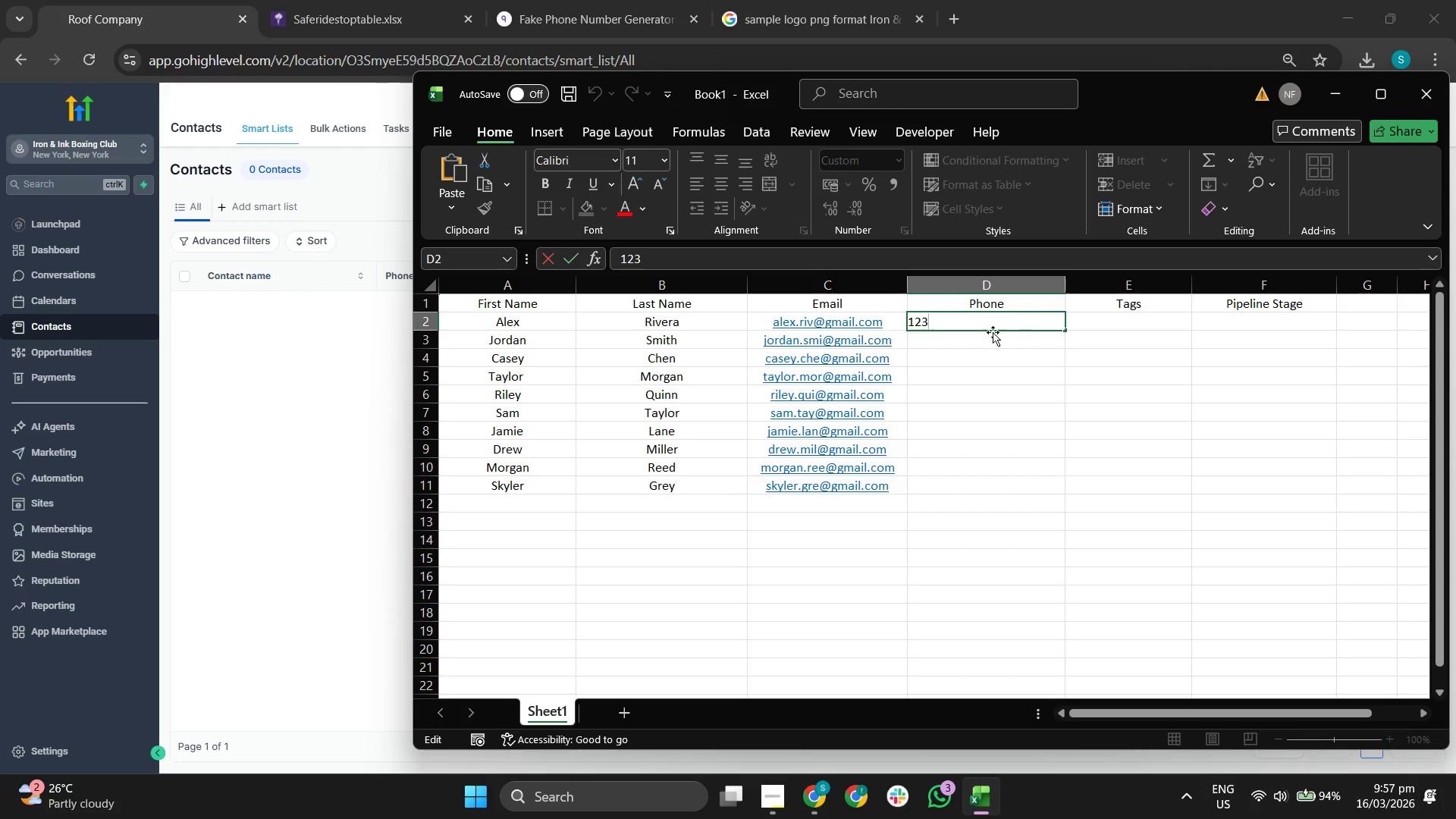 
left_click_drag(start_coordinate=[969, 410], to_coordinate=[971, 415])
 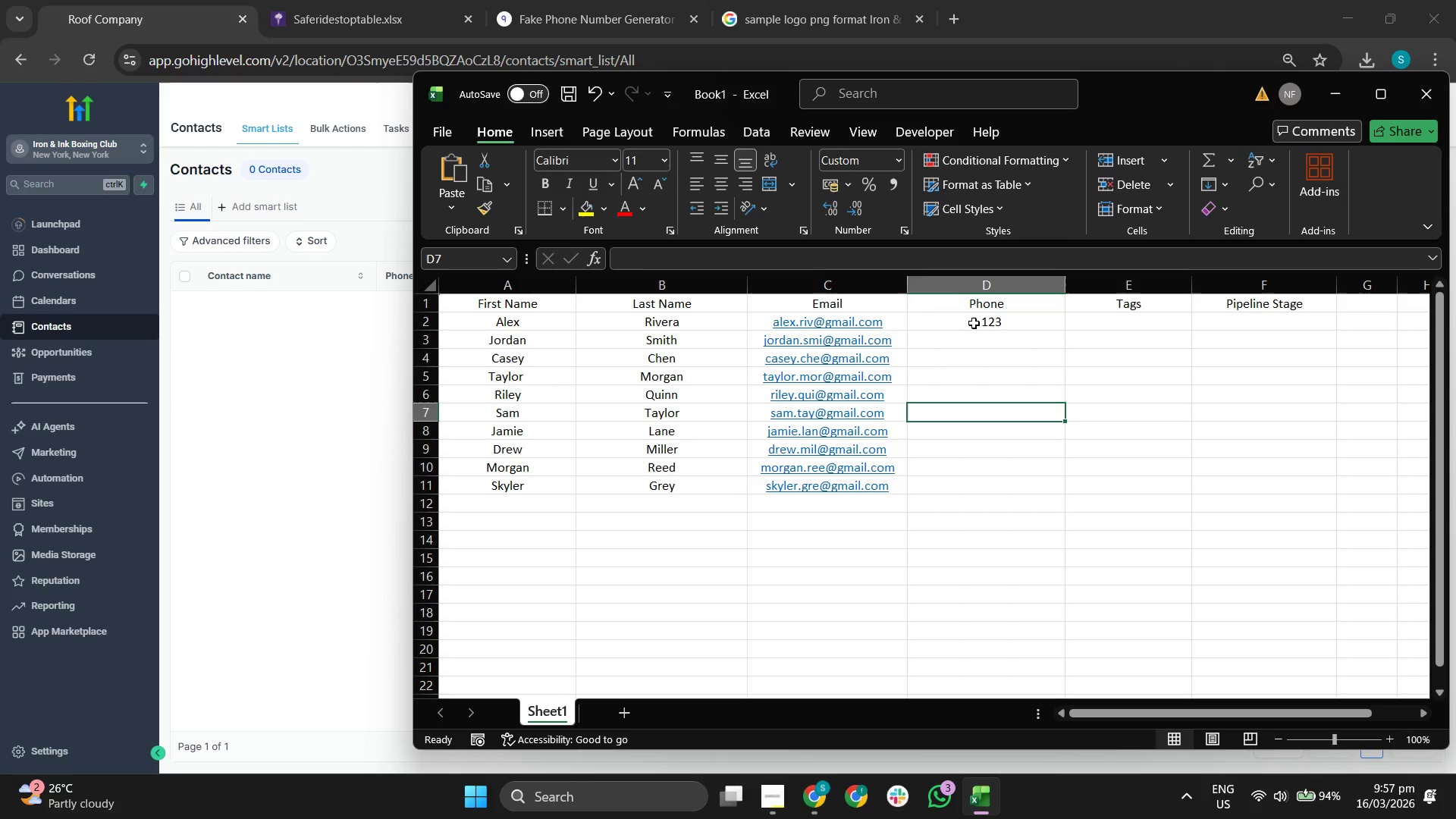 
left_click_drag(start_coordinate=[974, 322], to_coordinate=[1010, 522])
 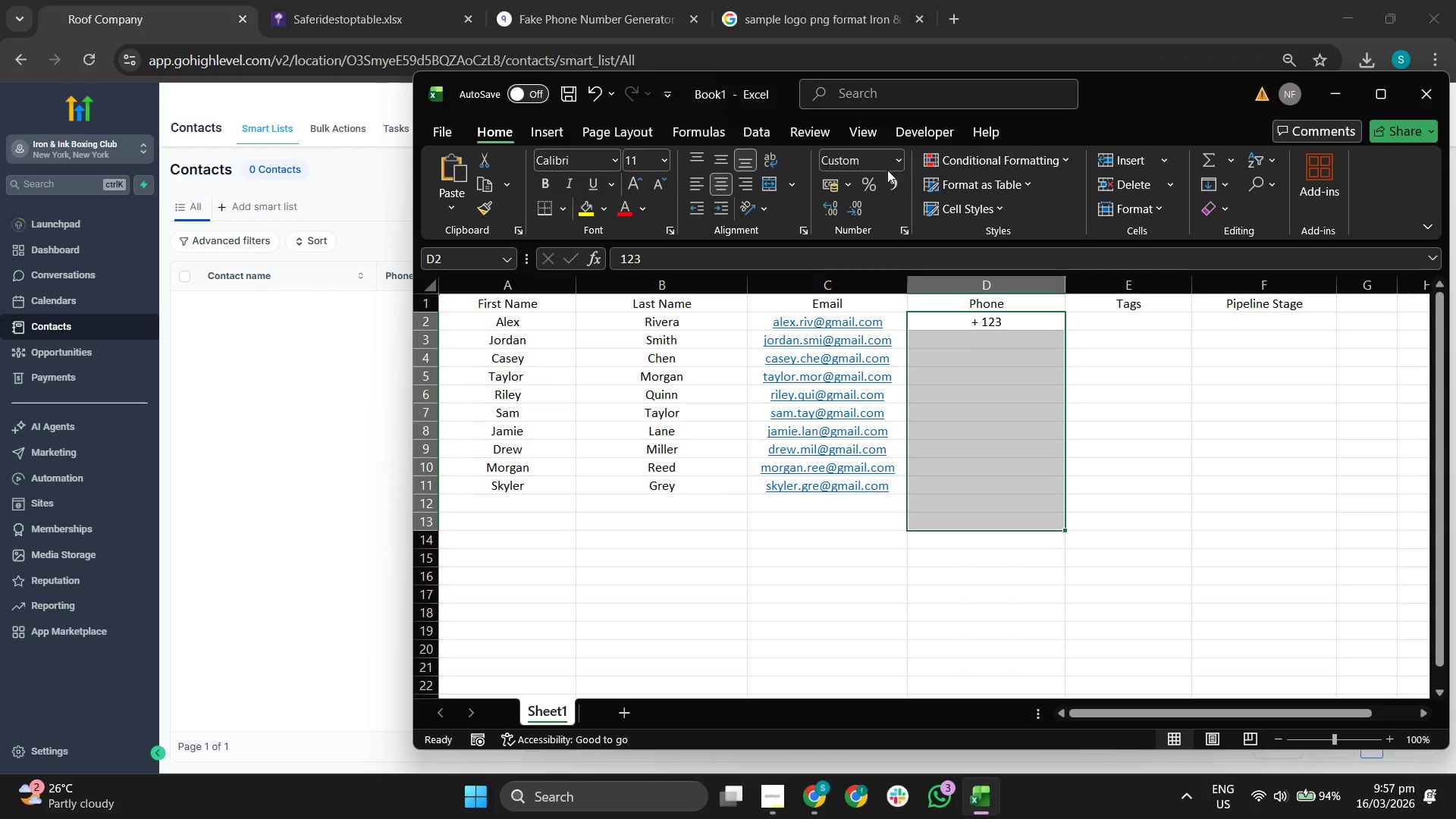 
left_click([886, 165])
 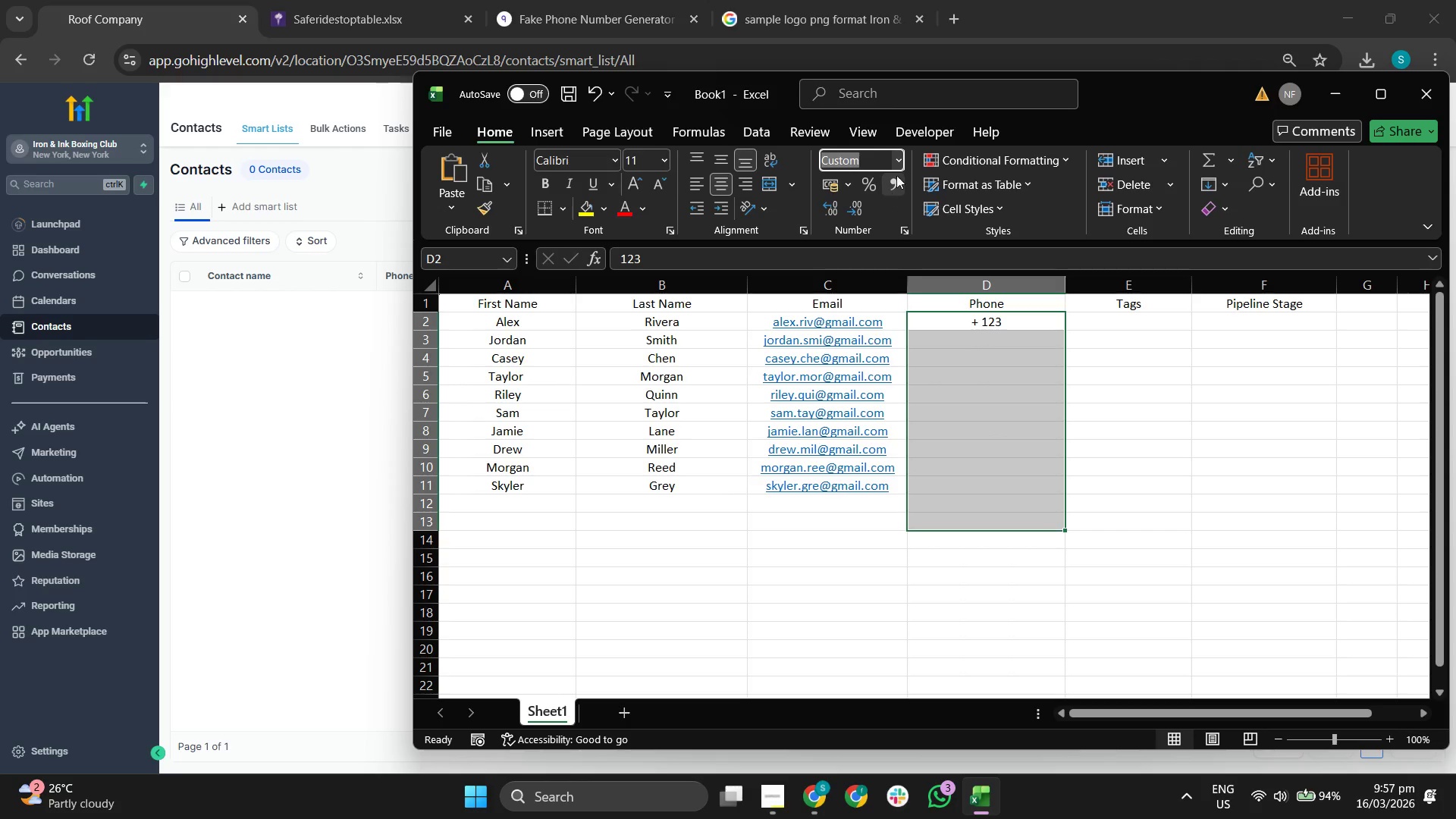 
left_click([896, 162])
 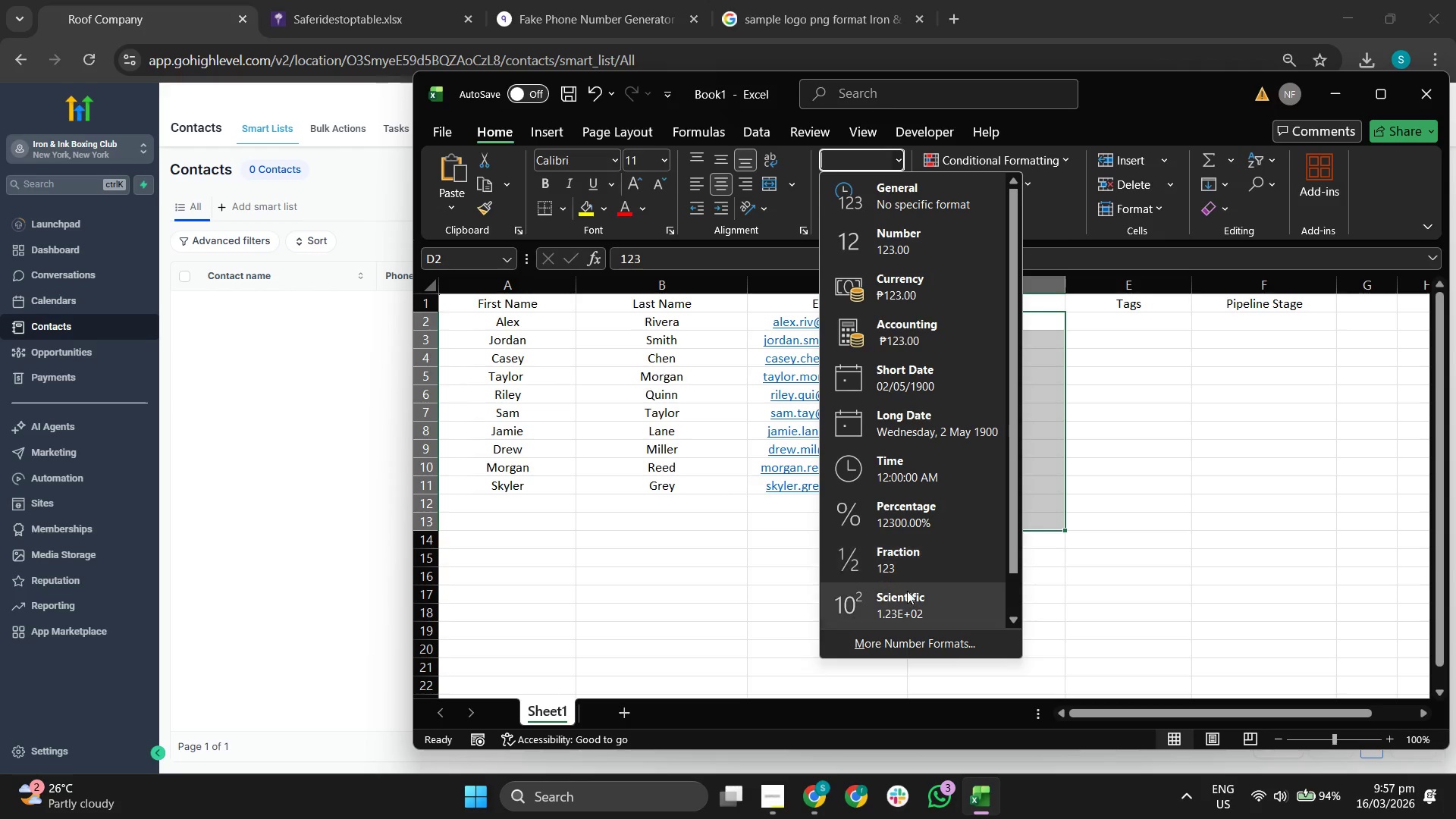 
scroll: coordinate [908, 601], scroll_direction: down, amount: 2.0
 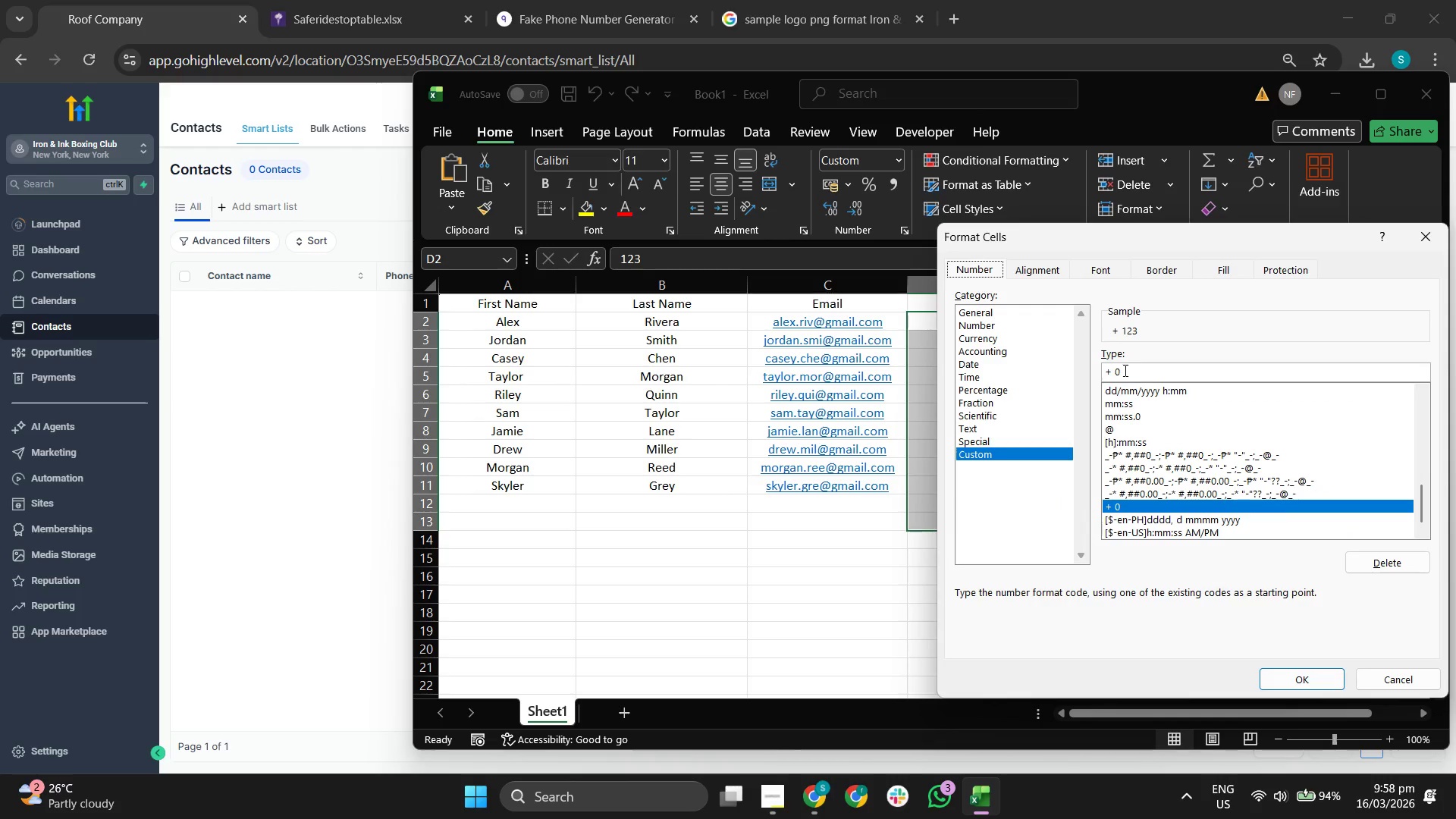 
left_click([1164, 368])
 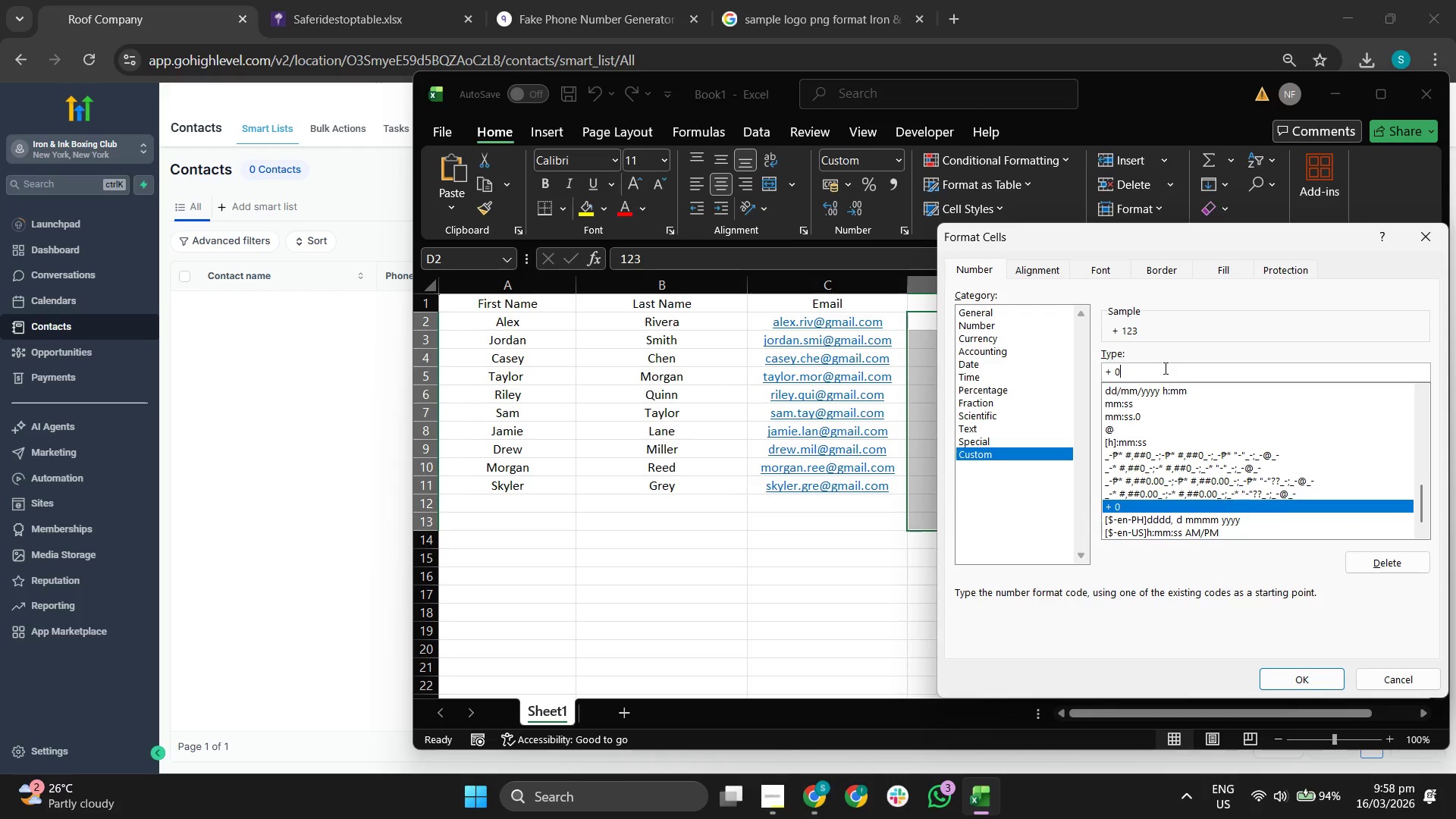 
key(ArrowLeft)
 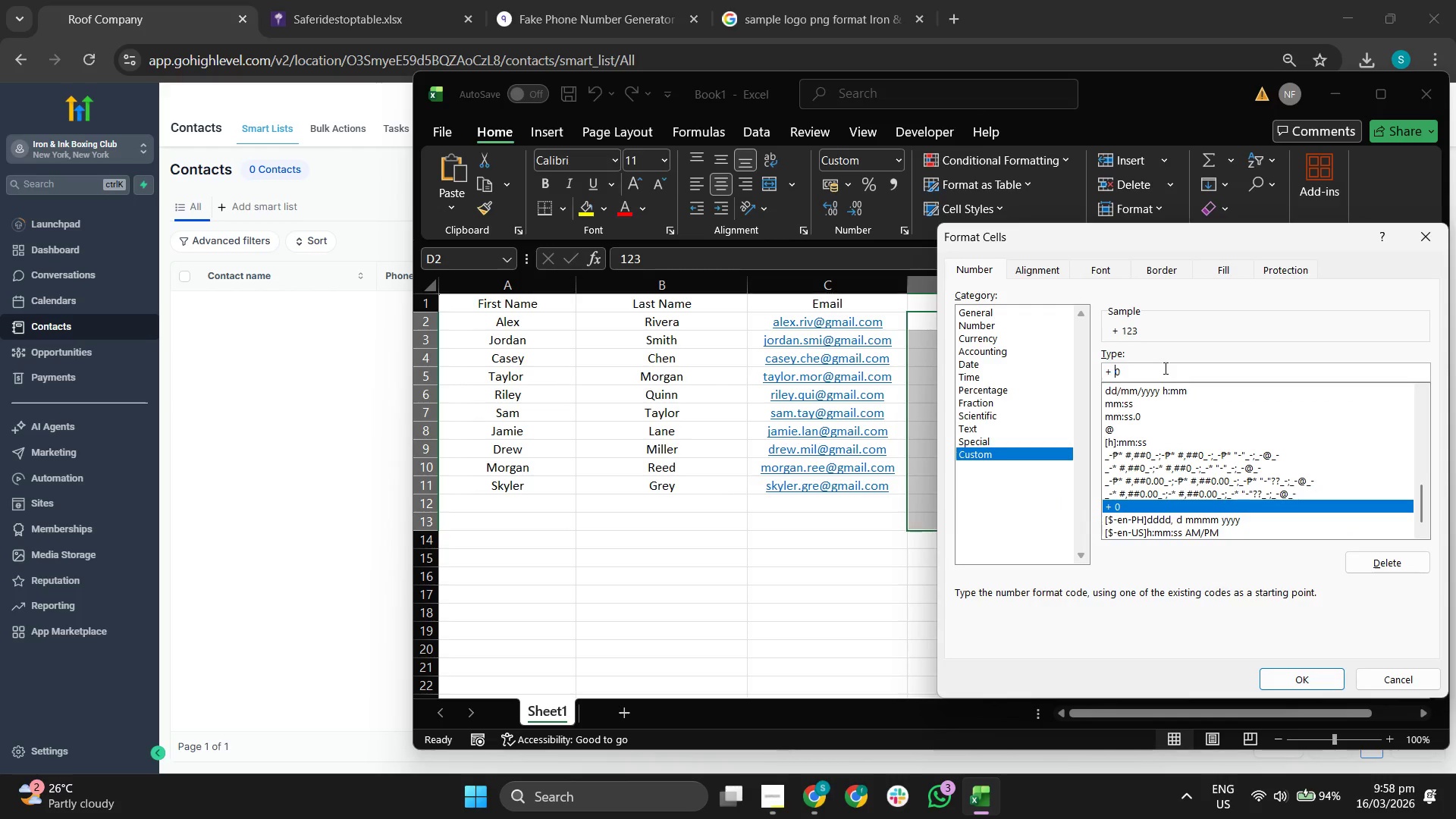 
key(Backspace)
 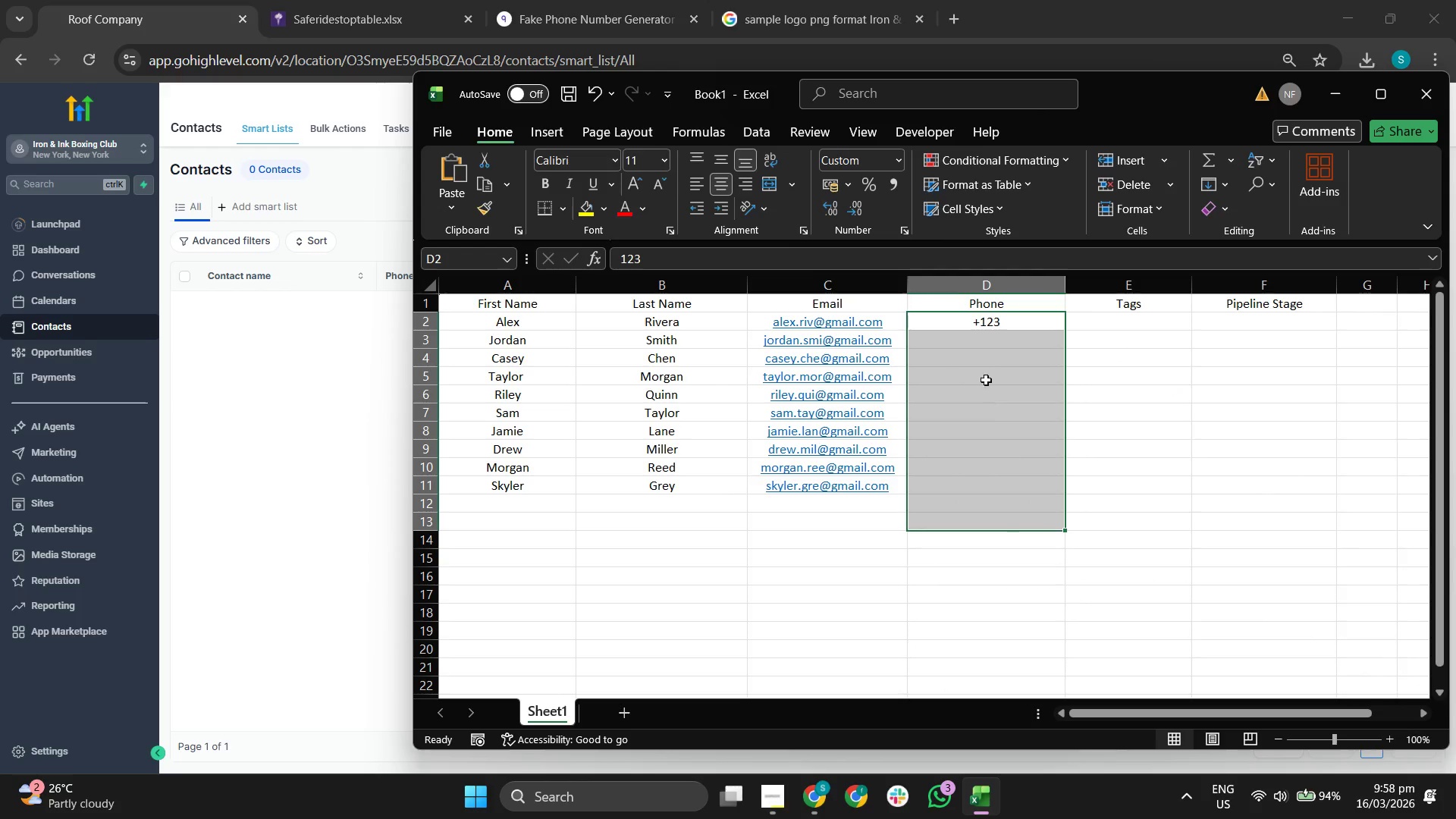 
double_click([1004, 322])
 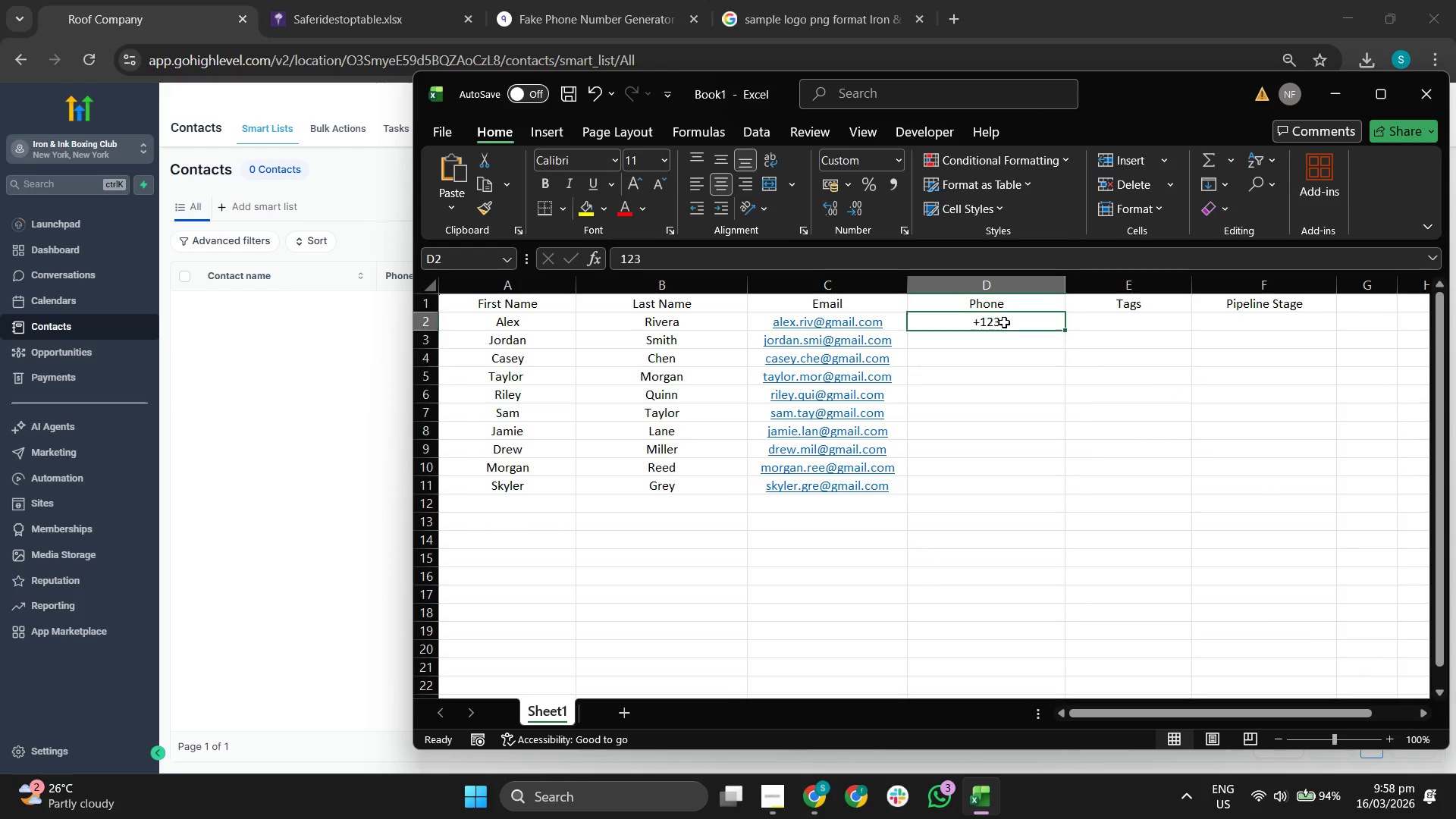 
triple_click([1004, 322])
 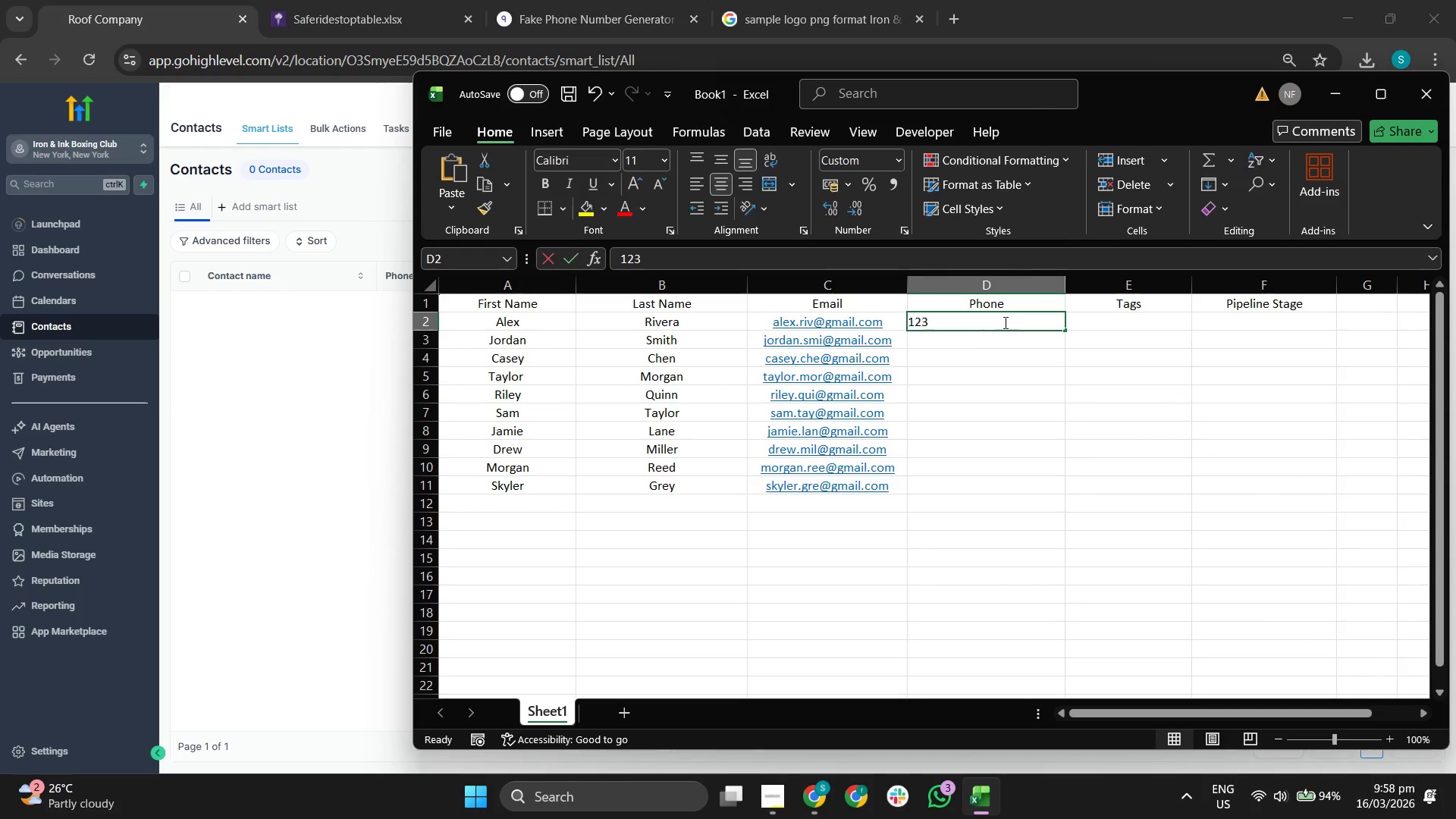 
triple_click([1004, 322])
 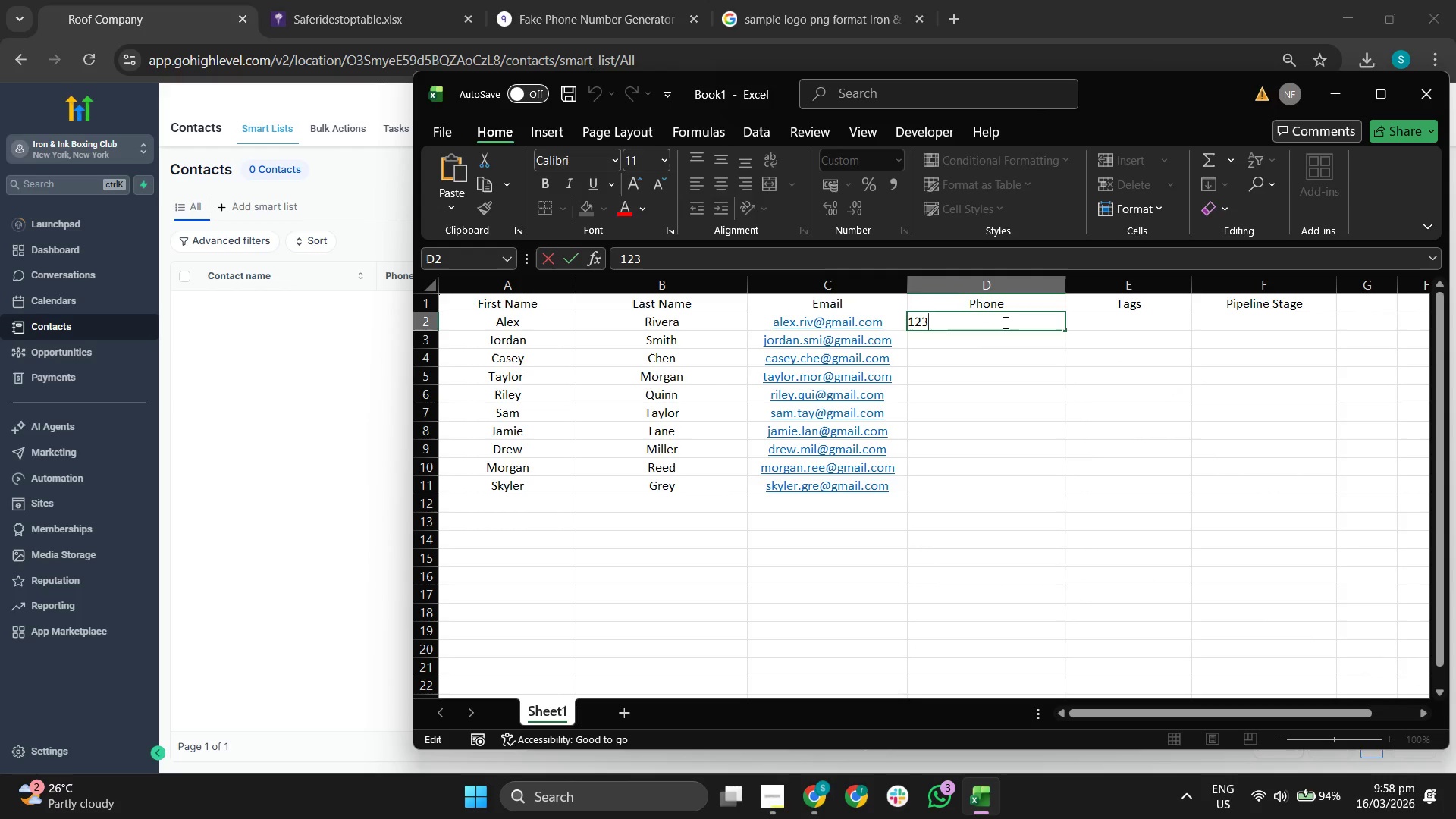 
triple_click([1004, 322])
 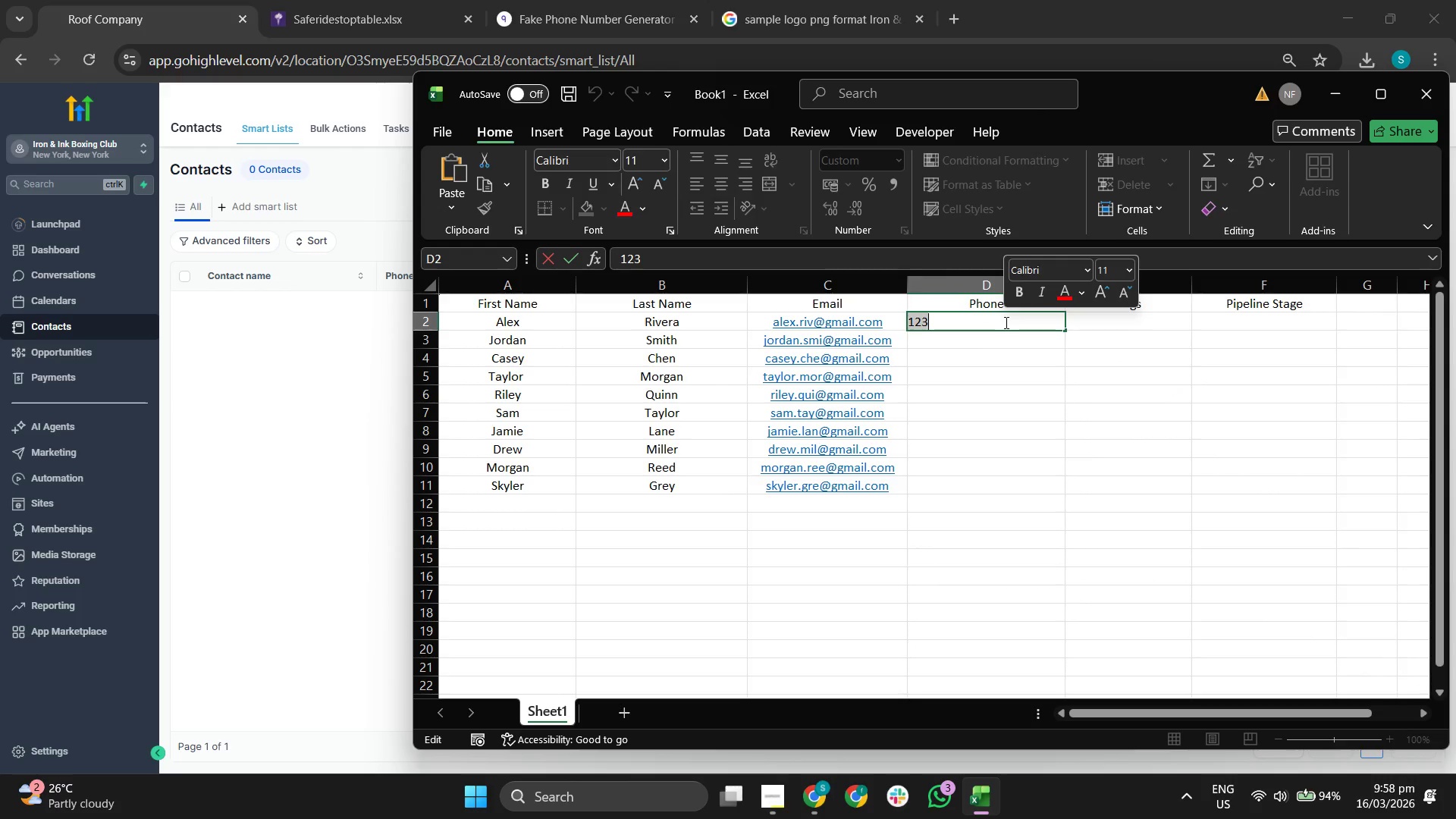 
key(Backspace)
type(123)
 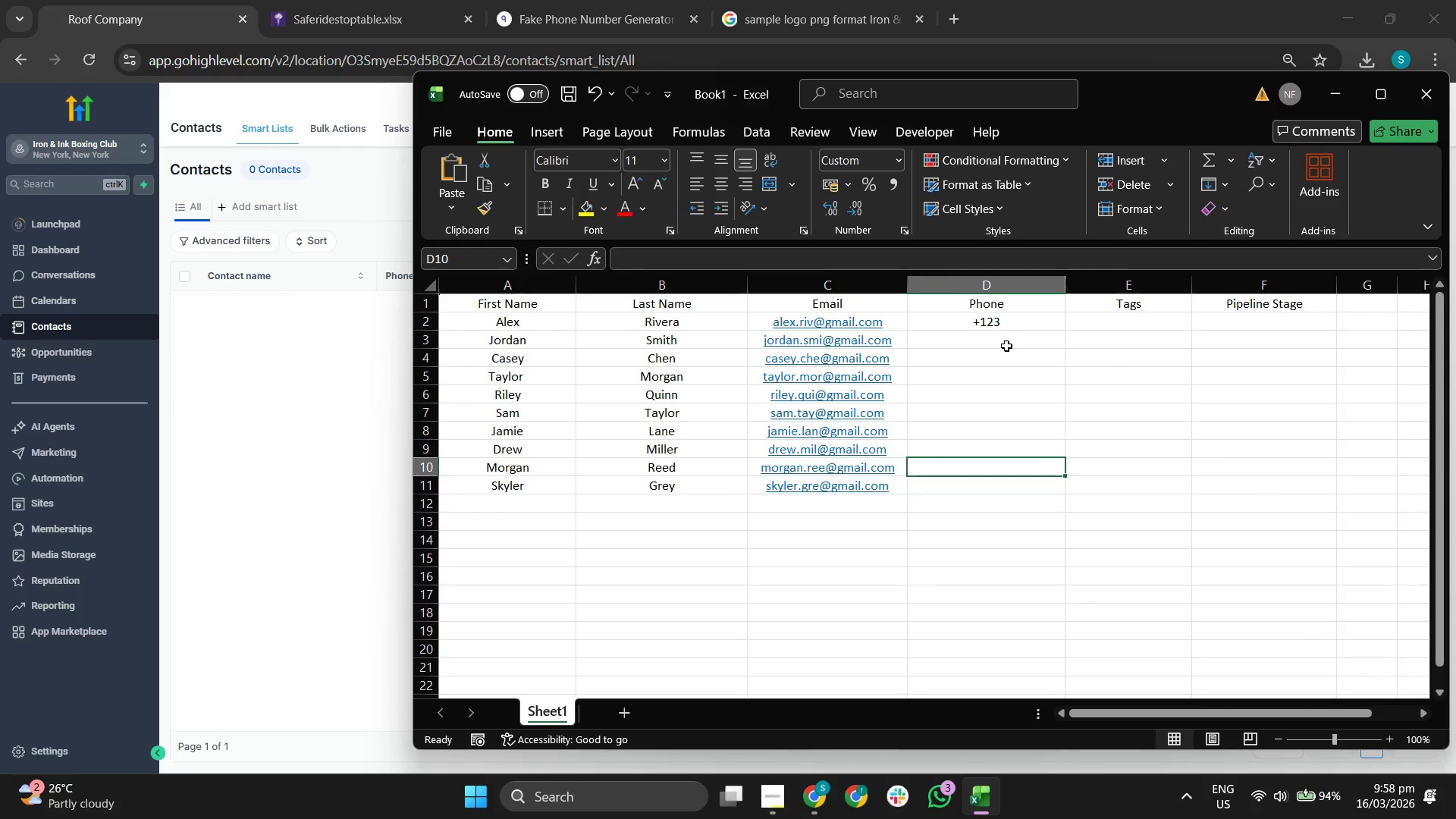 
double_click([1021, 322])
 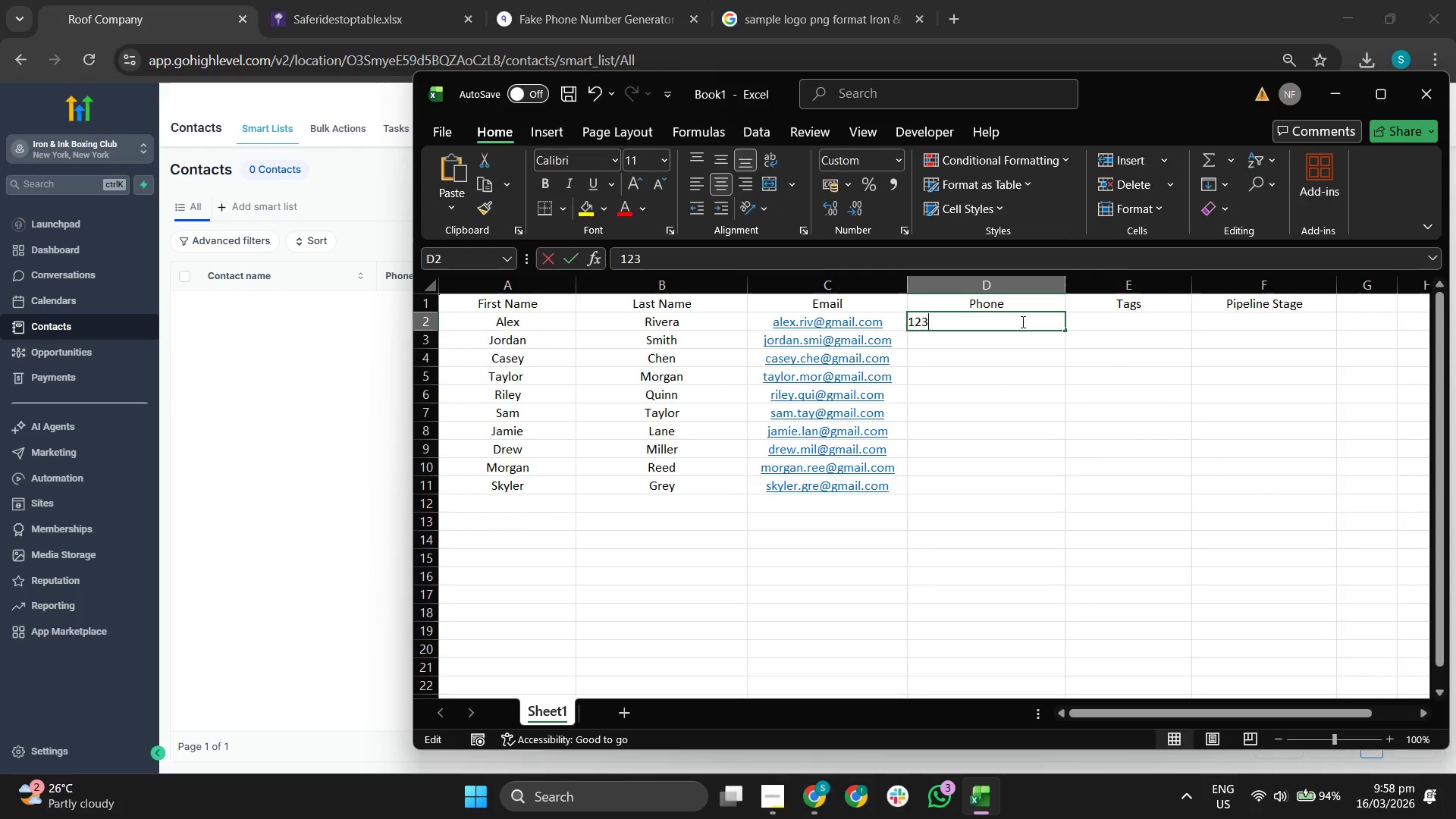 
triple_click([1021, 322])
 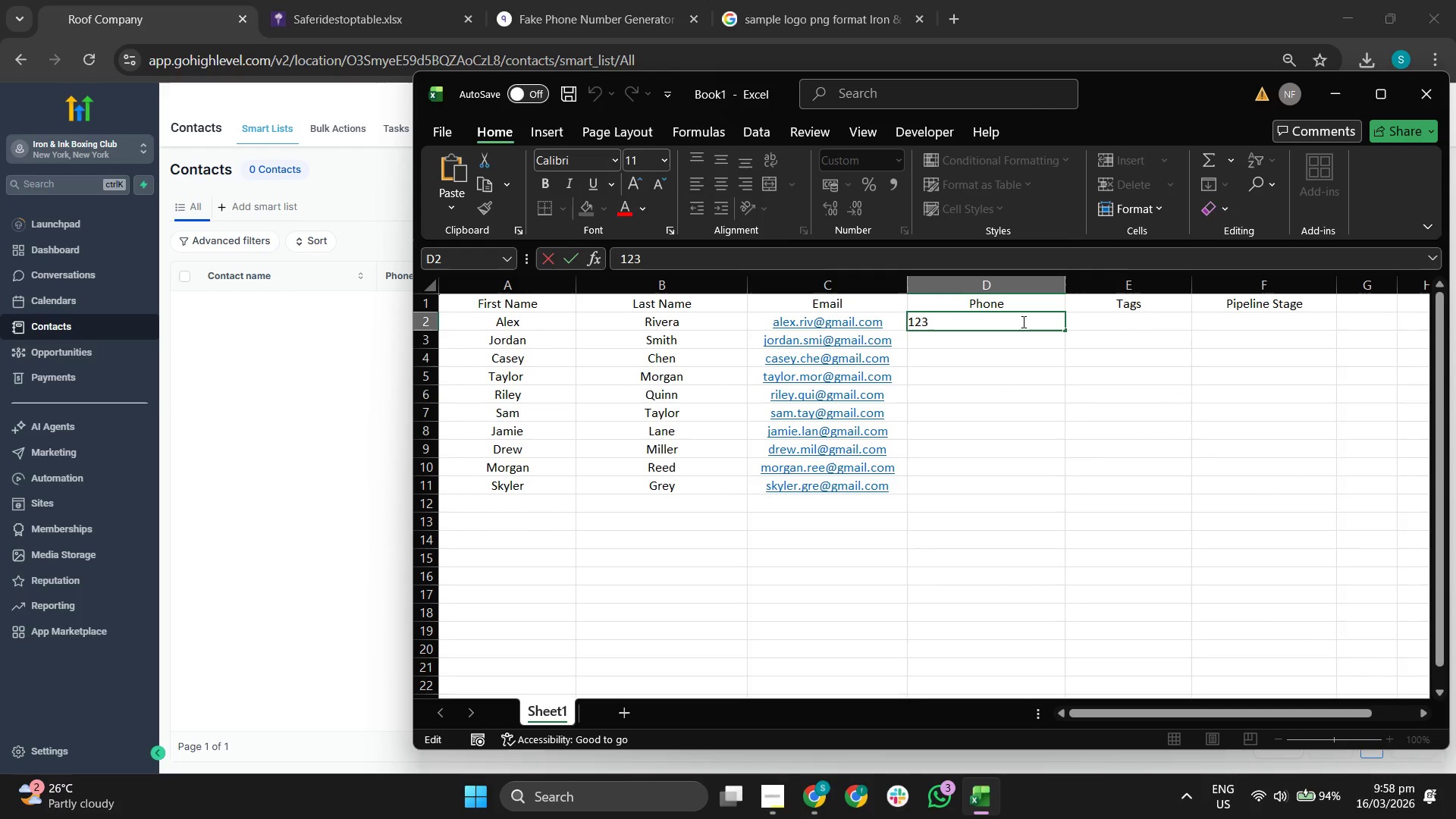 
key(Backspace)
 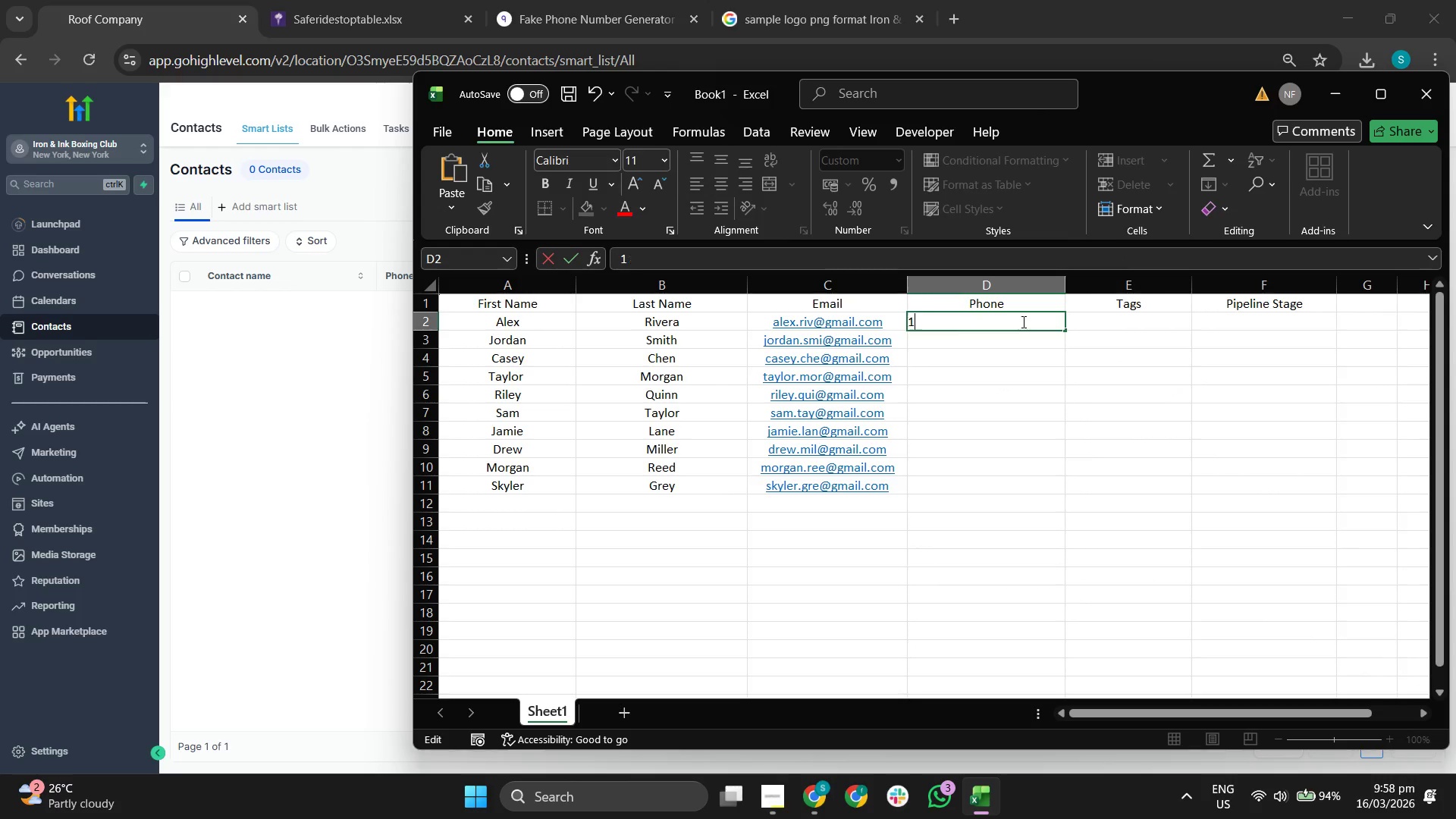 
key(Backspace)
 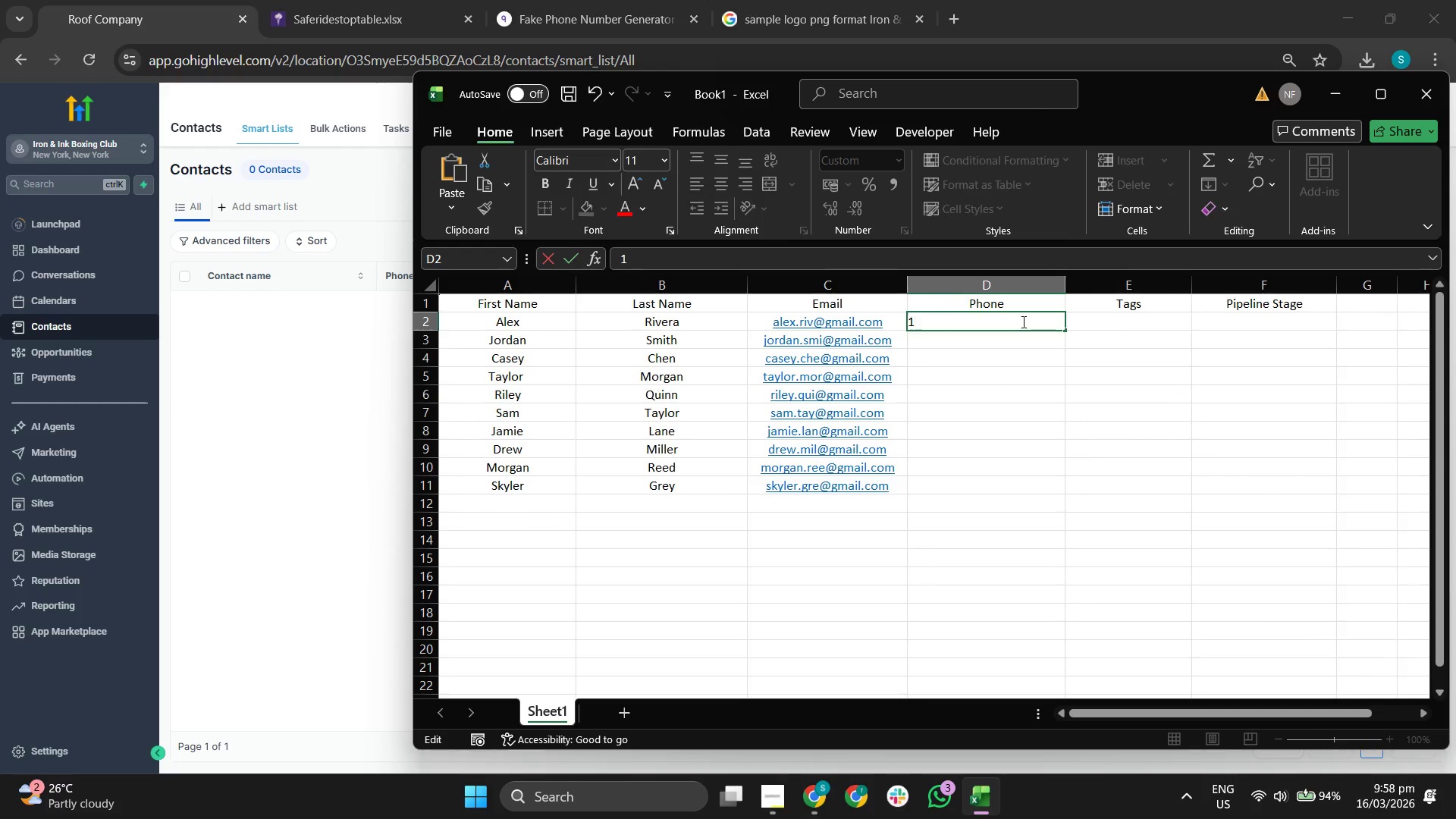 
key(Backspace)
 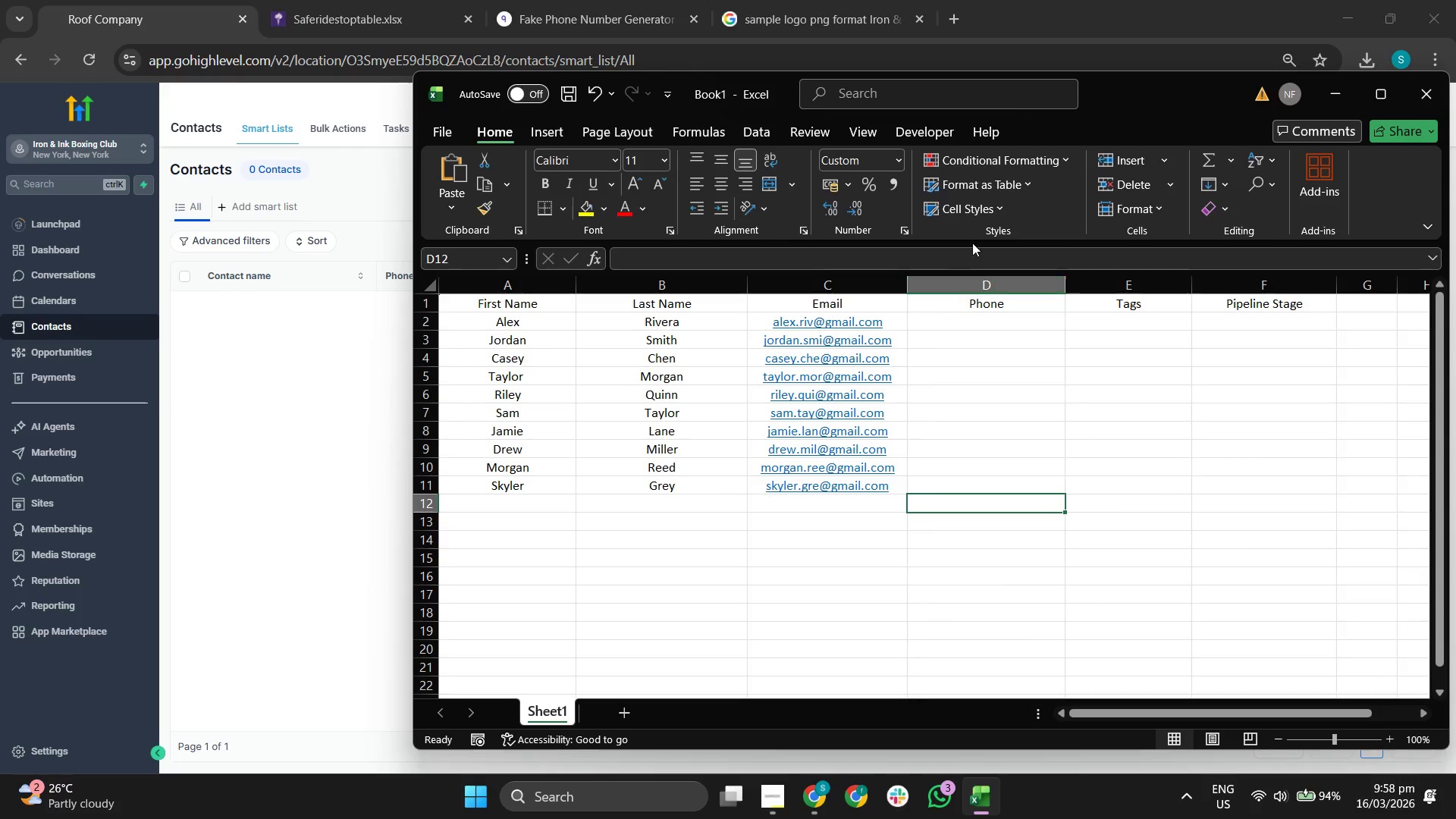 
left_click([1141, 322])
 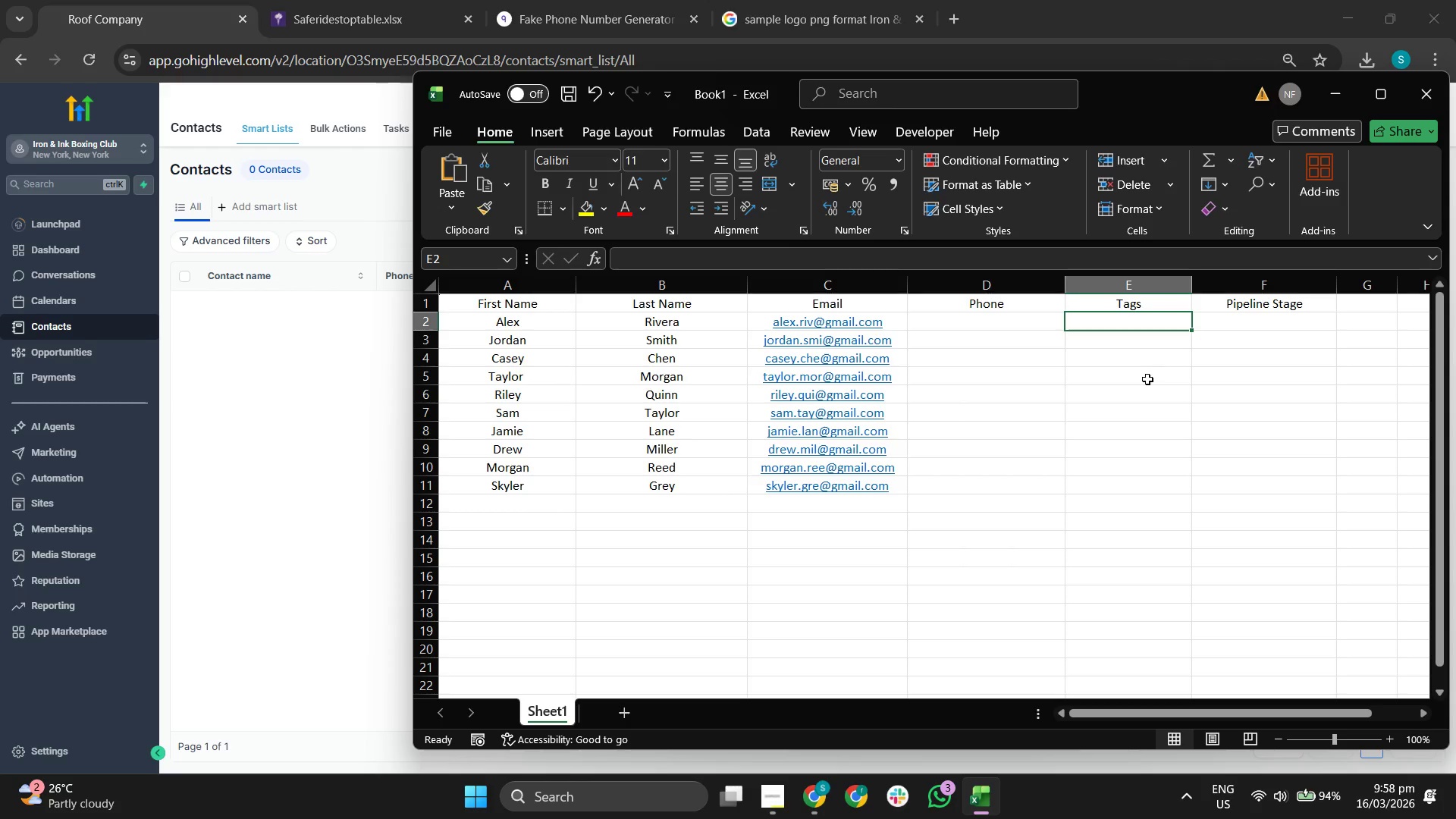 
type([Status]  )
key(Backspace)
type(- Dormatn)
key(Backspace)
key(Backspace)
type(nt - Pack)
 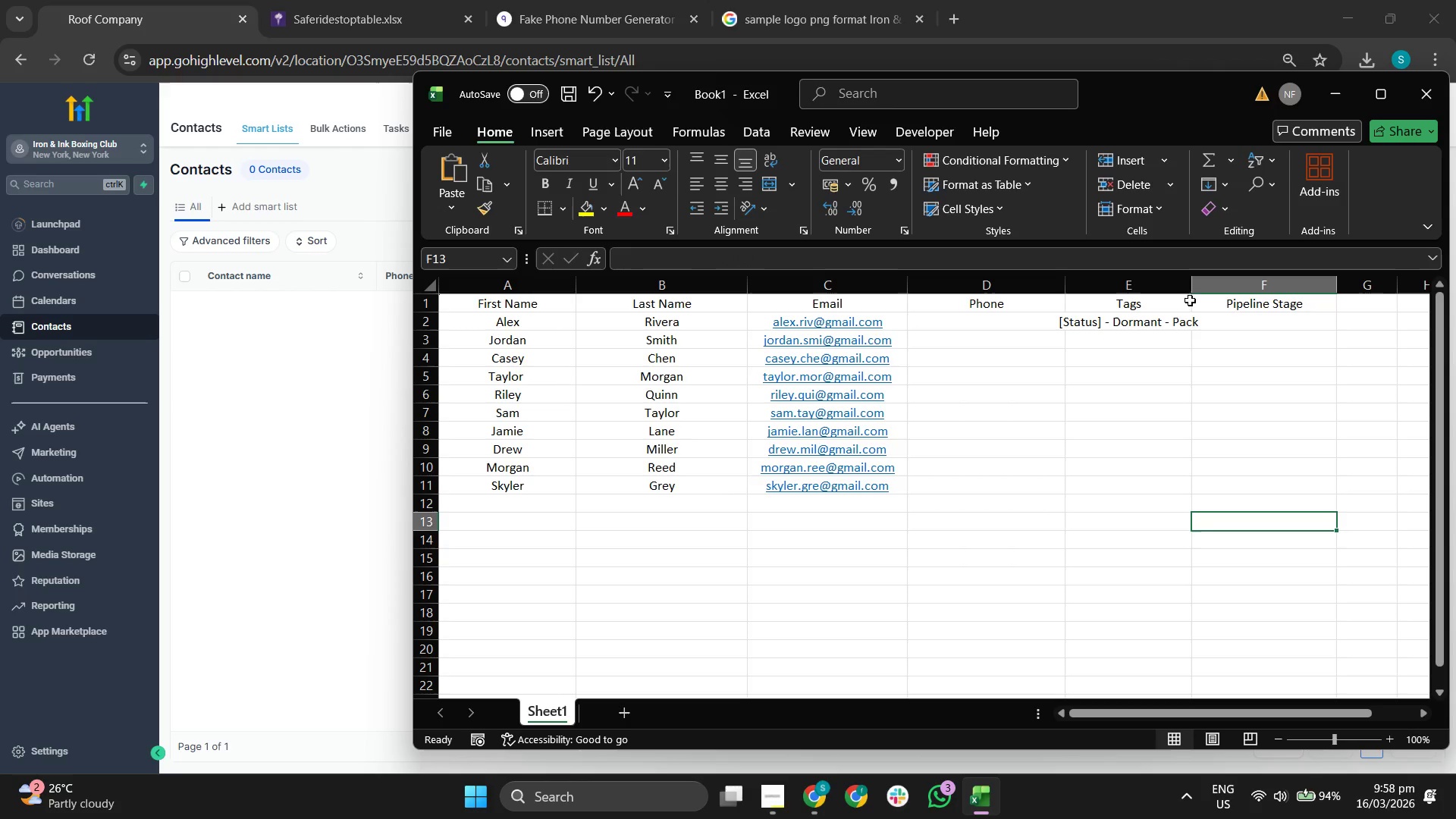 
left_click_drag(start_coordinate=[1189, 281], to_coordinate=[1235, 290])
 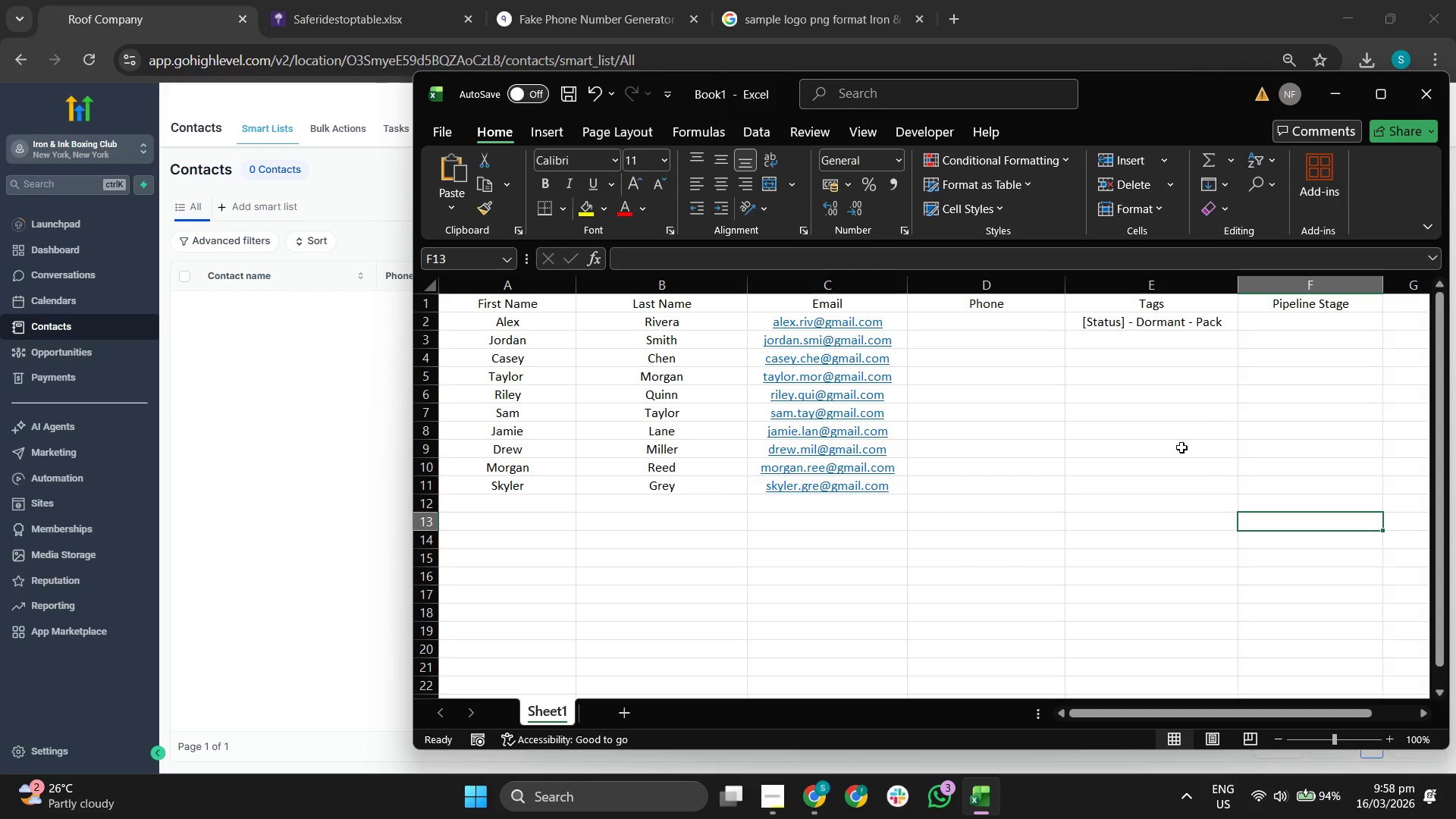 
left_click([1318, 320])
 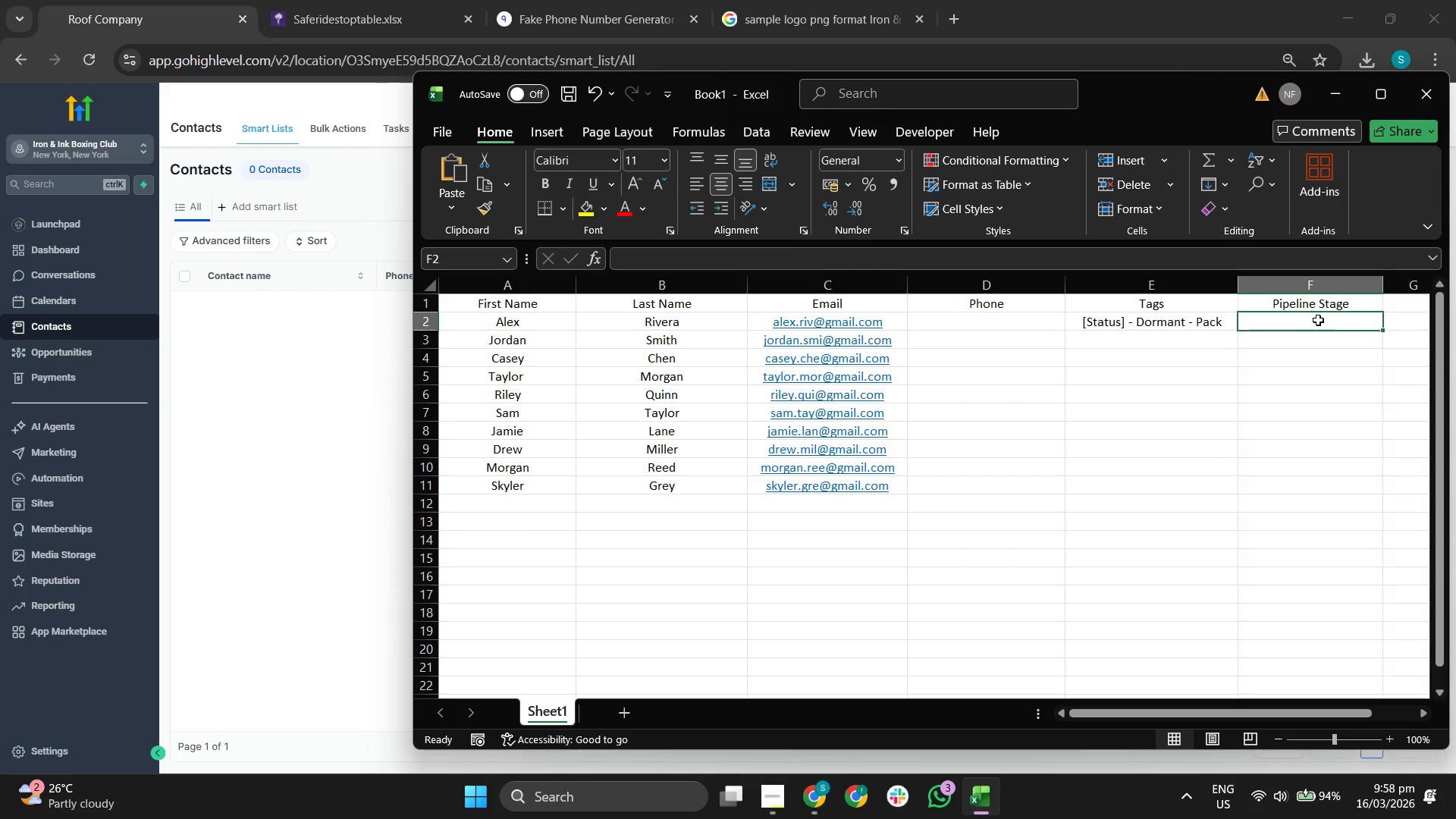 
type(Dormatn)
key(Backspace)
key(Backspace)
type(nt (30+ Days)
 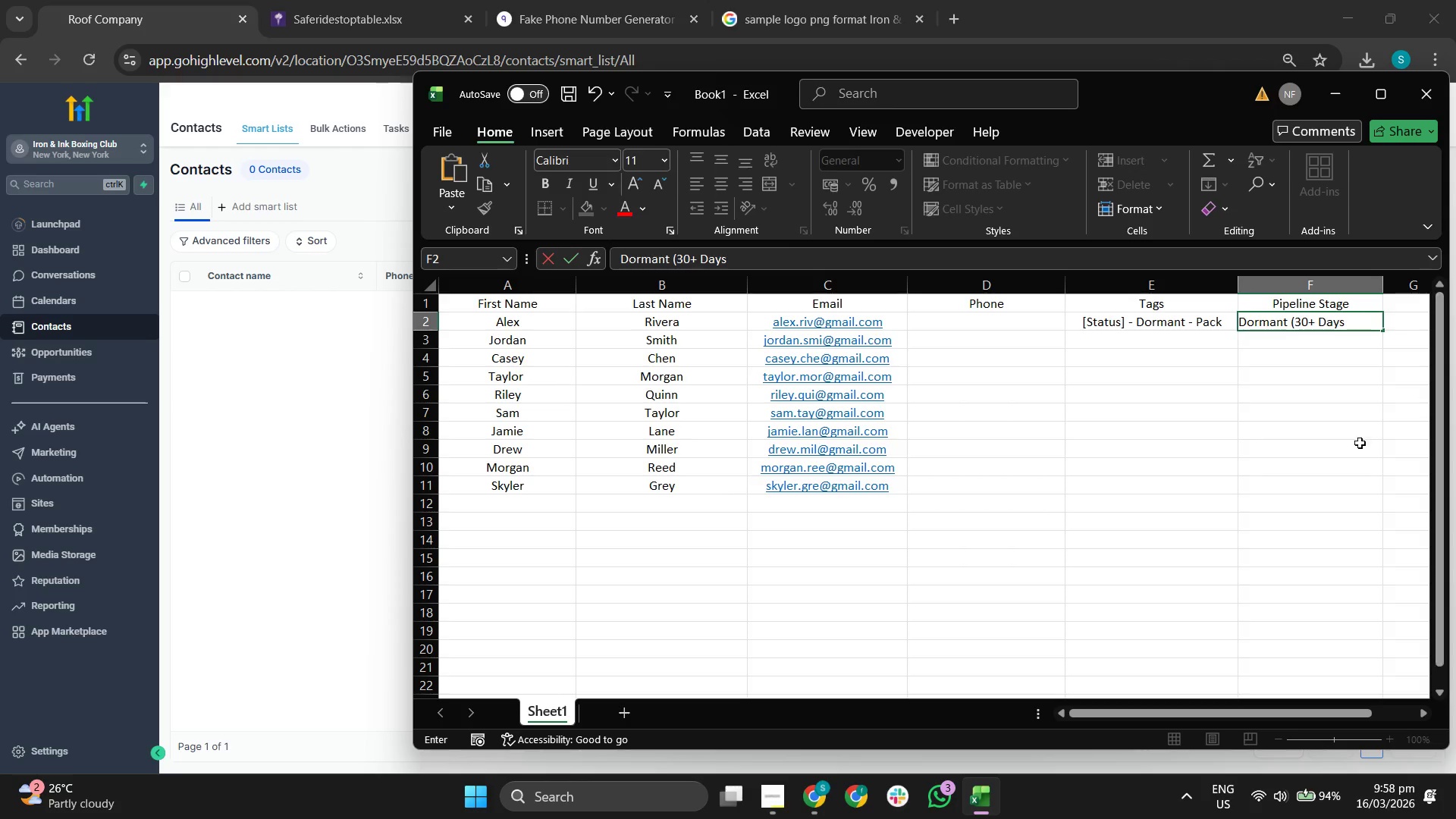 
left_click([979, 318])
 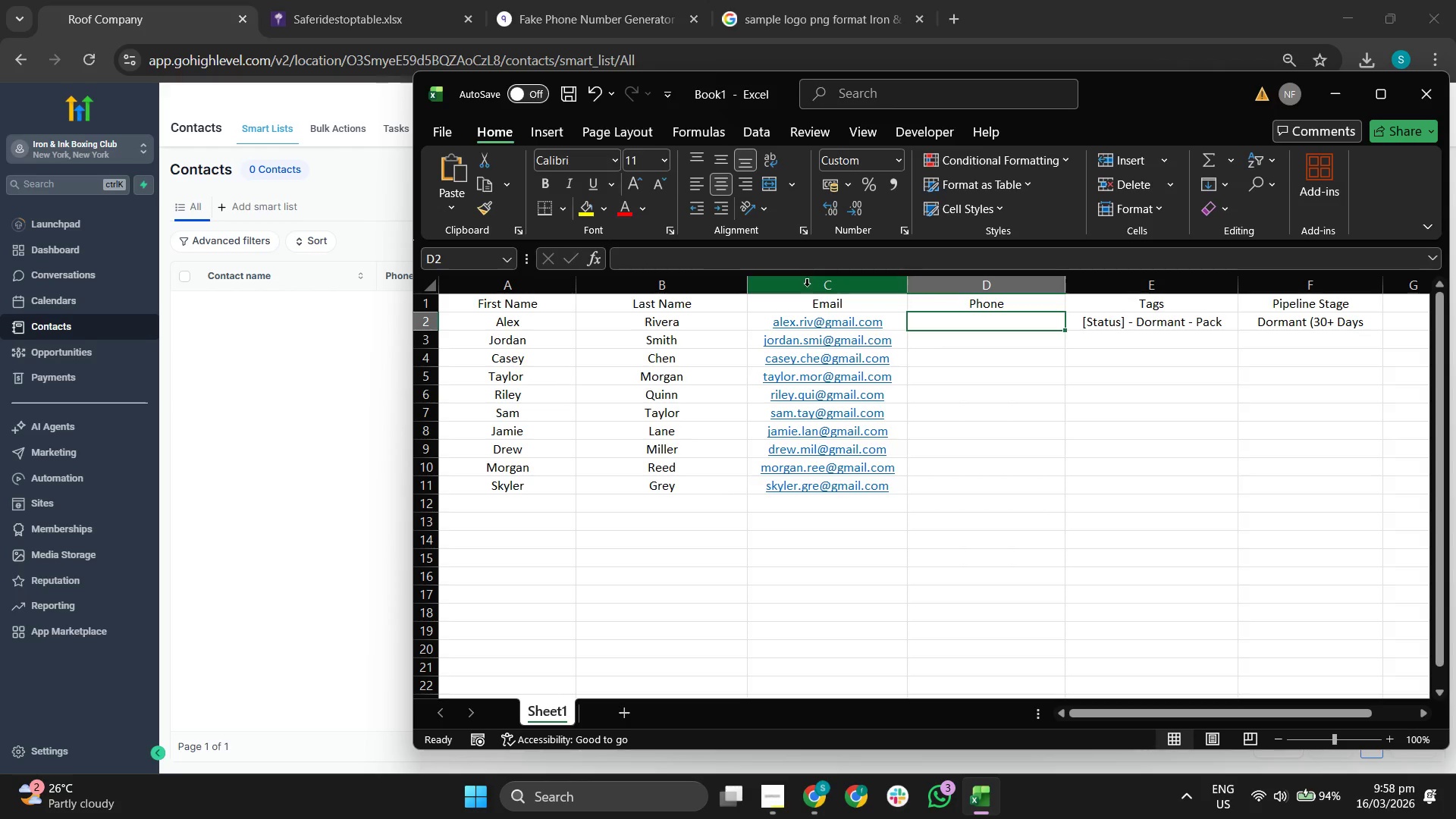 
left_click([575, 11])
 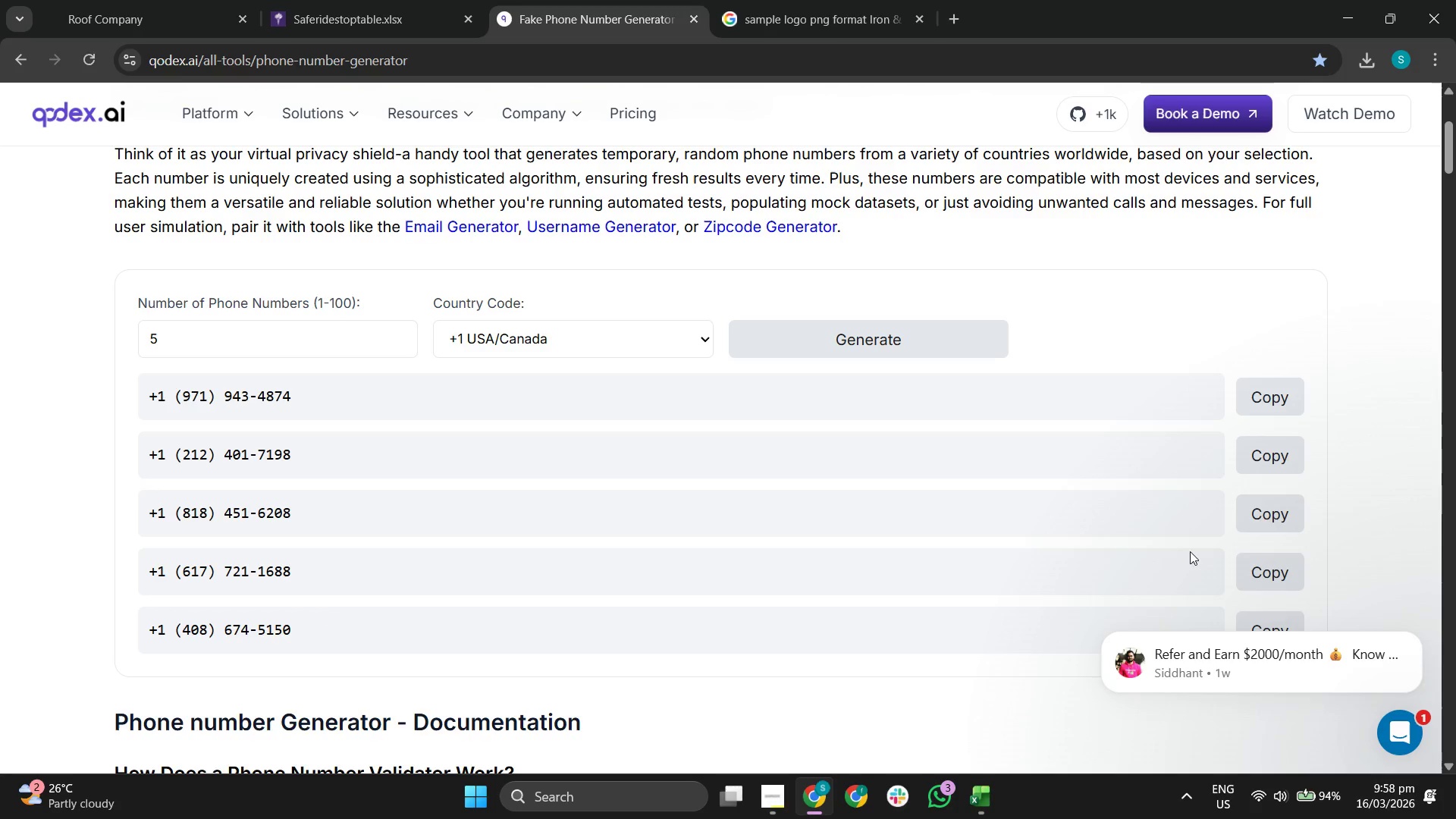 
left_click([1271, 566])
 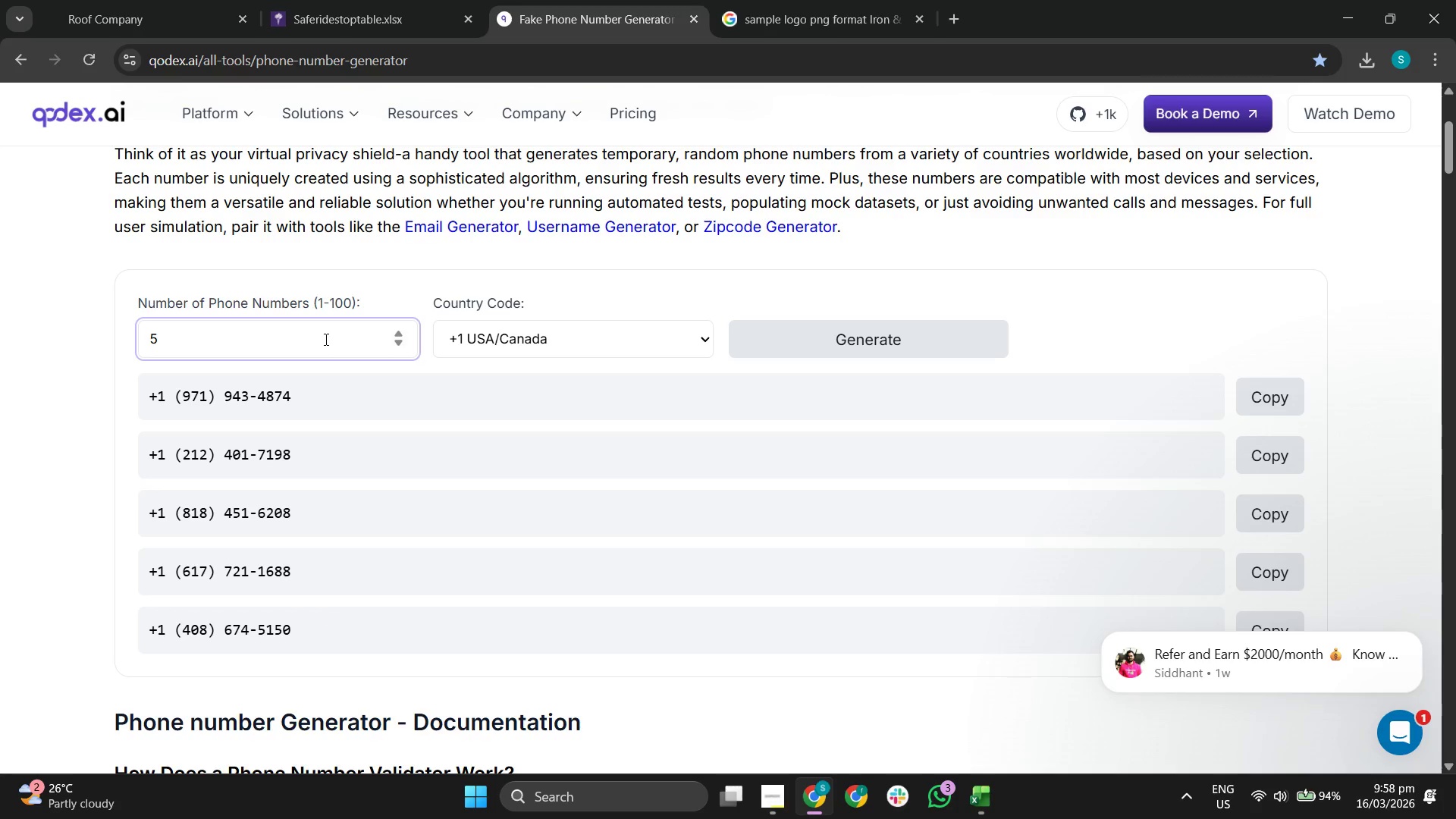 
key(Backspace)
type(200)
 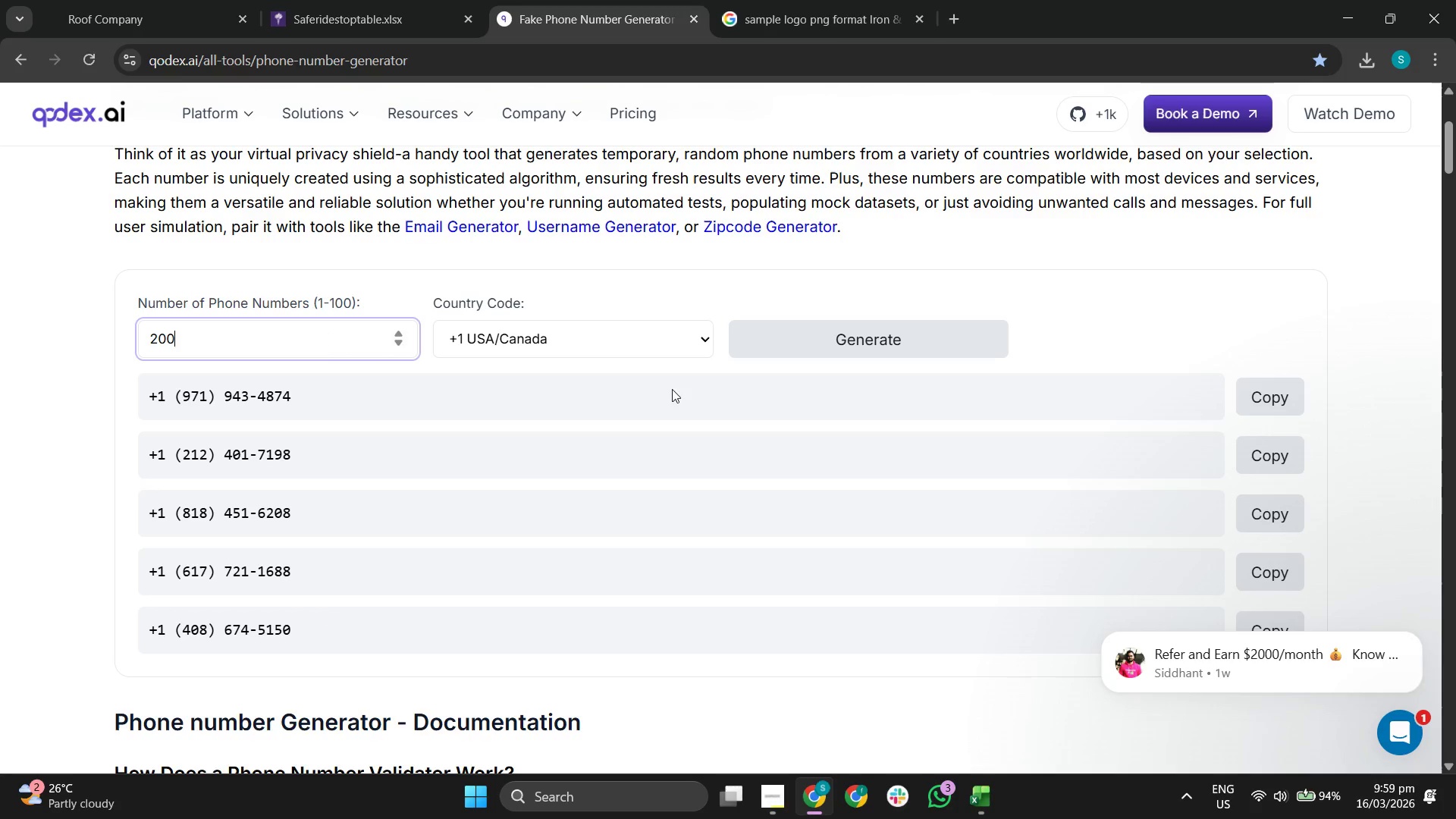 
left_click([848, 335])
 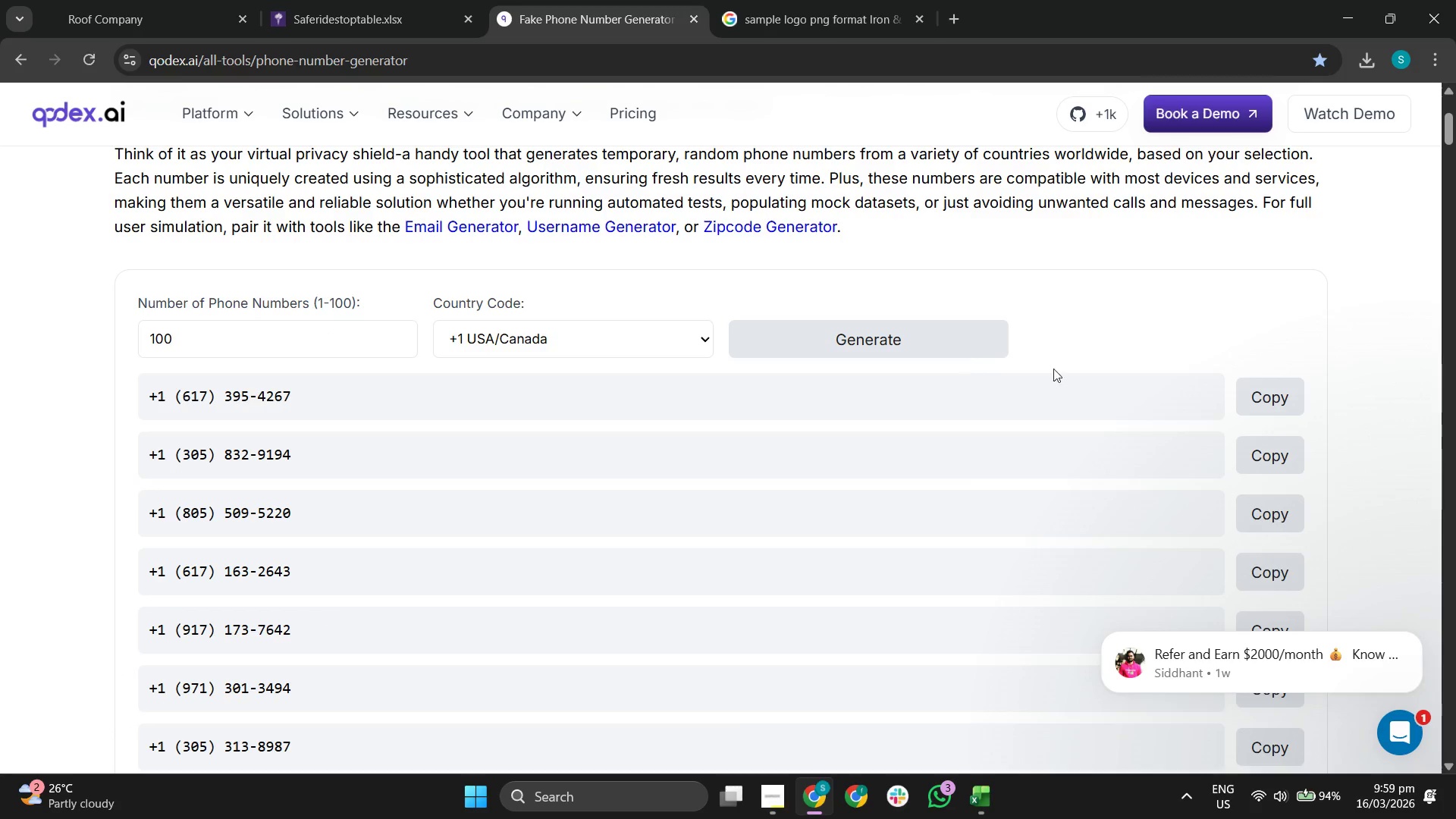 
left_click([1257, 390])
 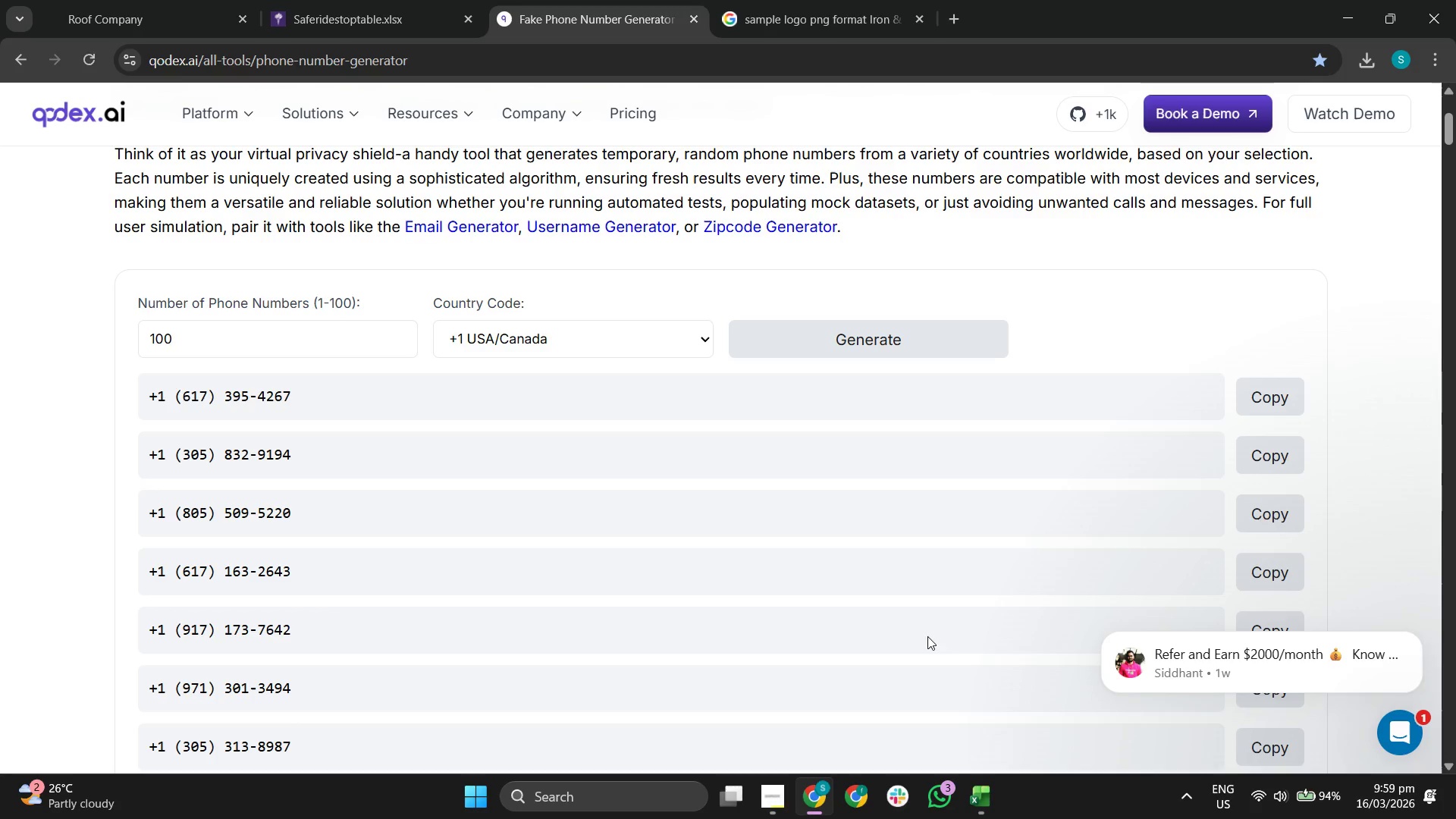 
left_click([987, 800])
 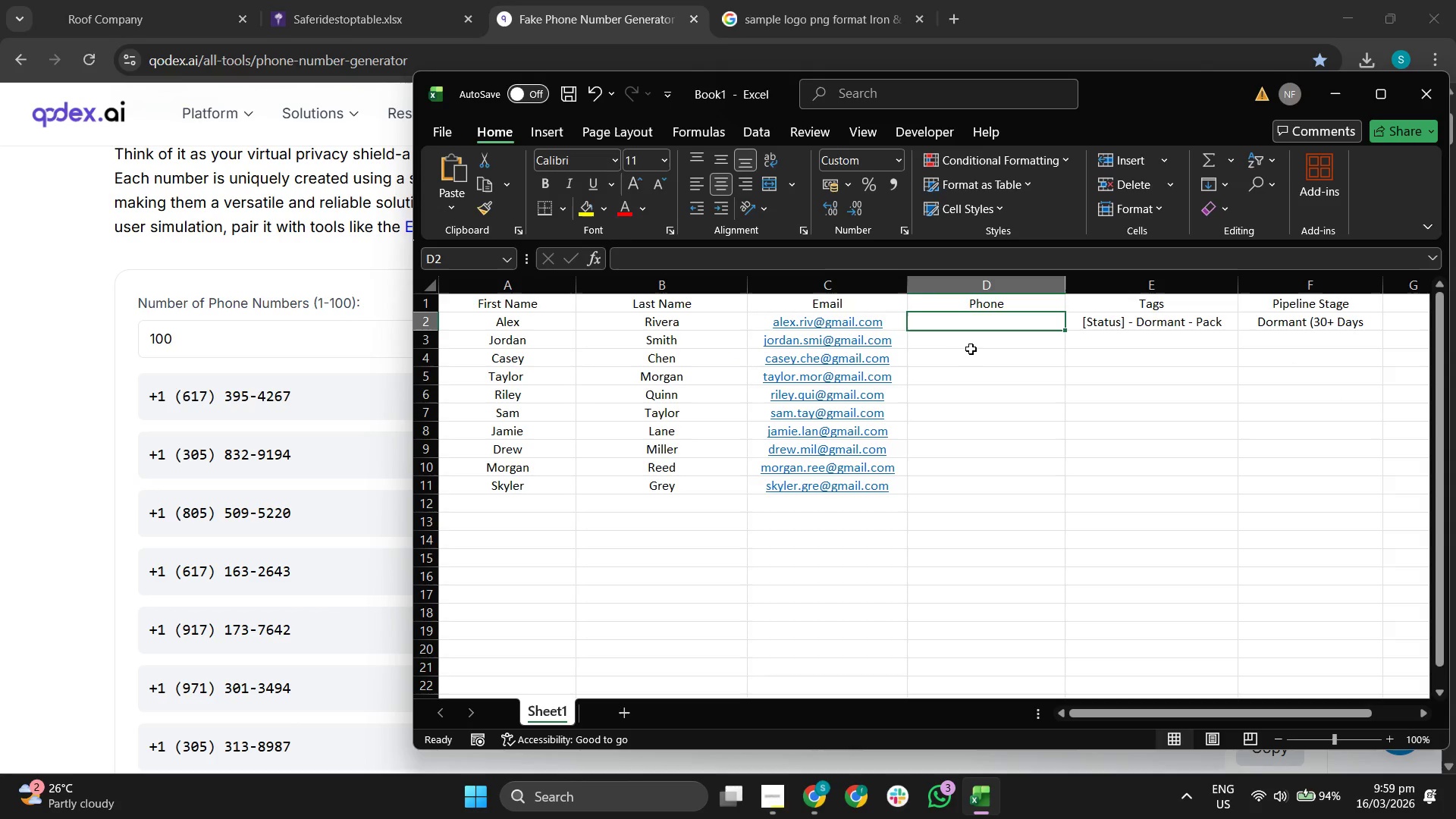 
key(Control+V)
 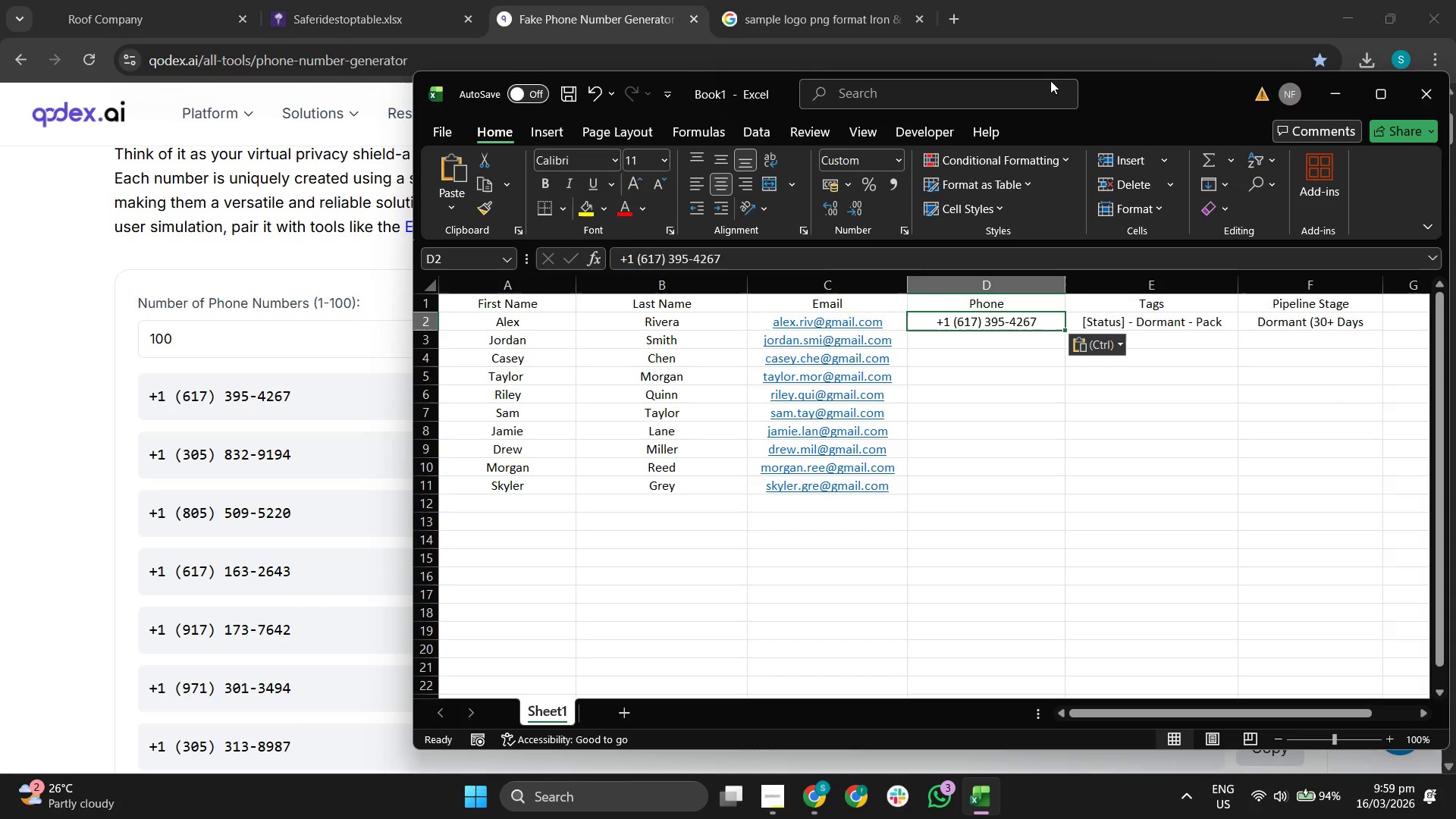 
left_click_drag(start_coordinate=[1126, 88], to_coordinate=[732, 101])
 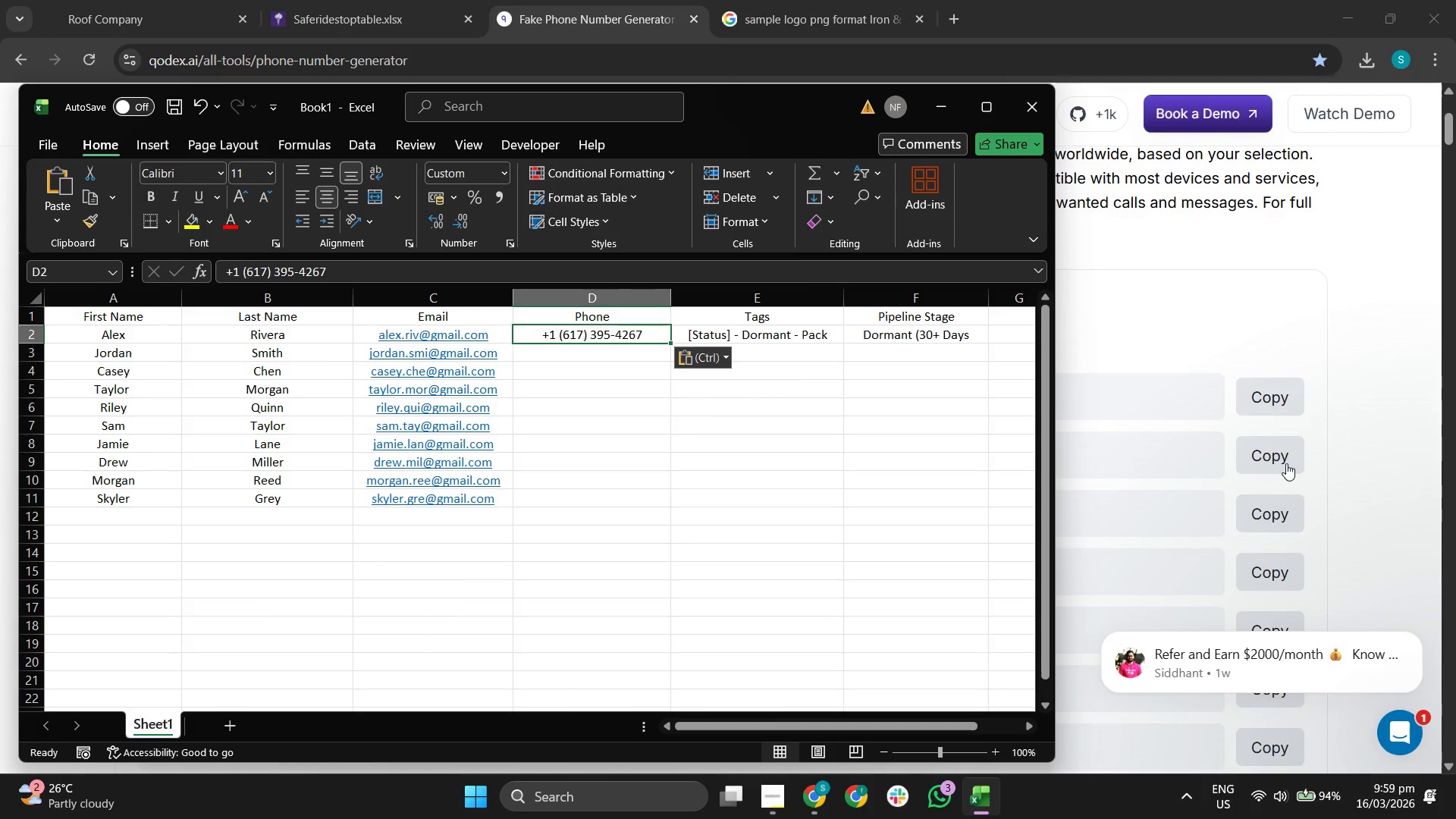 
left_click([1286, 463])
 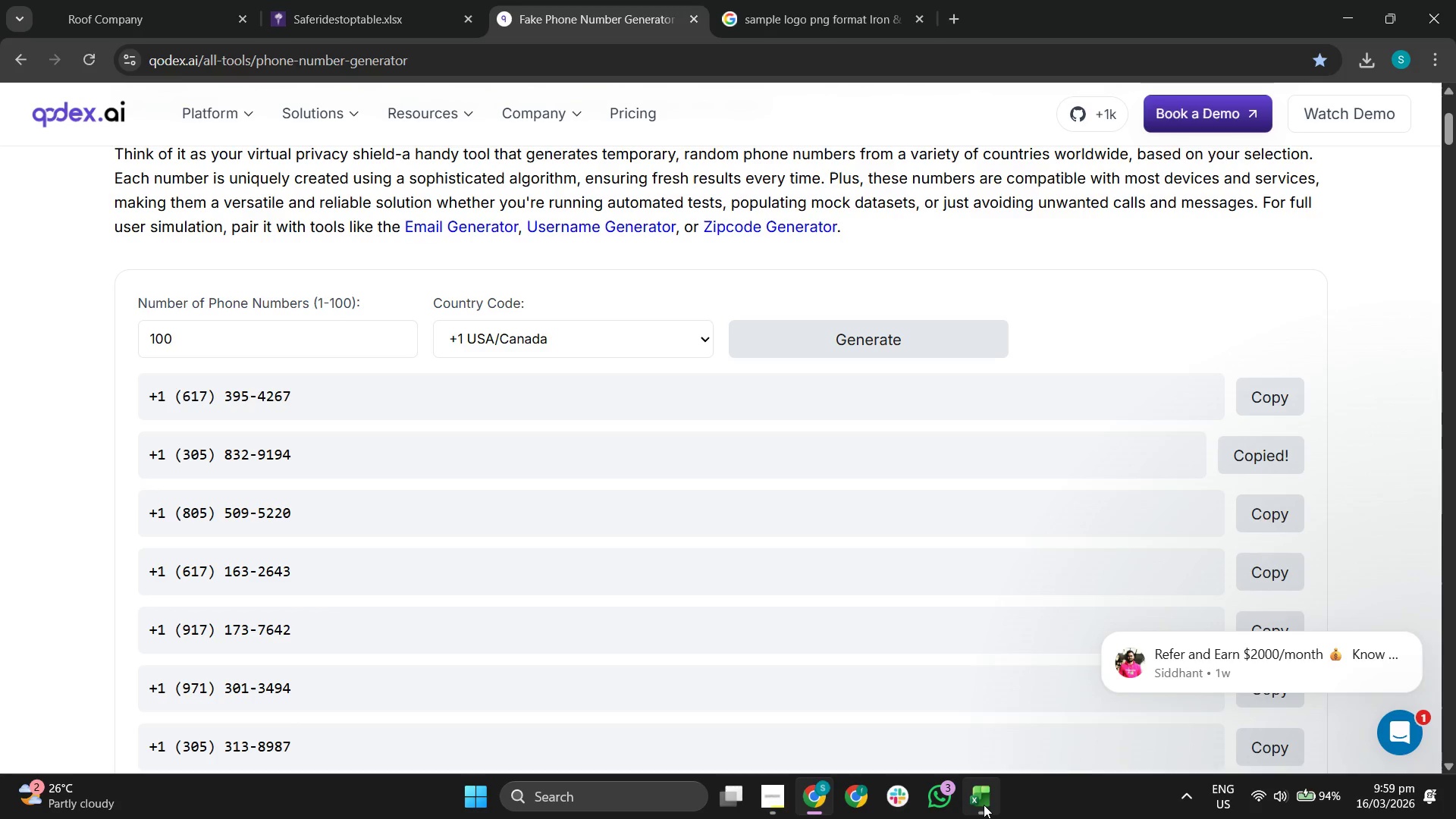 
left_click([984, 805])
 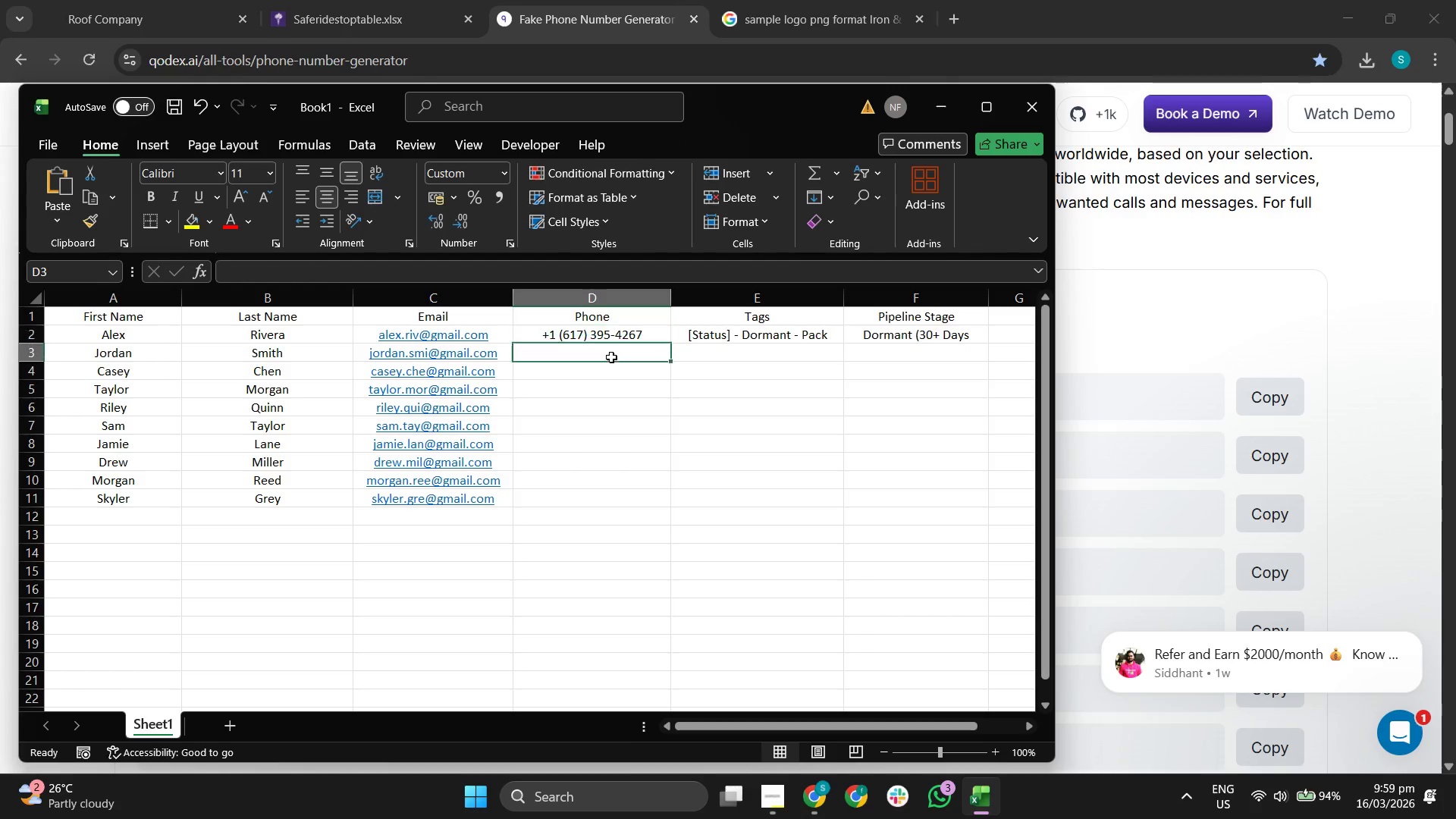 
key(Control+V)
 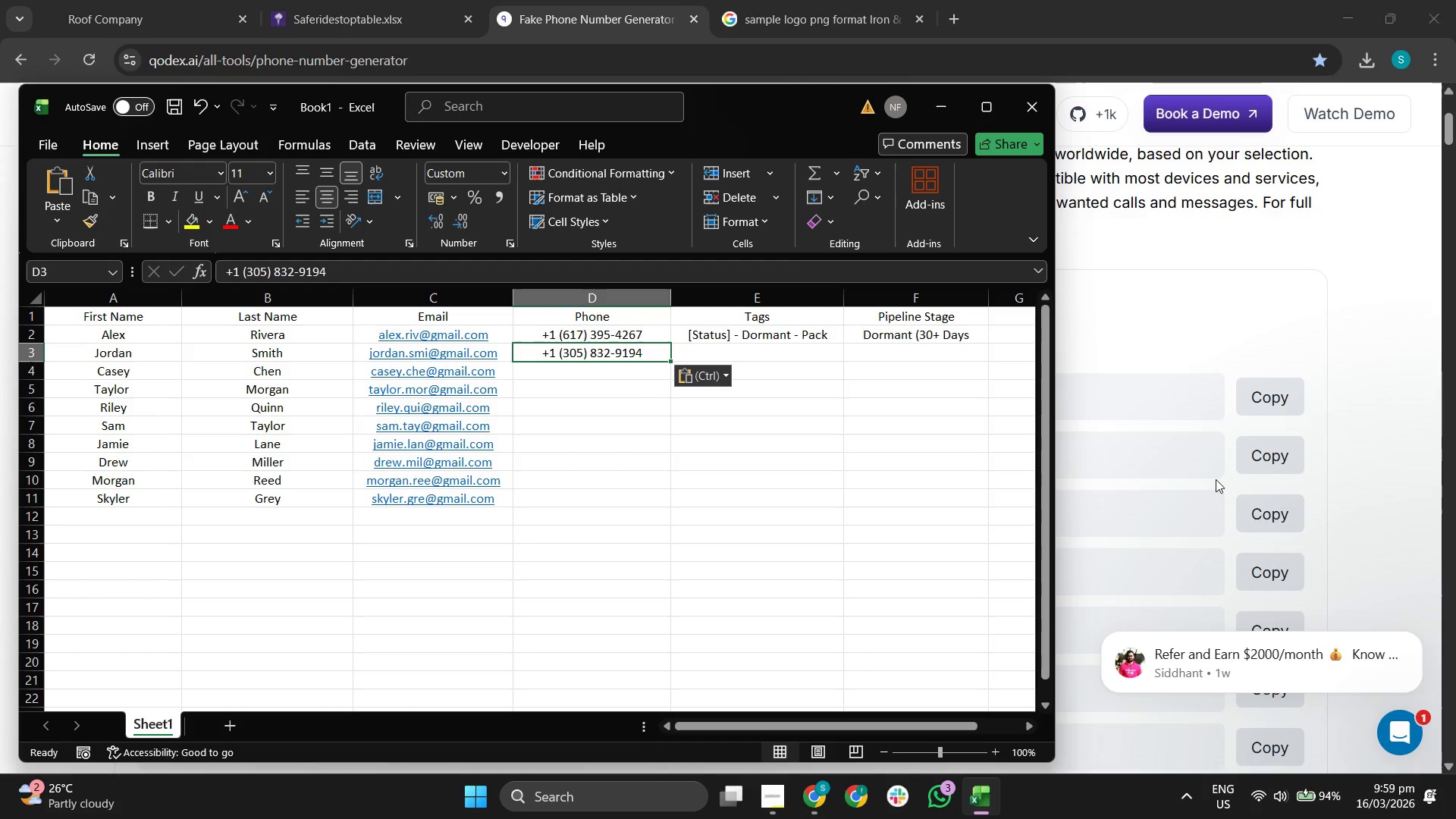 
left_click([1264, 513])
 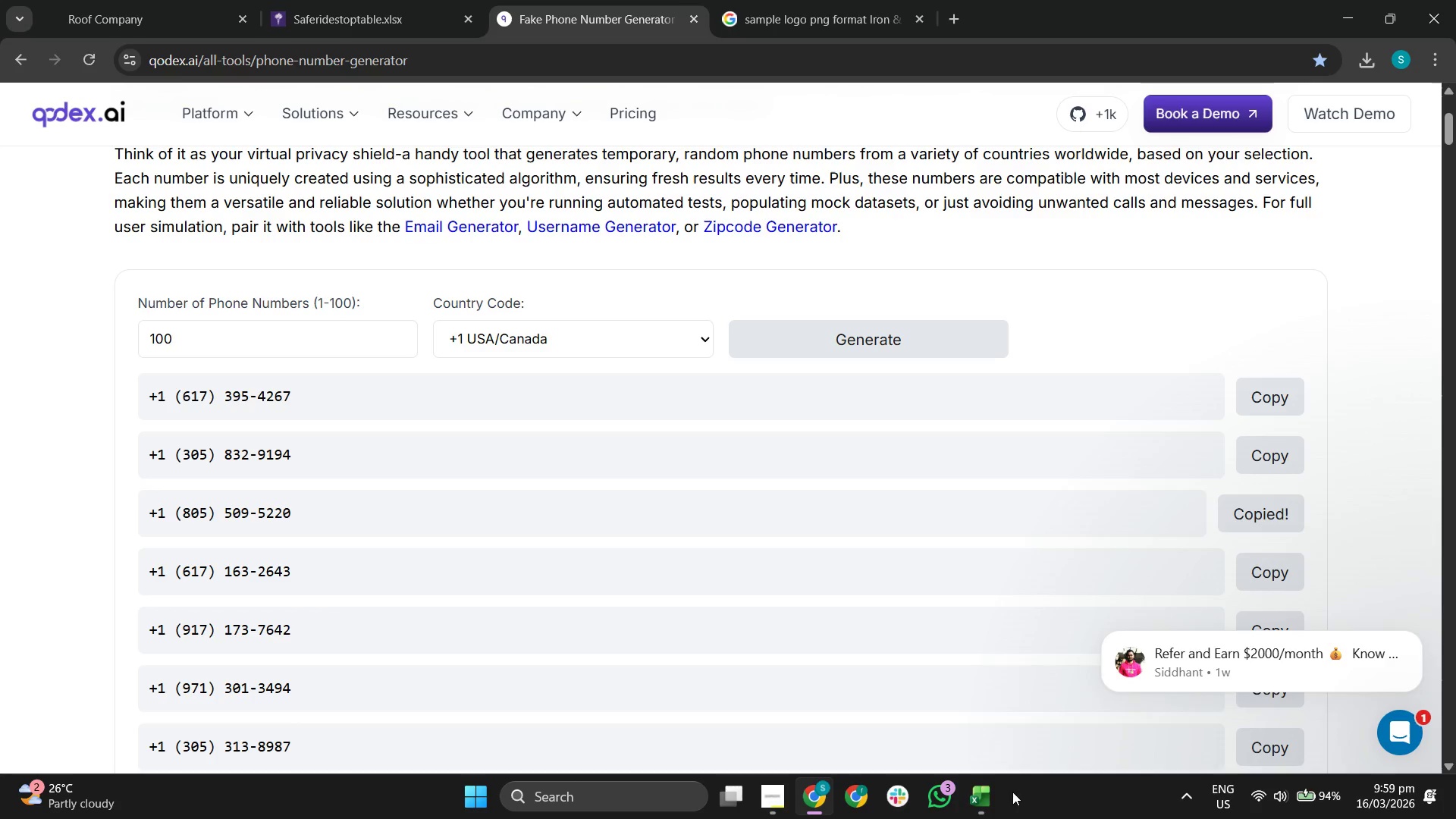 
left_click([974, 803])
 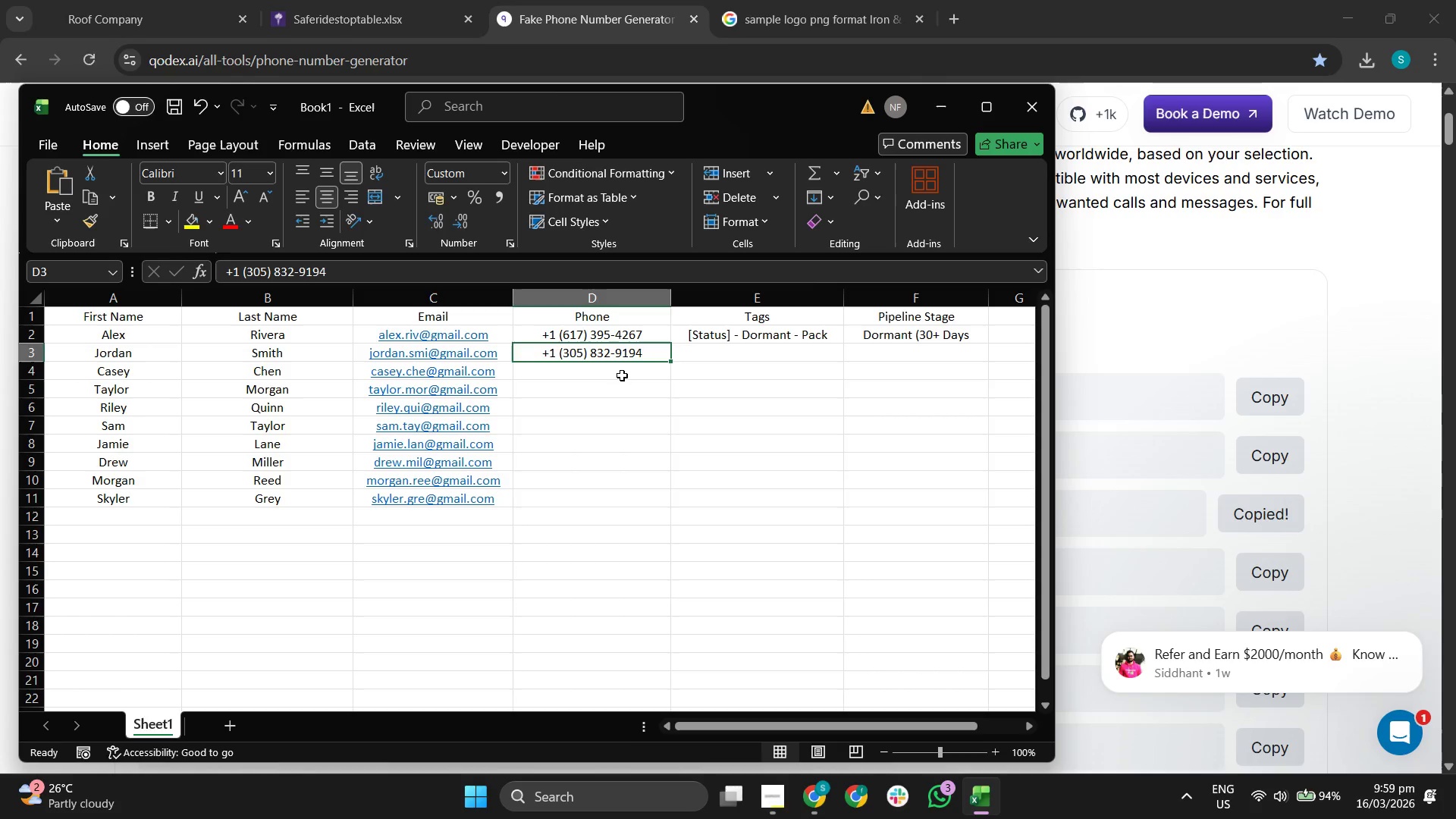 
left_click([622, 375])
 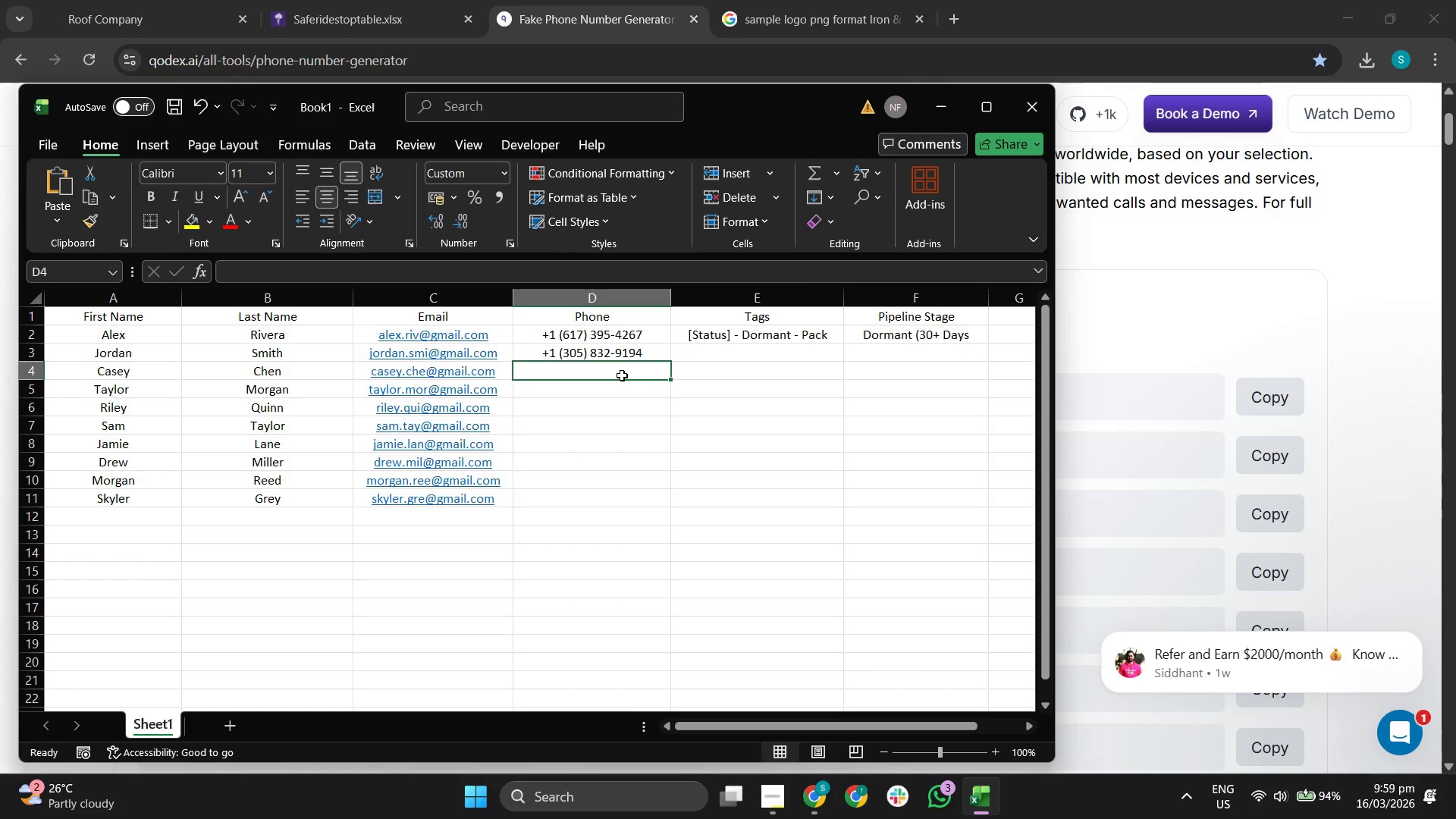 
key(Control+V)
 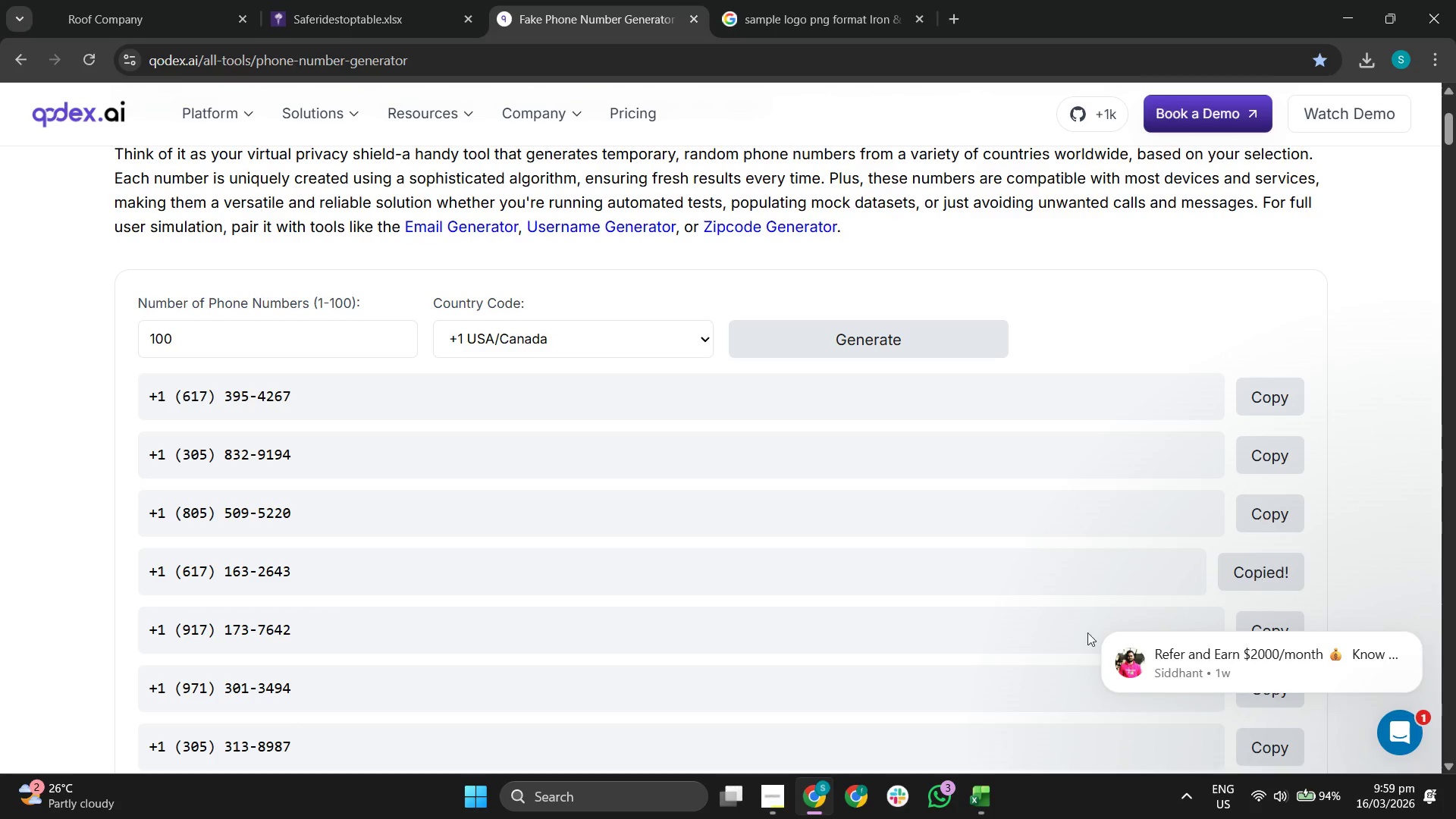 
left_click([993, 818])
 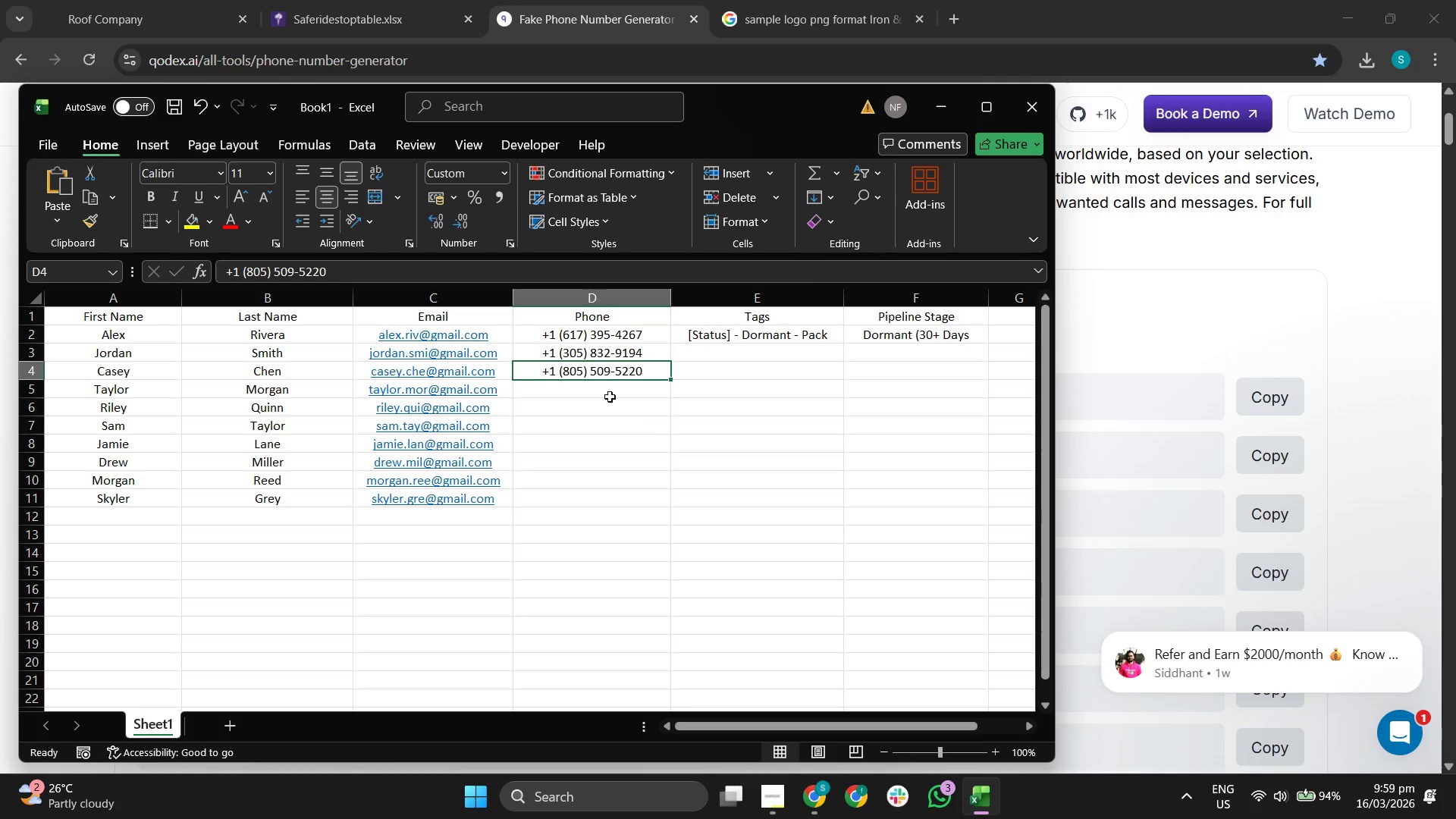 
left_click([608, 394])
 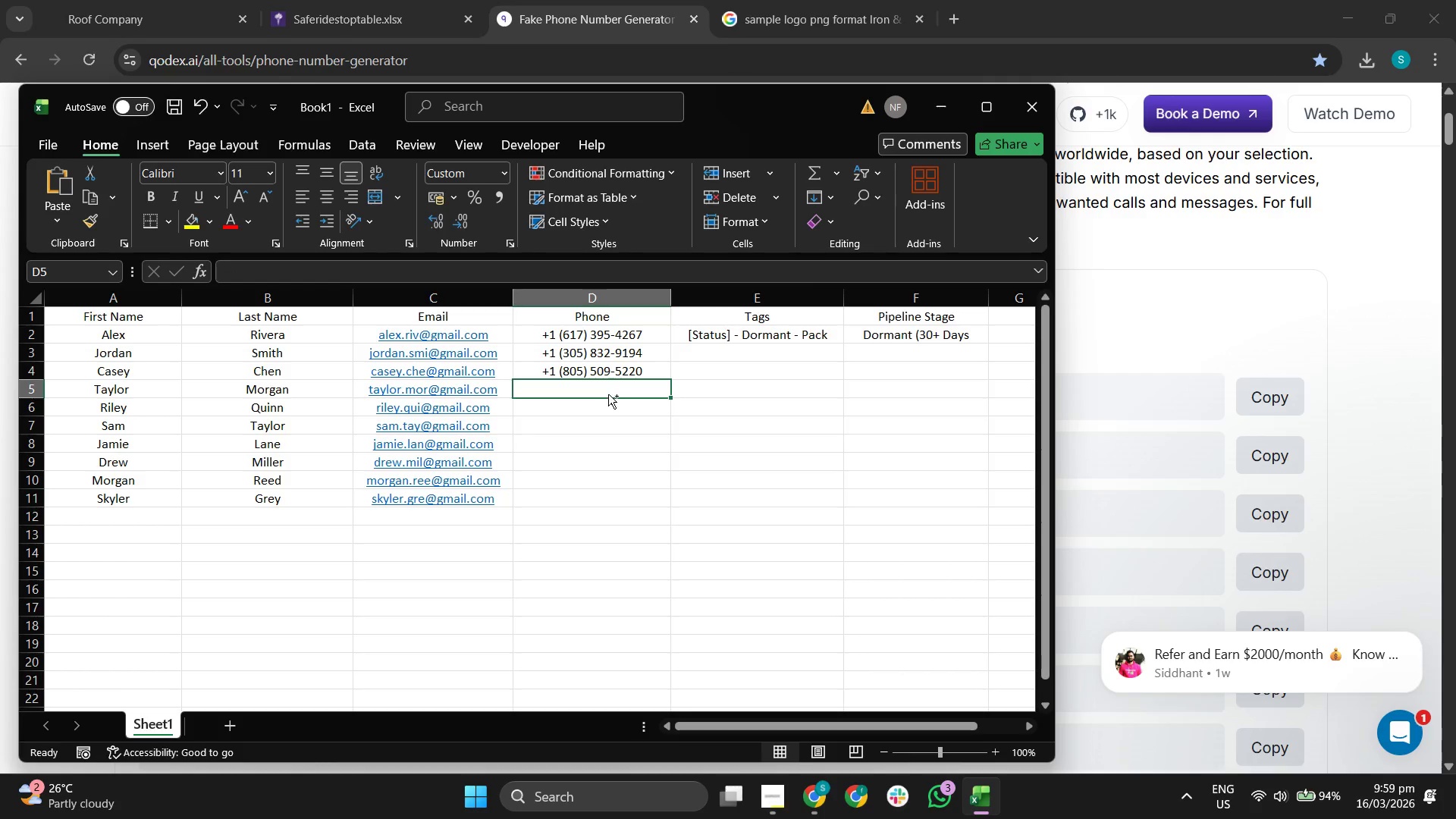 
key(Control+V)
 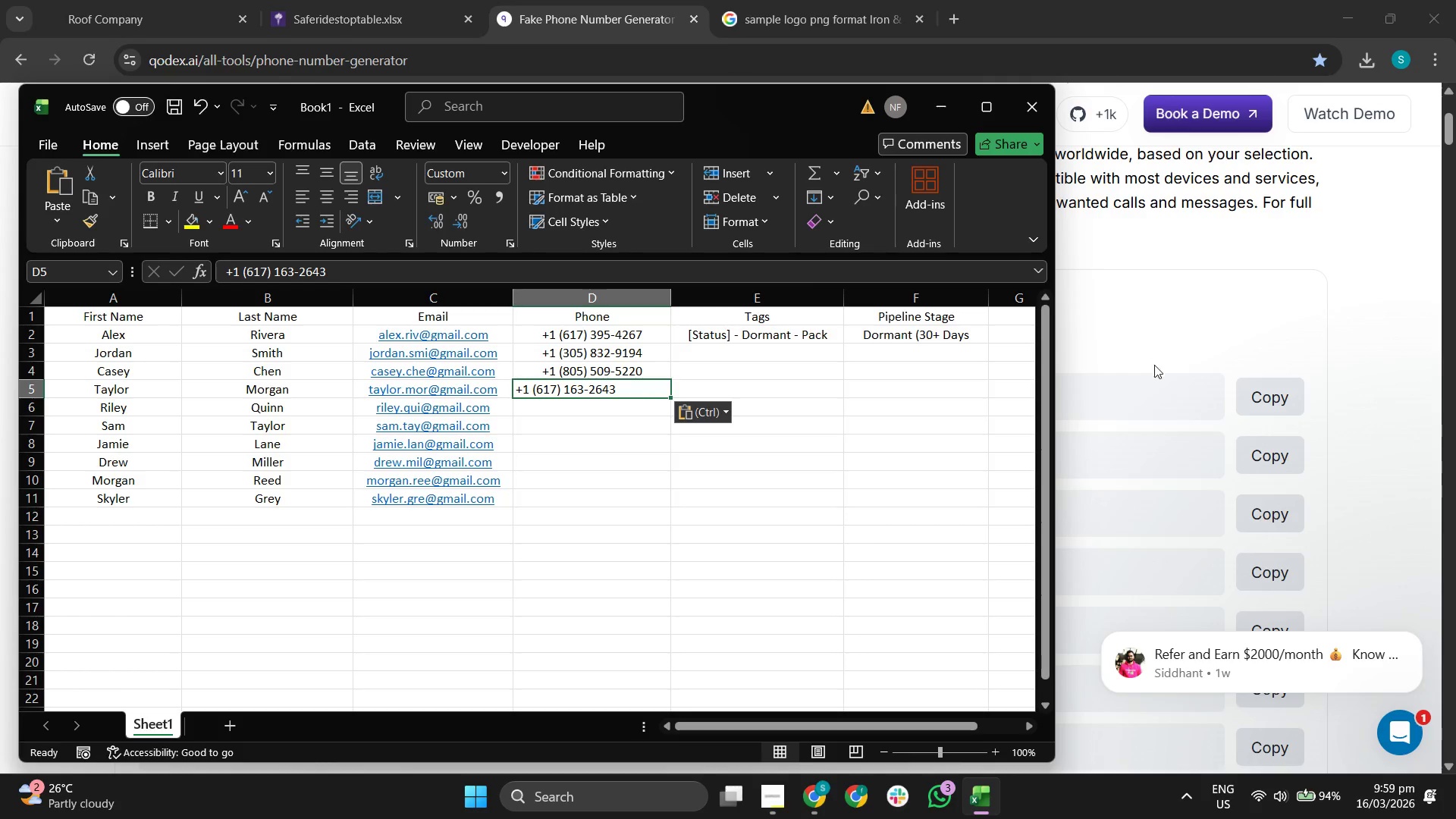 
scroll: coordinate [1185, 316], scroll_direction: down, amount: 1.0
 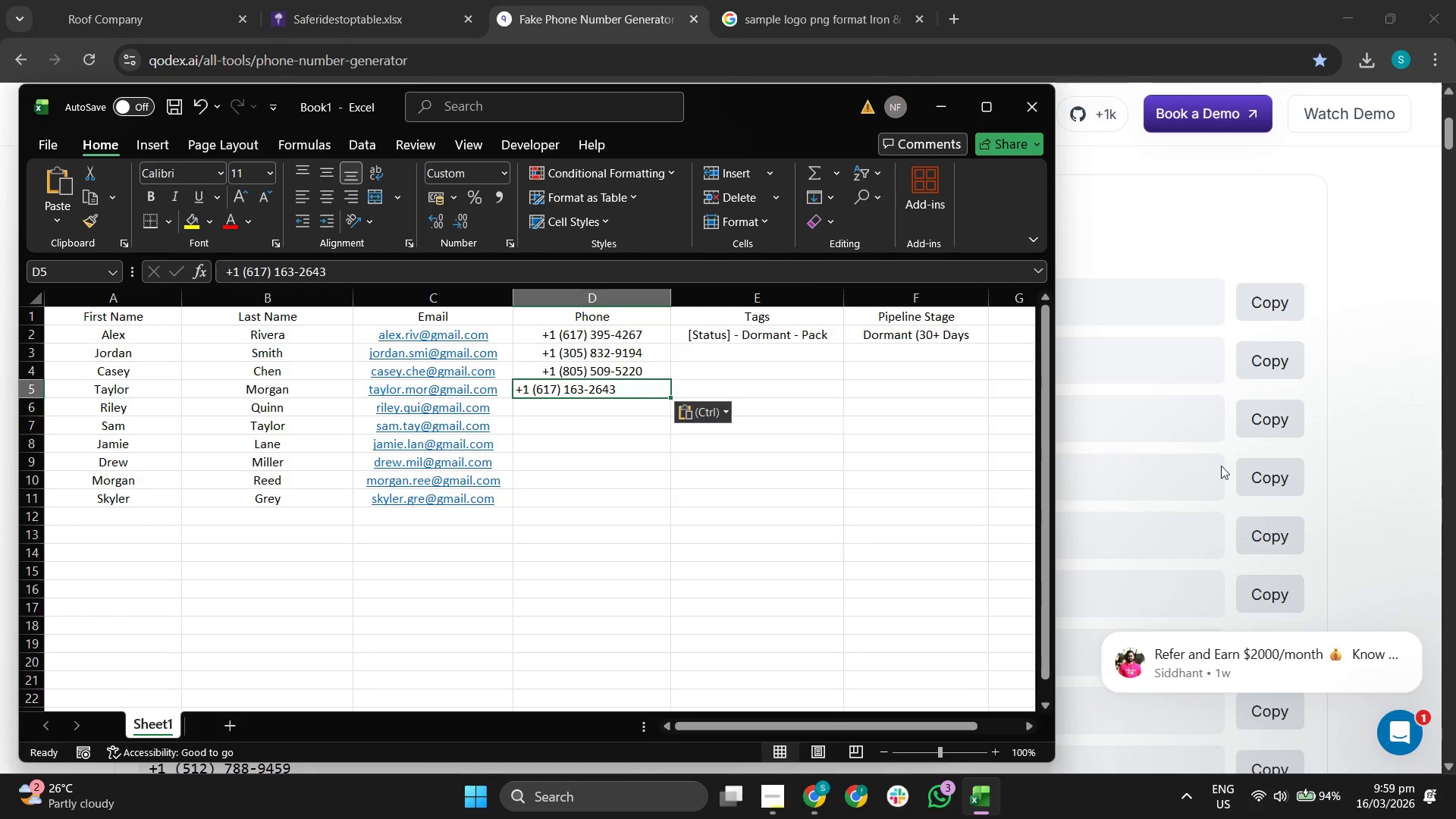 
left_click([1259, 481])
 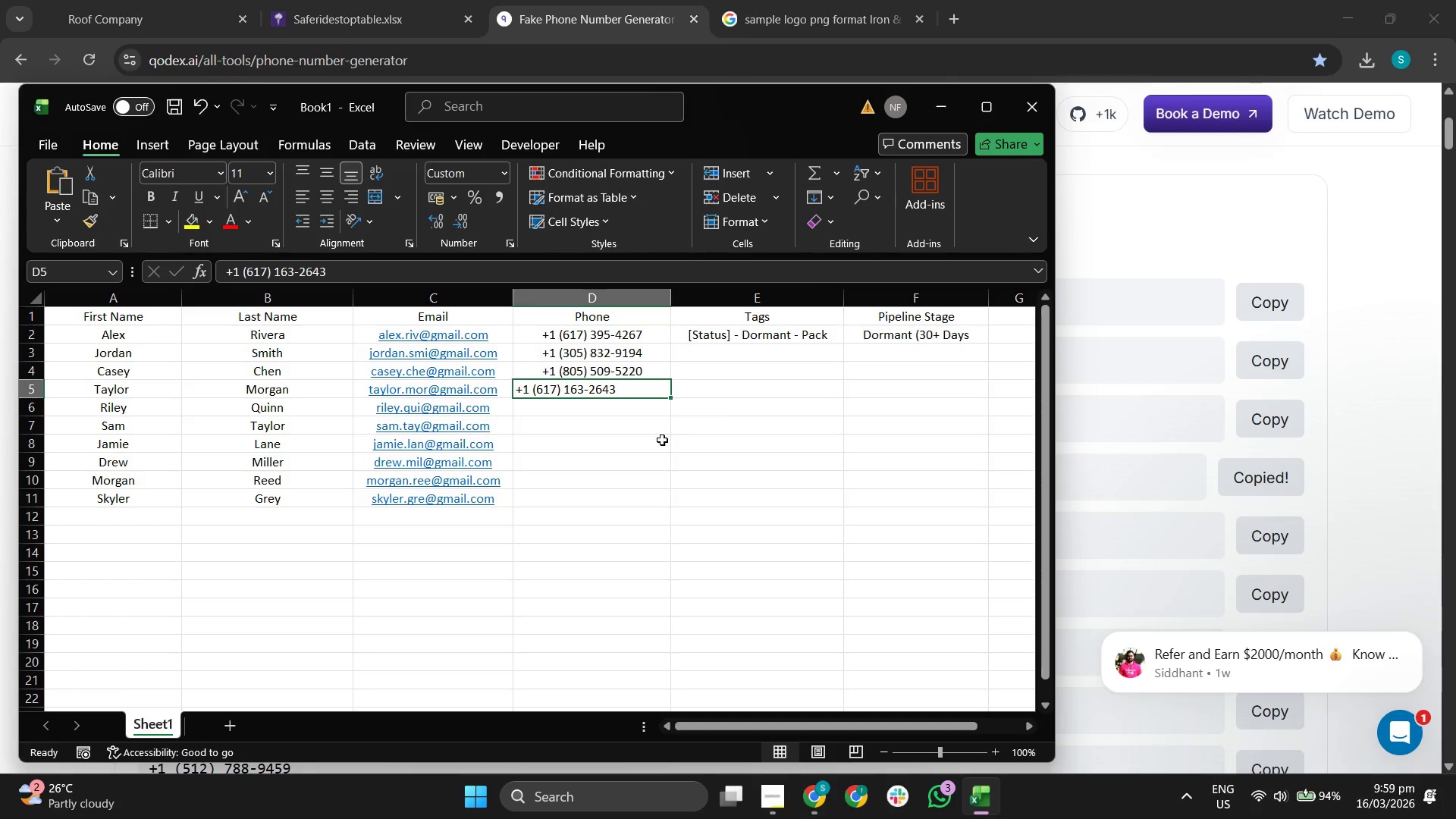 
left_click([617, 410])
 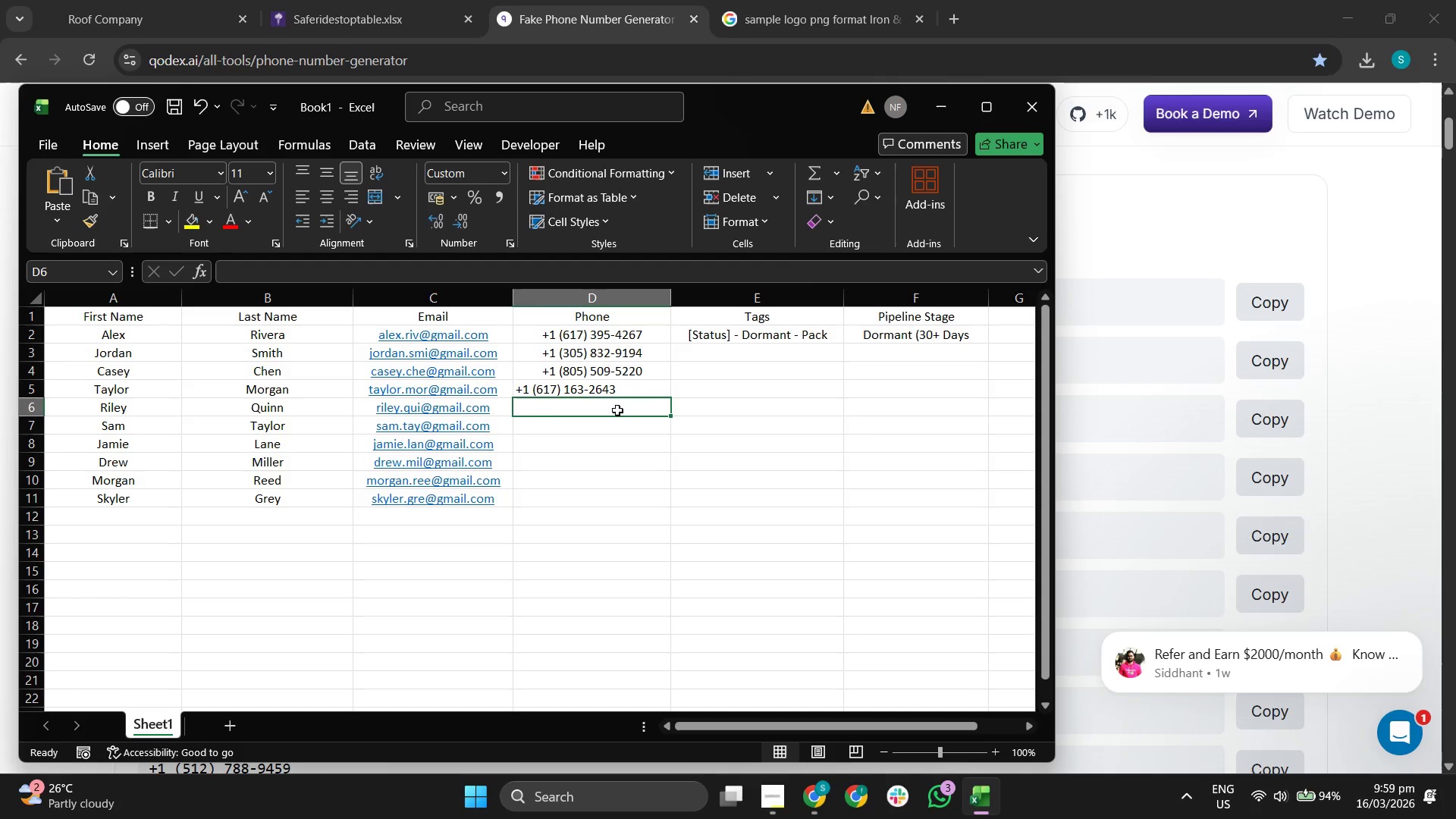 
key(Control+V)
 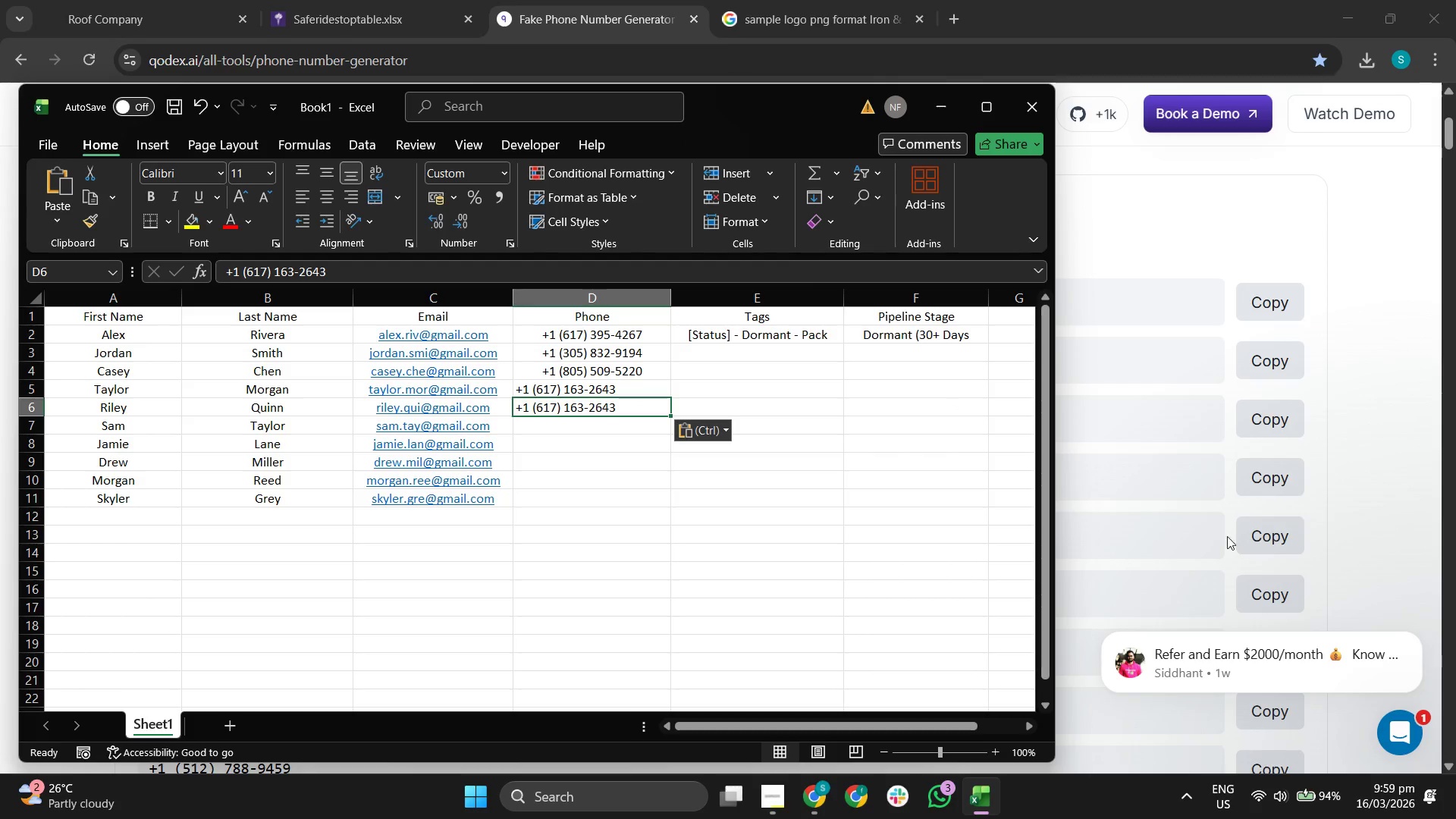 
left_click([1270, 538])
 